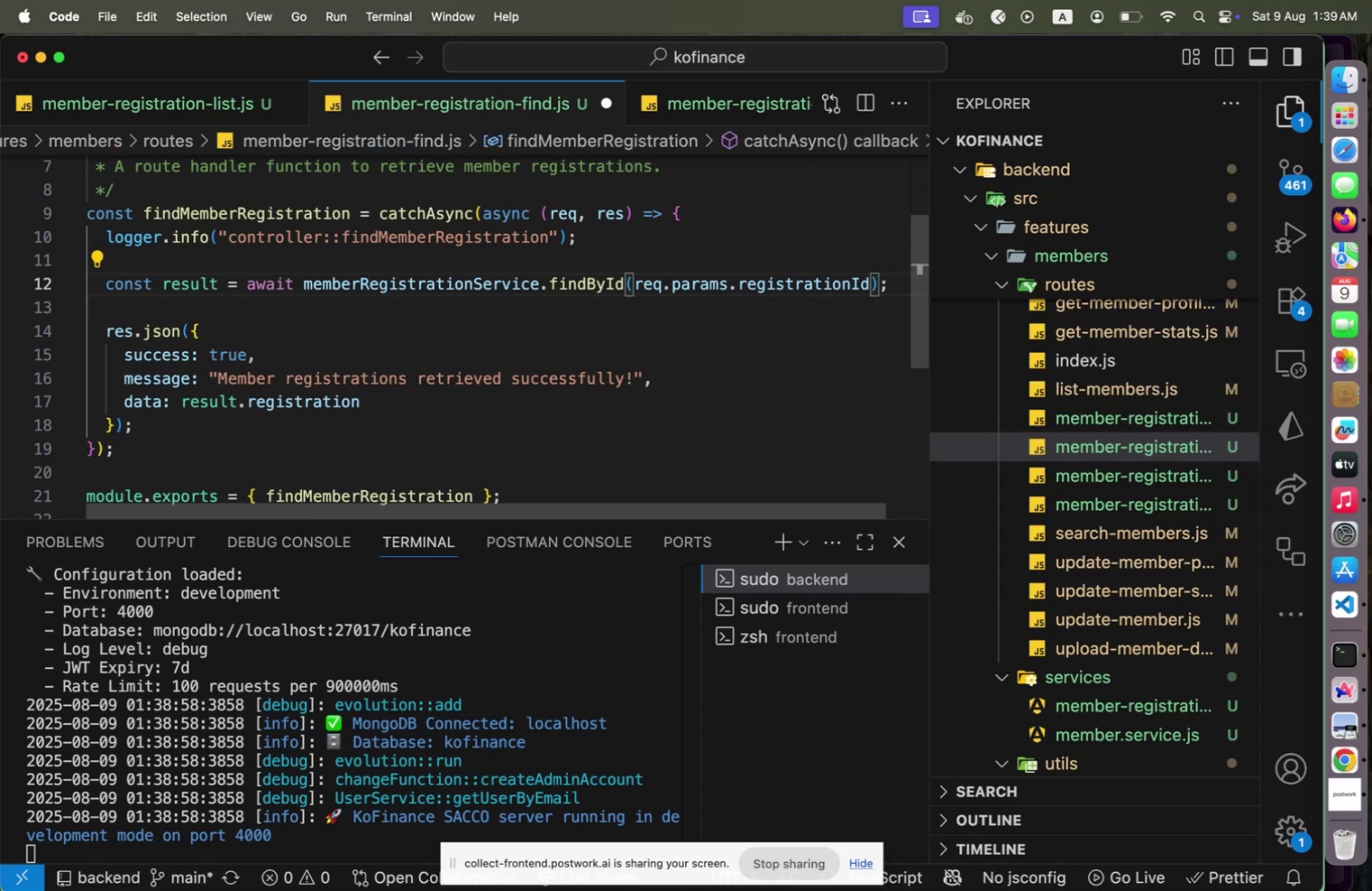 
key(Home)
 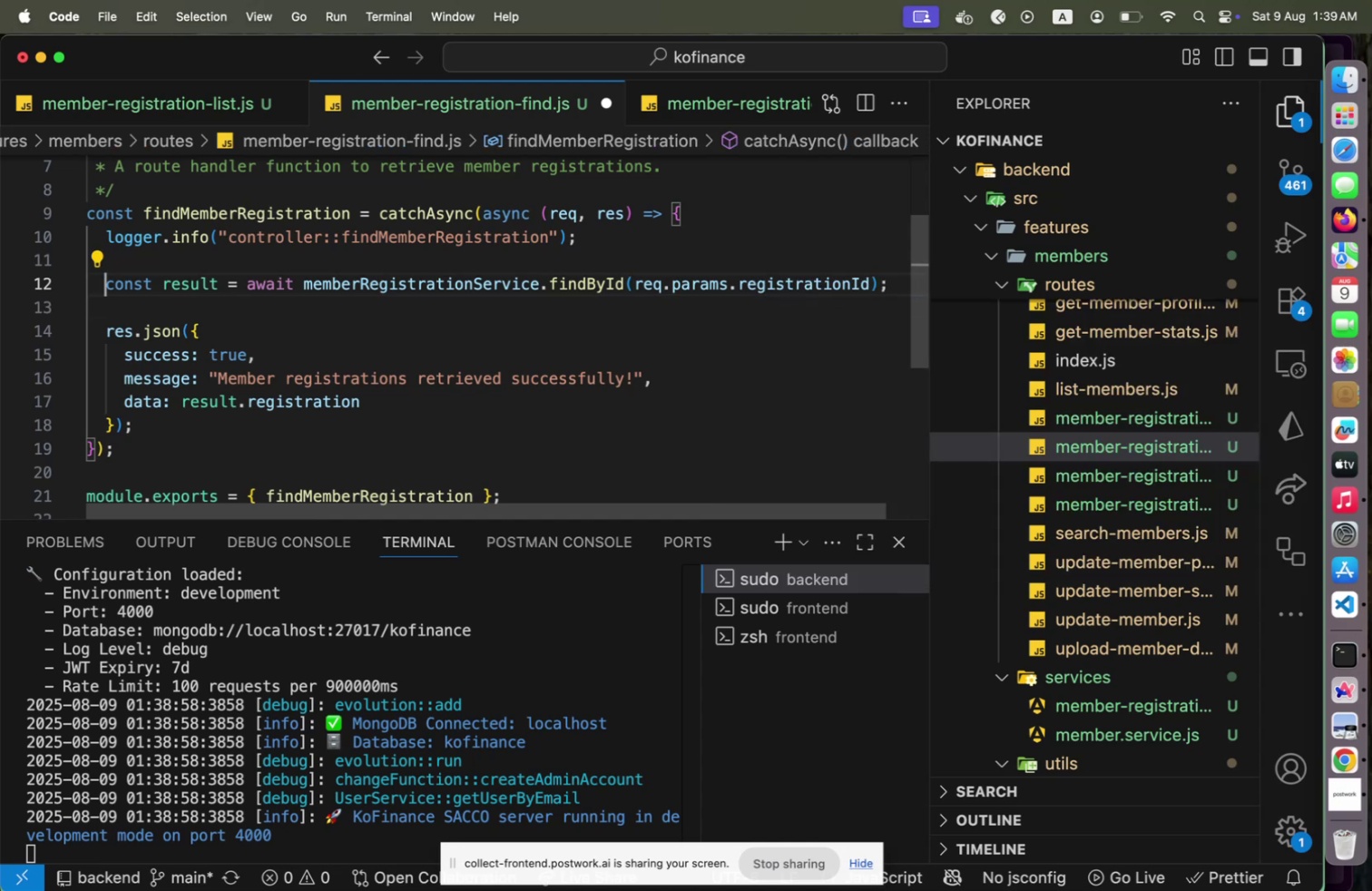 
hold_key(key=ArrowRight, duration=0.93)
 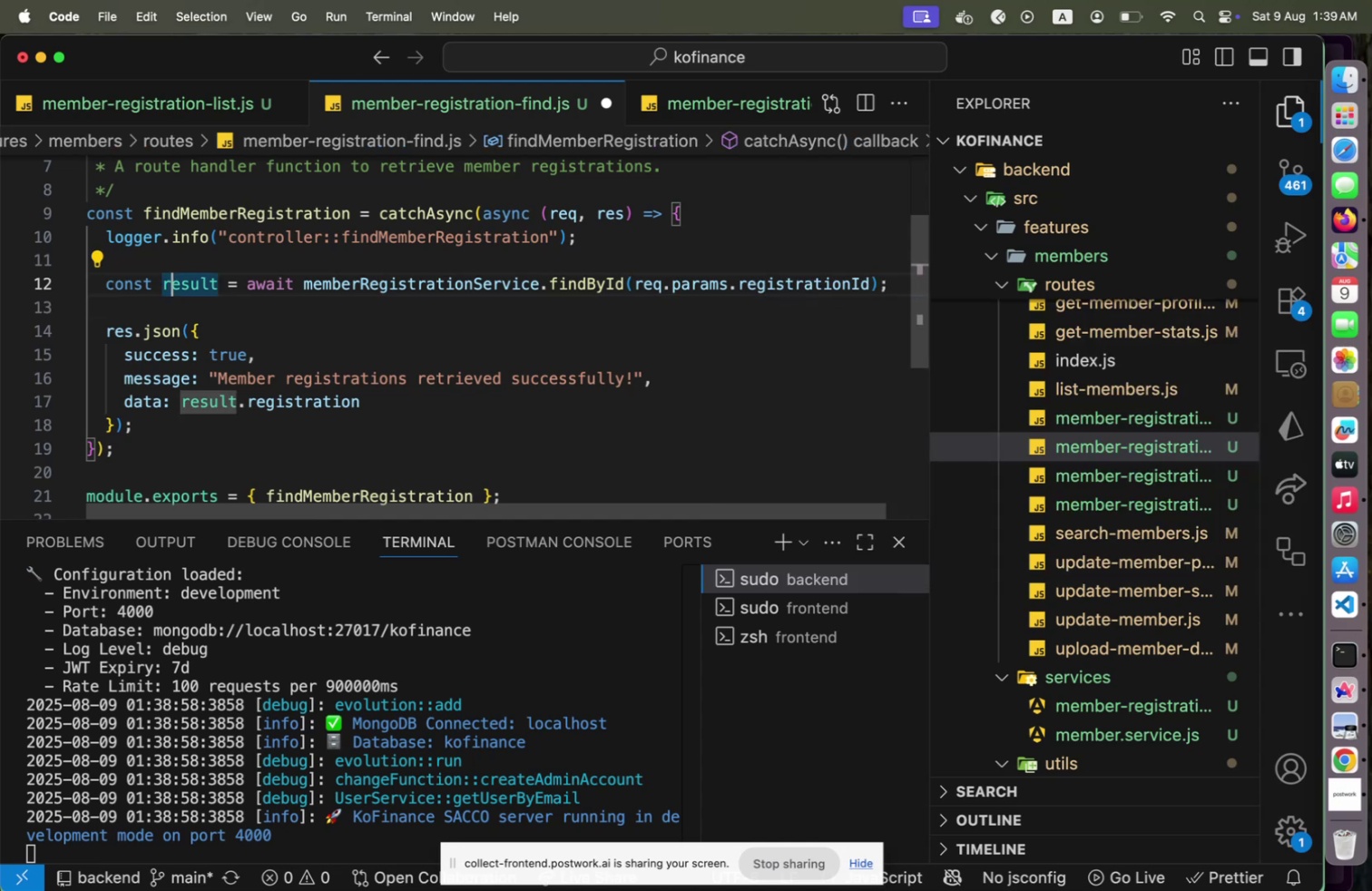 
key(Shift+ShiftLeft)
 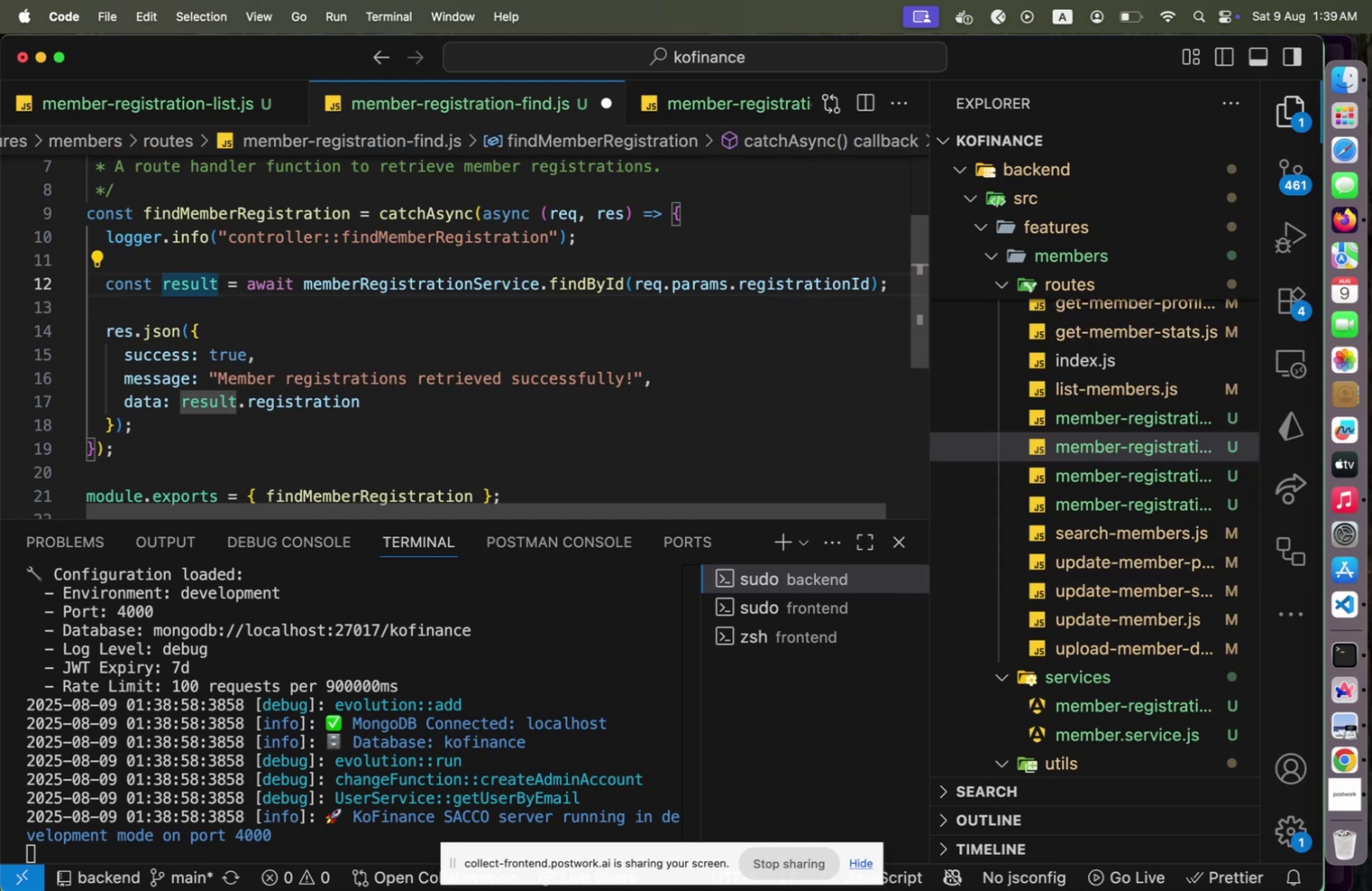 
key(ArrowLeft)
 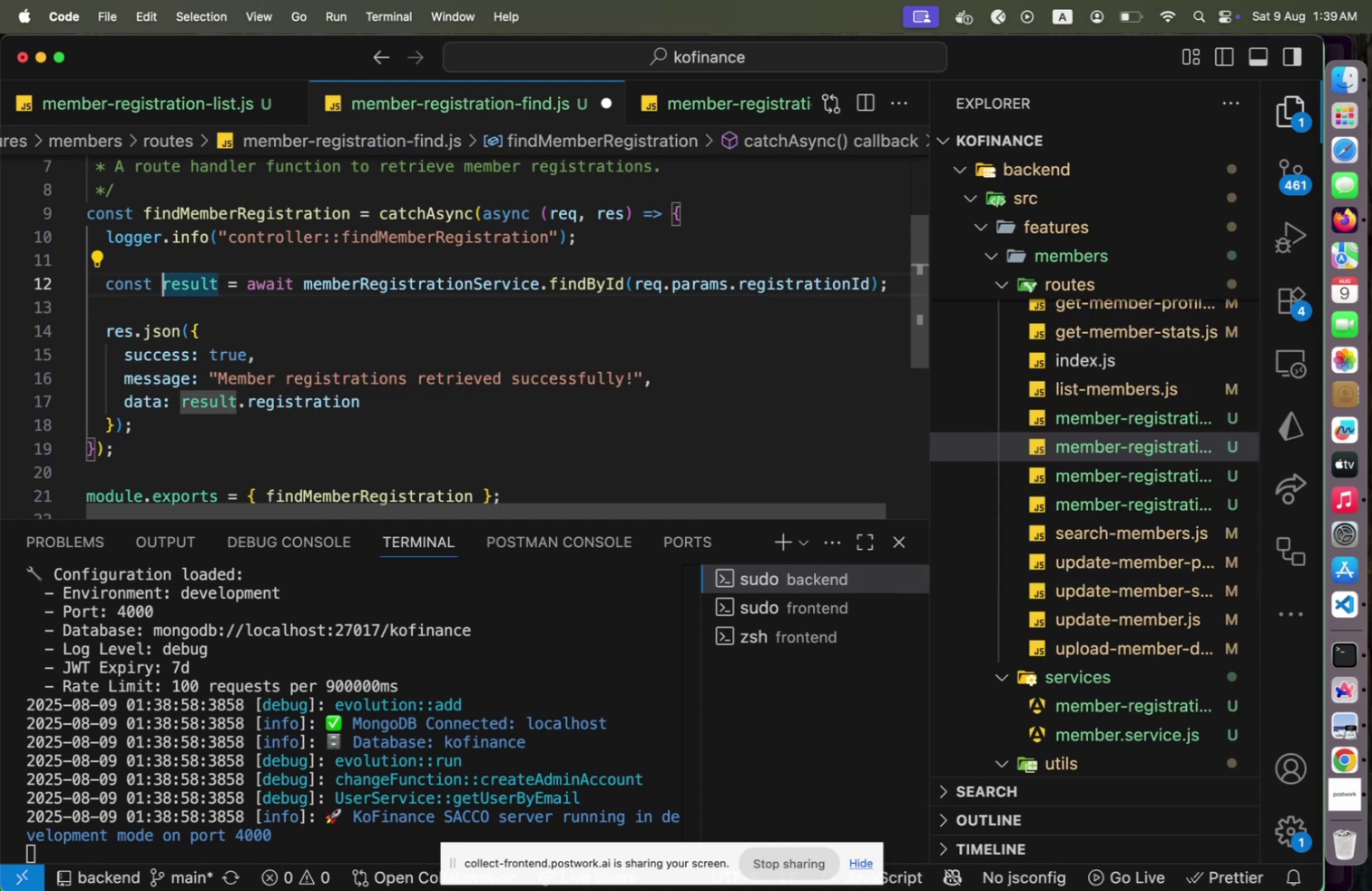 
key(Shift+ArrowRight)
 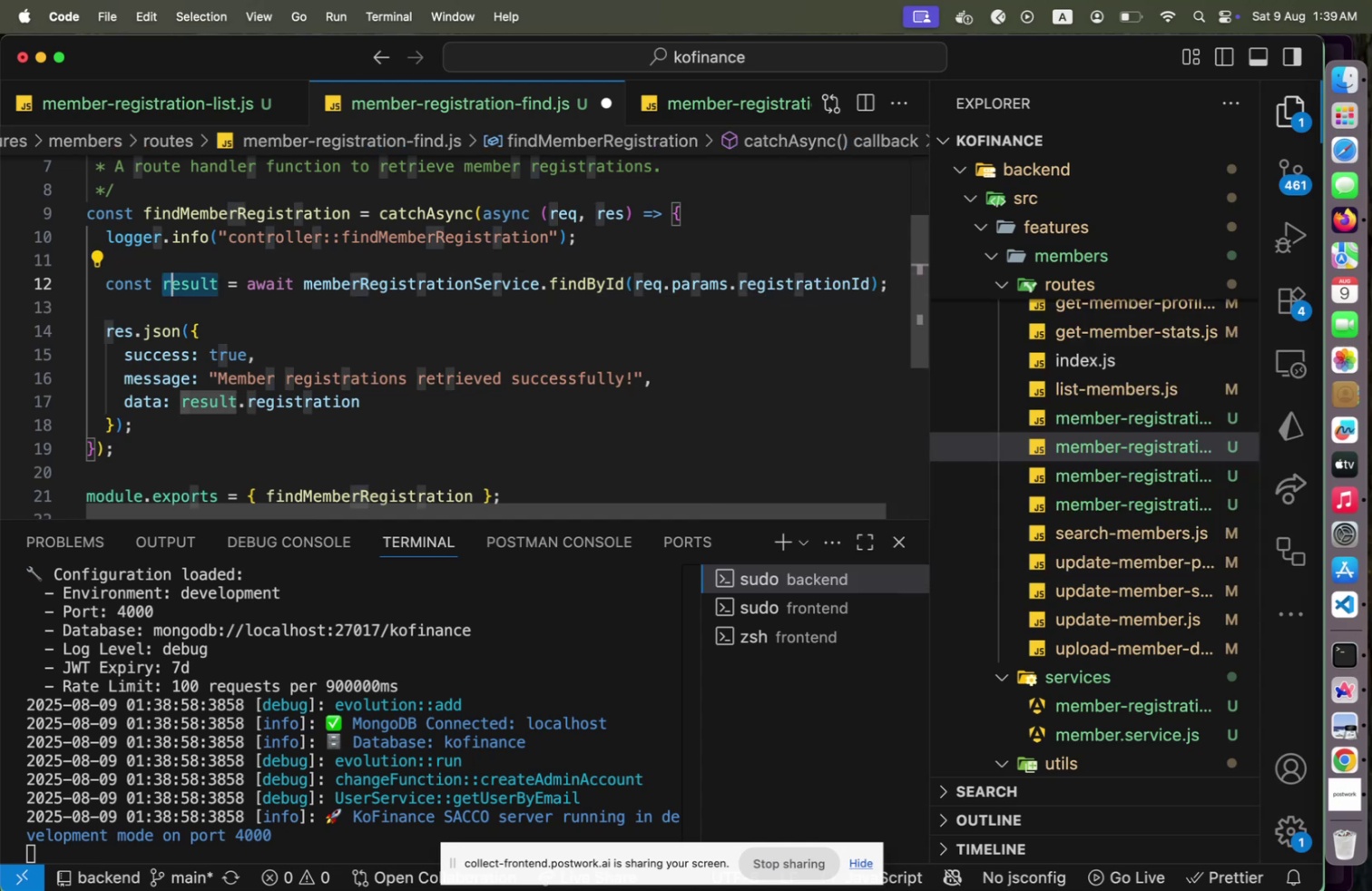 
key(Shift+ArrowRight)
 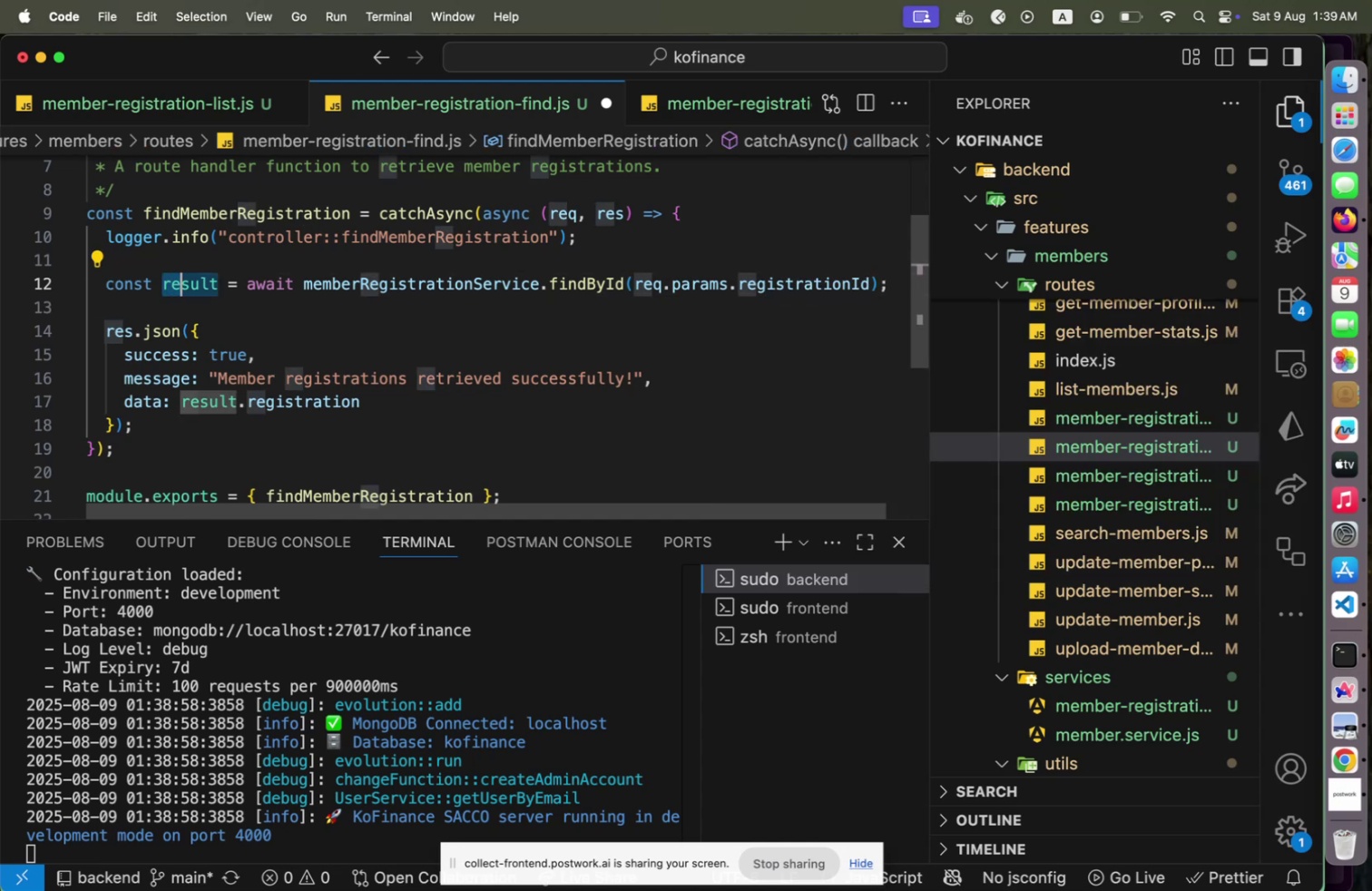 
key(ArrowRight)
 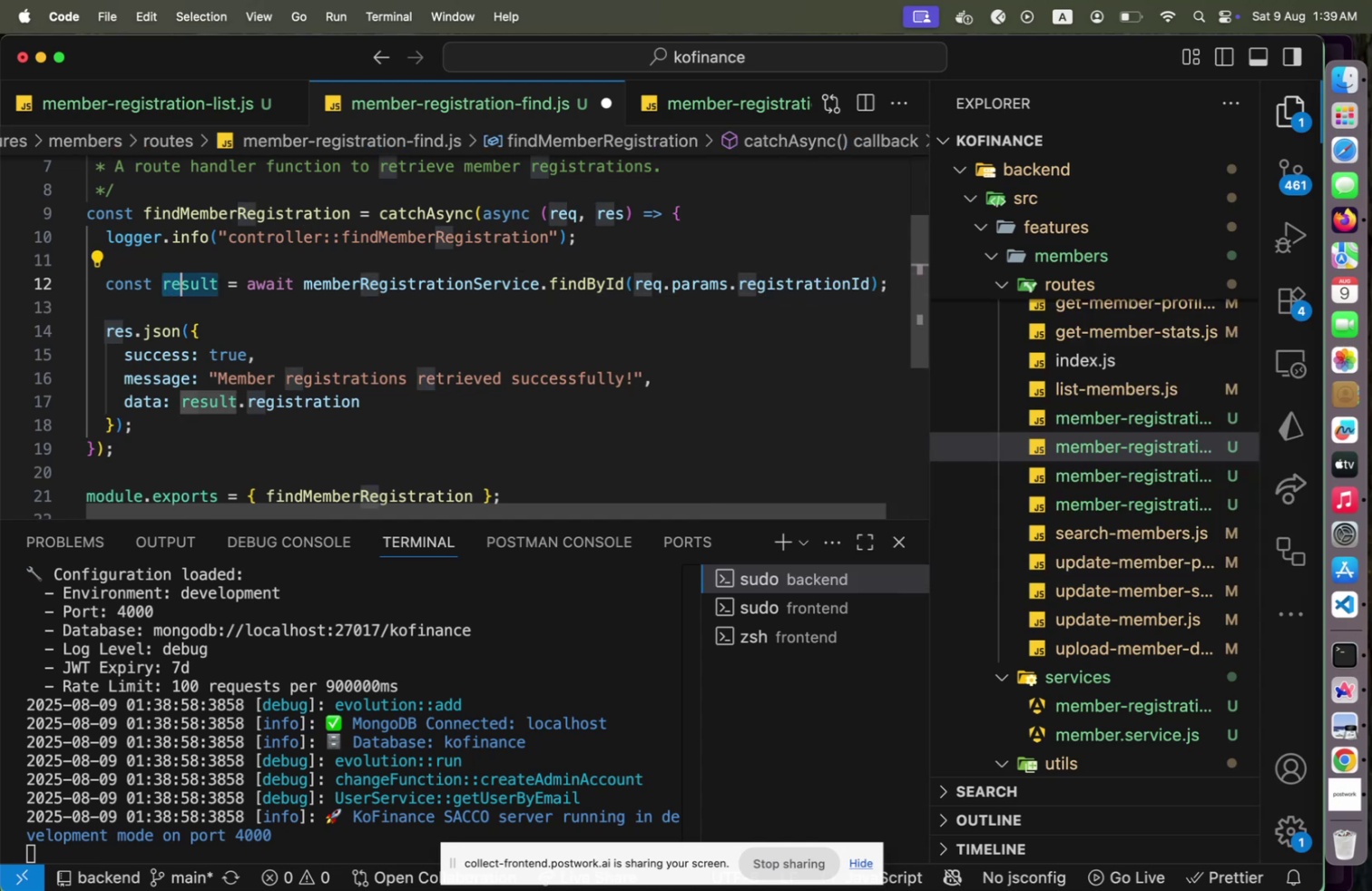 
key(Shift+ArrowRight)
 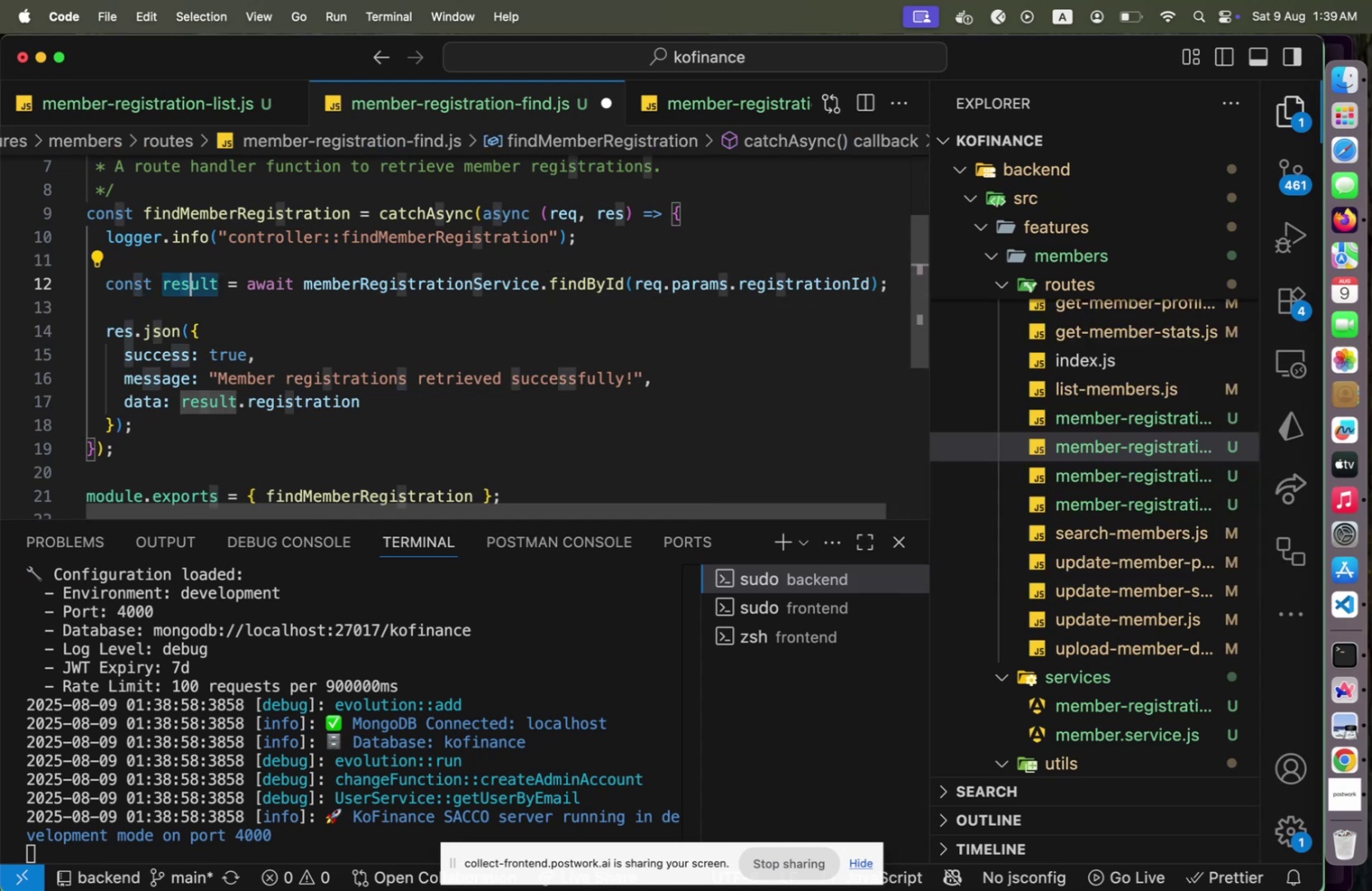 
key(Shift+ArrowRight)
 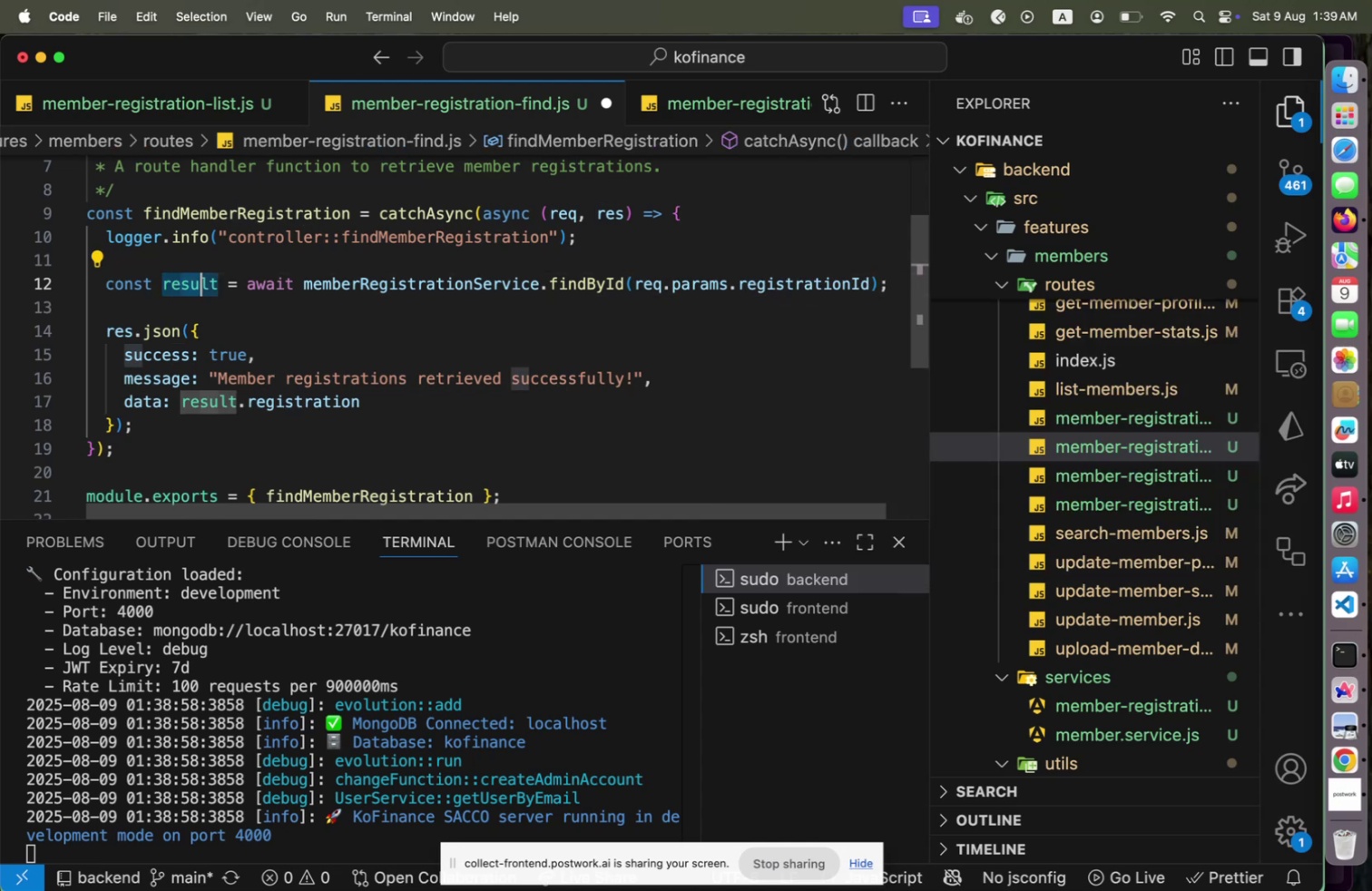 
key(Shift+ArrowRight)
 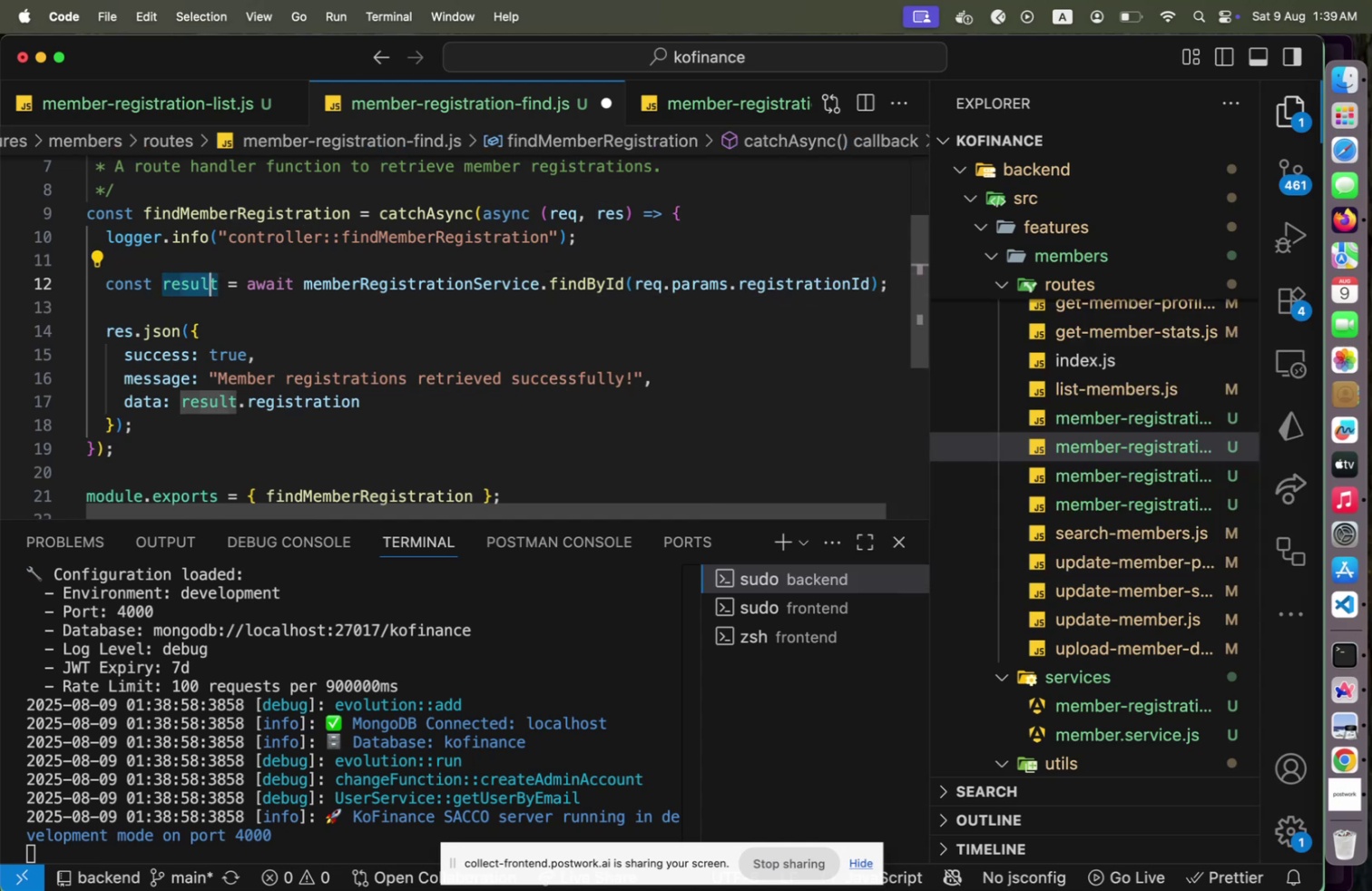 
key(Shift+ArrowRight)
 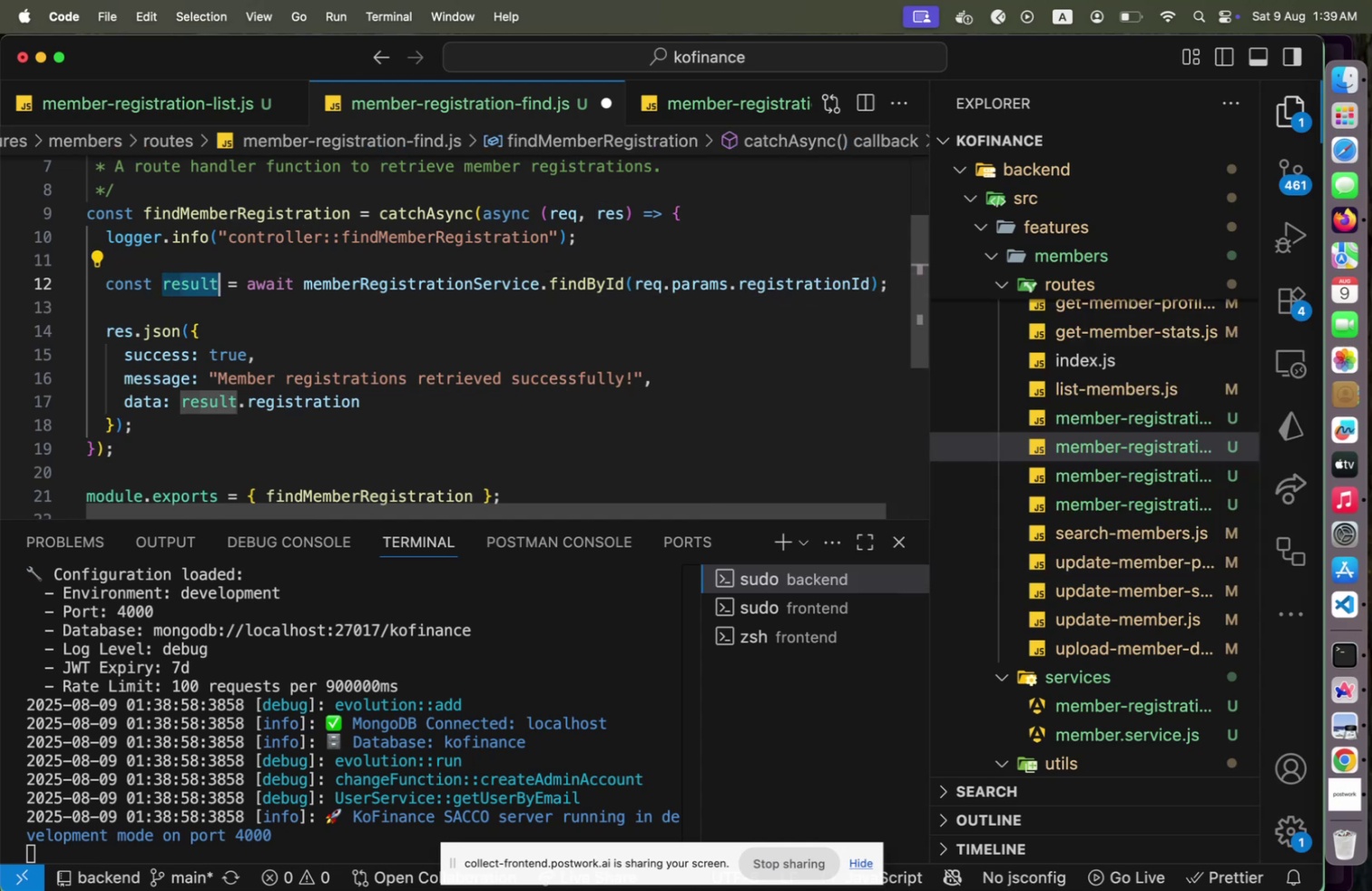 
type(gistration[End])
 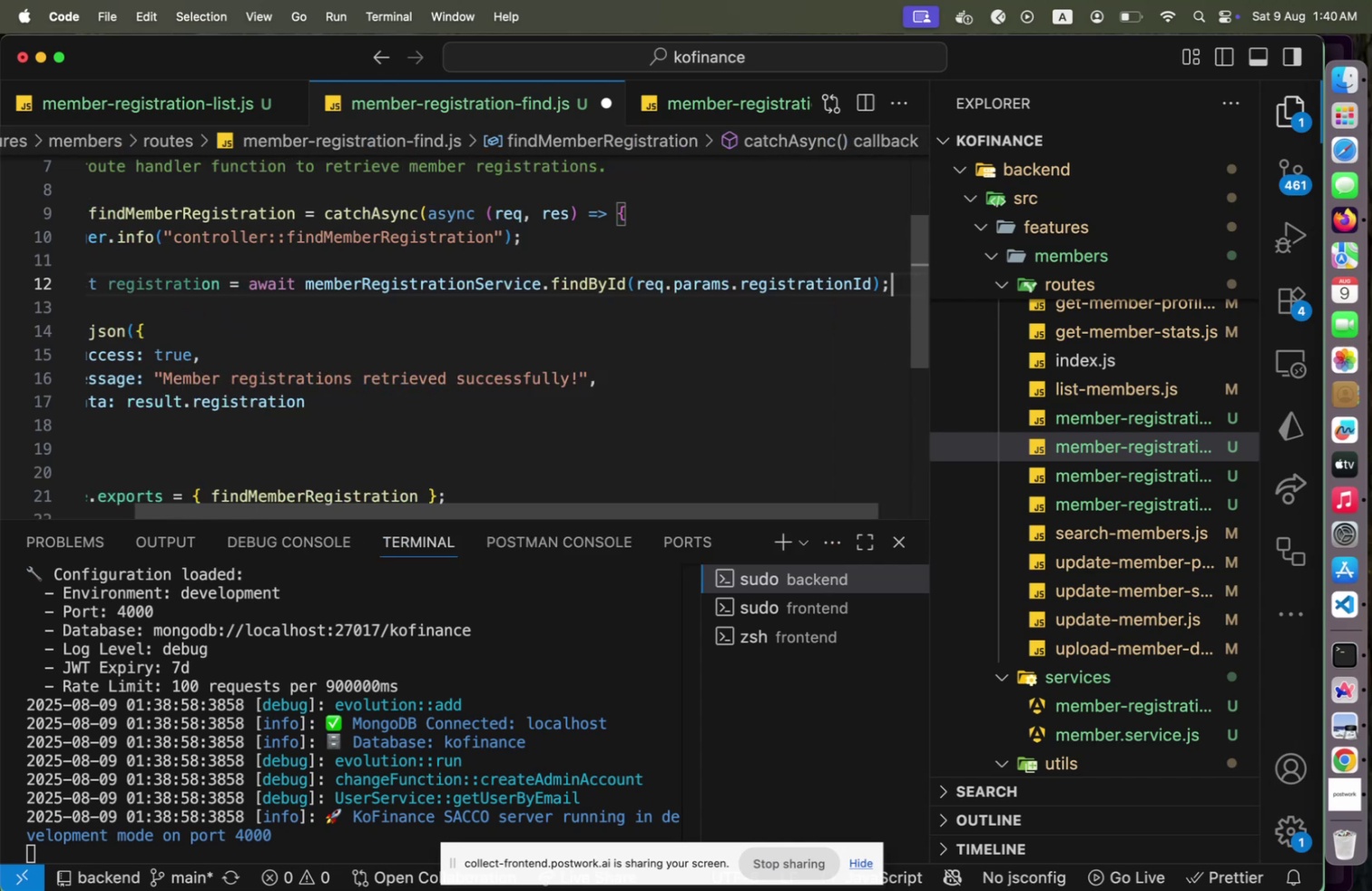 
key(Enter)
 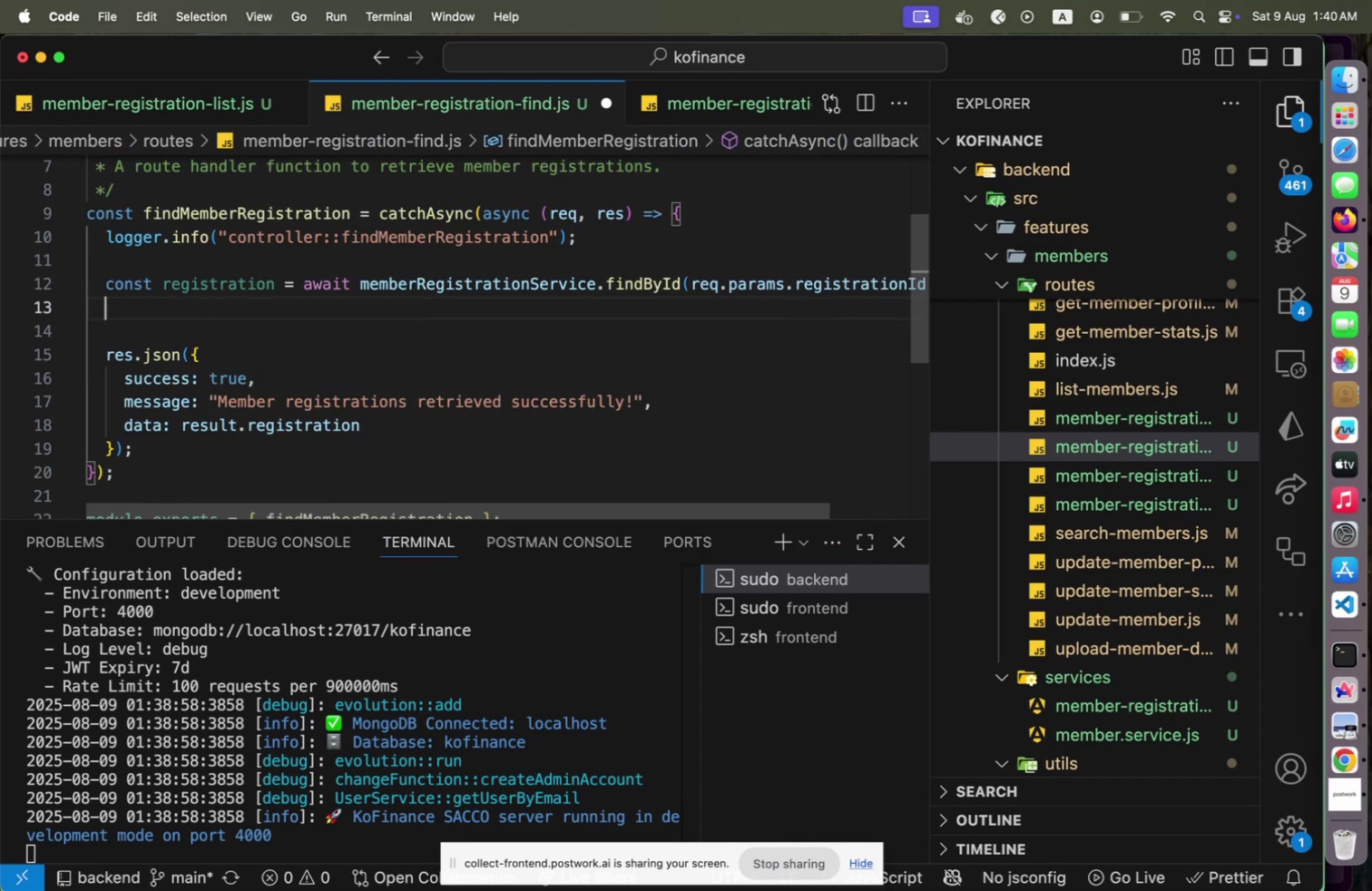 
type(tr)
key(Backspace)
key(Backspace)
type(f)
key(Backspace)
type(if (!registration)
 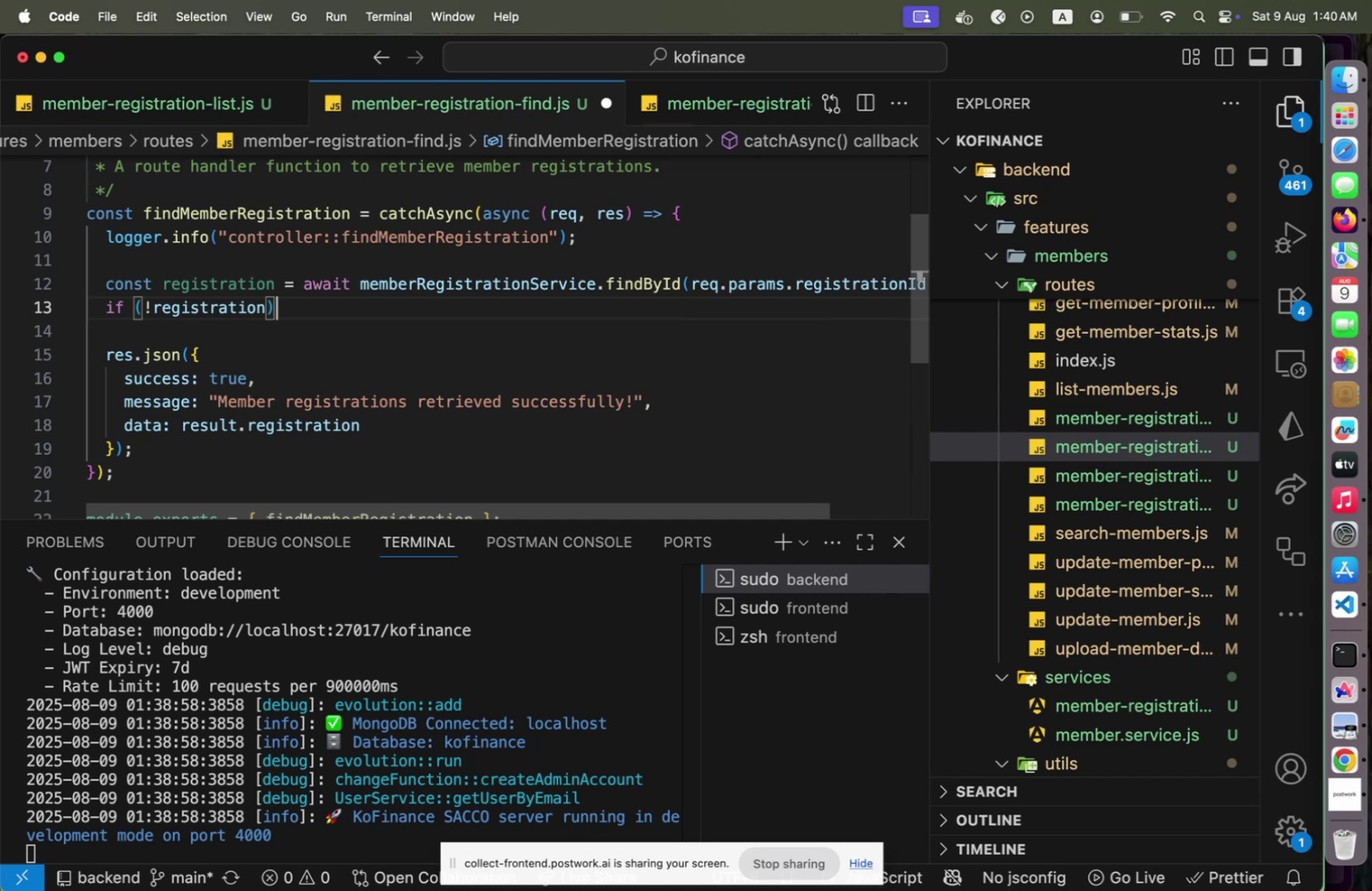 
 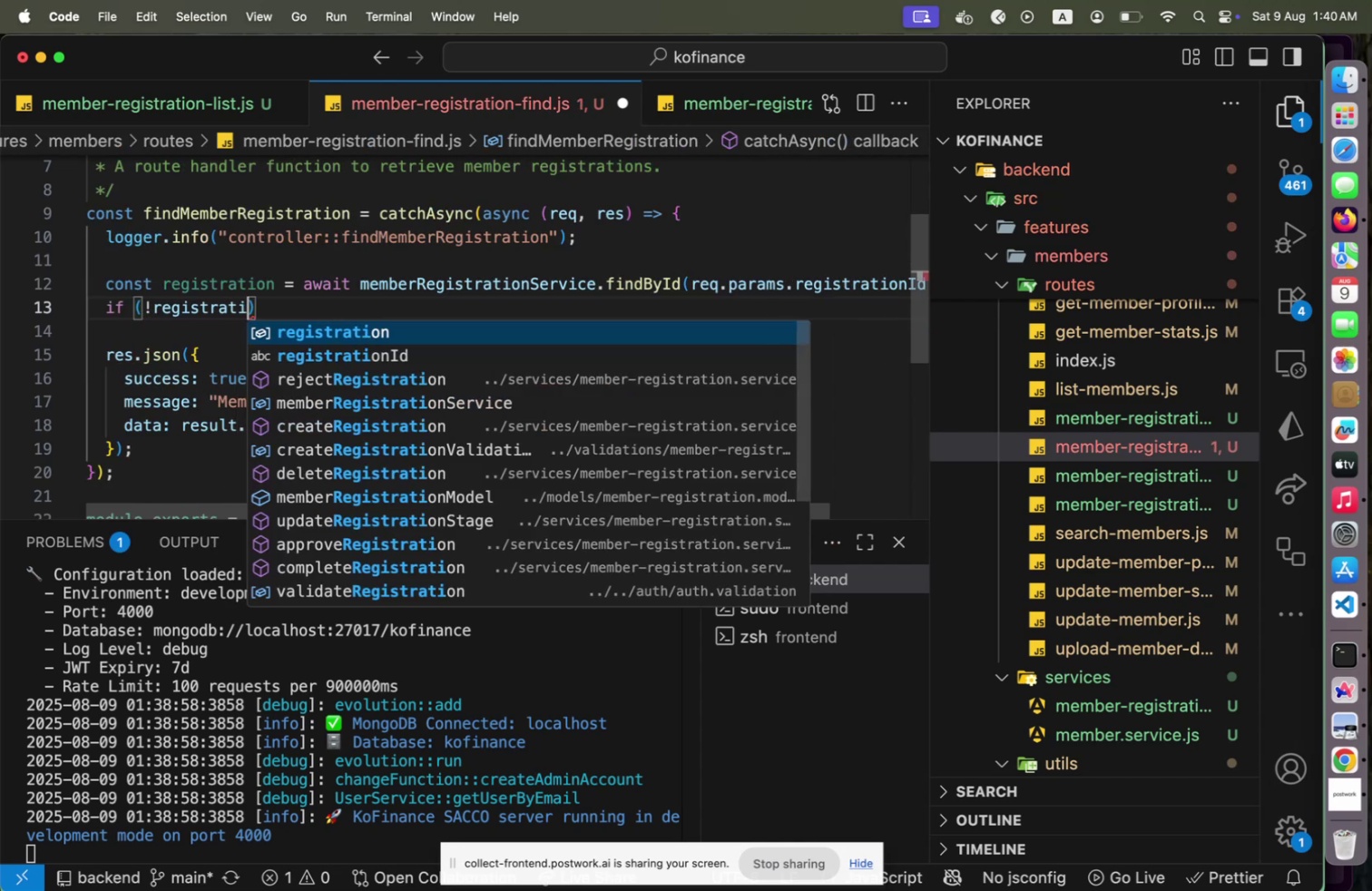 
key(ArrowRight)
 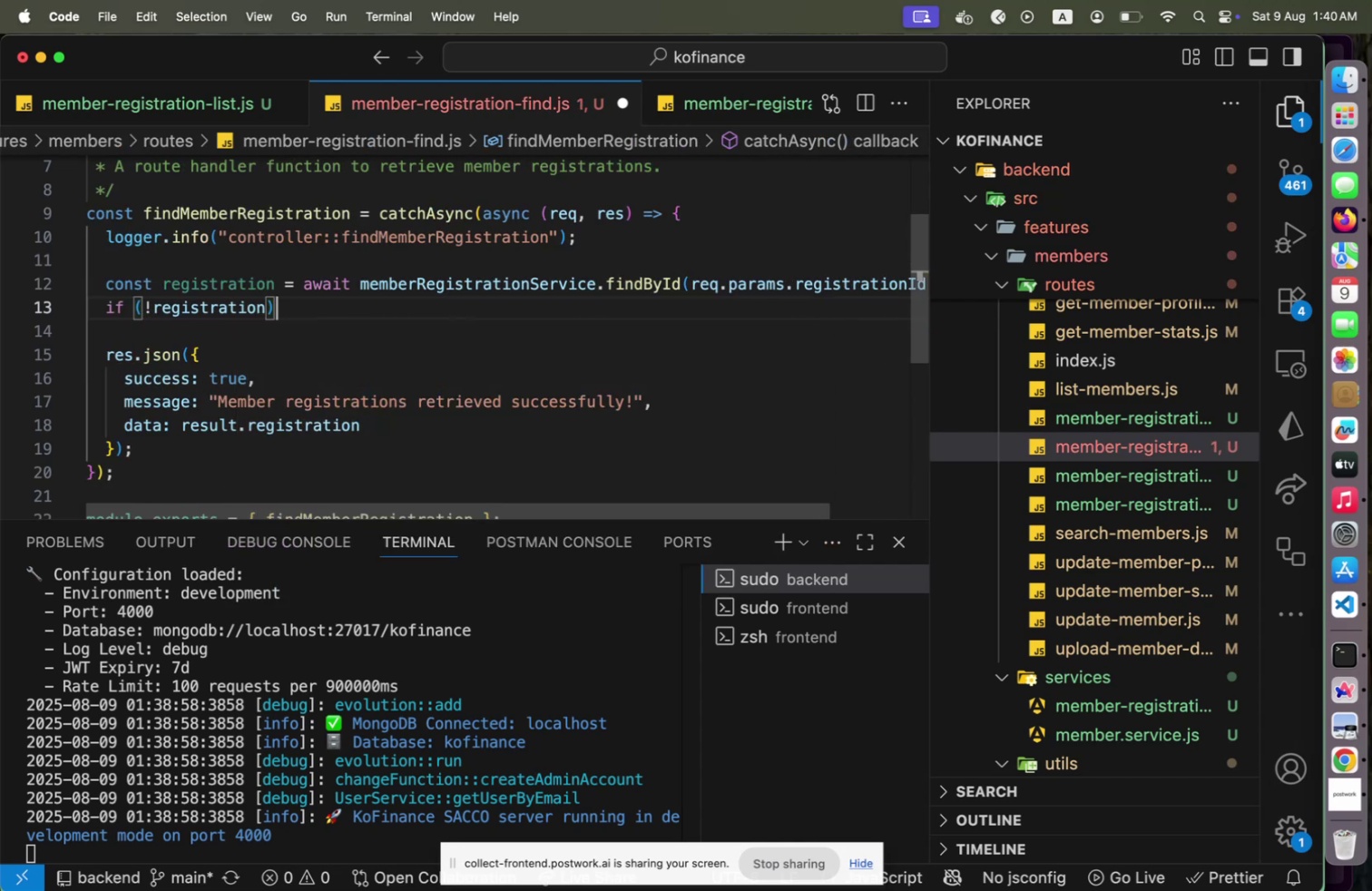 
key(Space)
 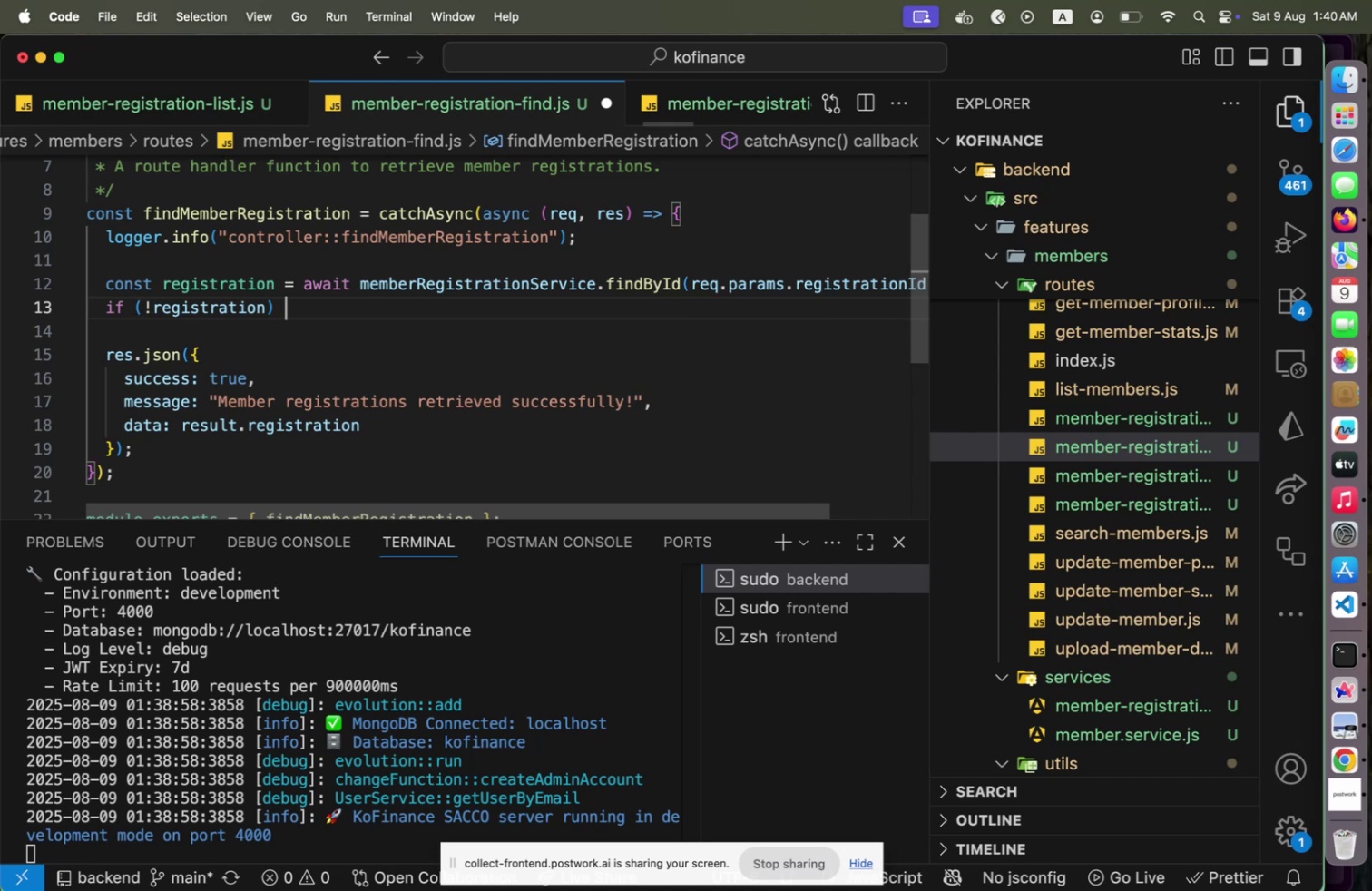 
key(Shift+BracketLeft)
 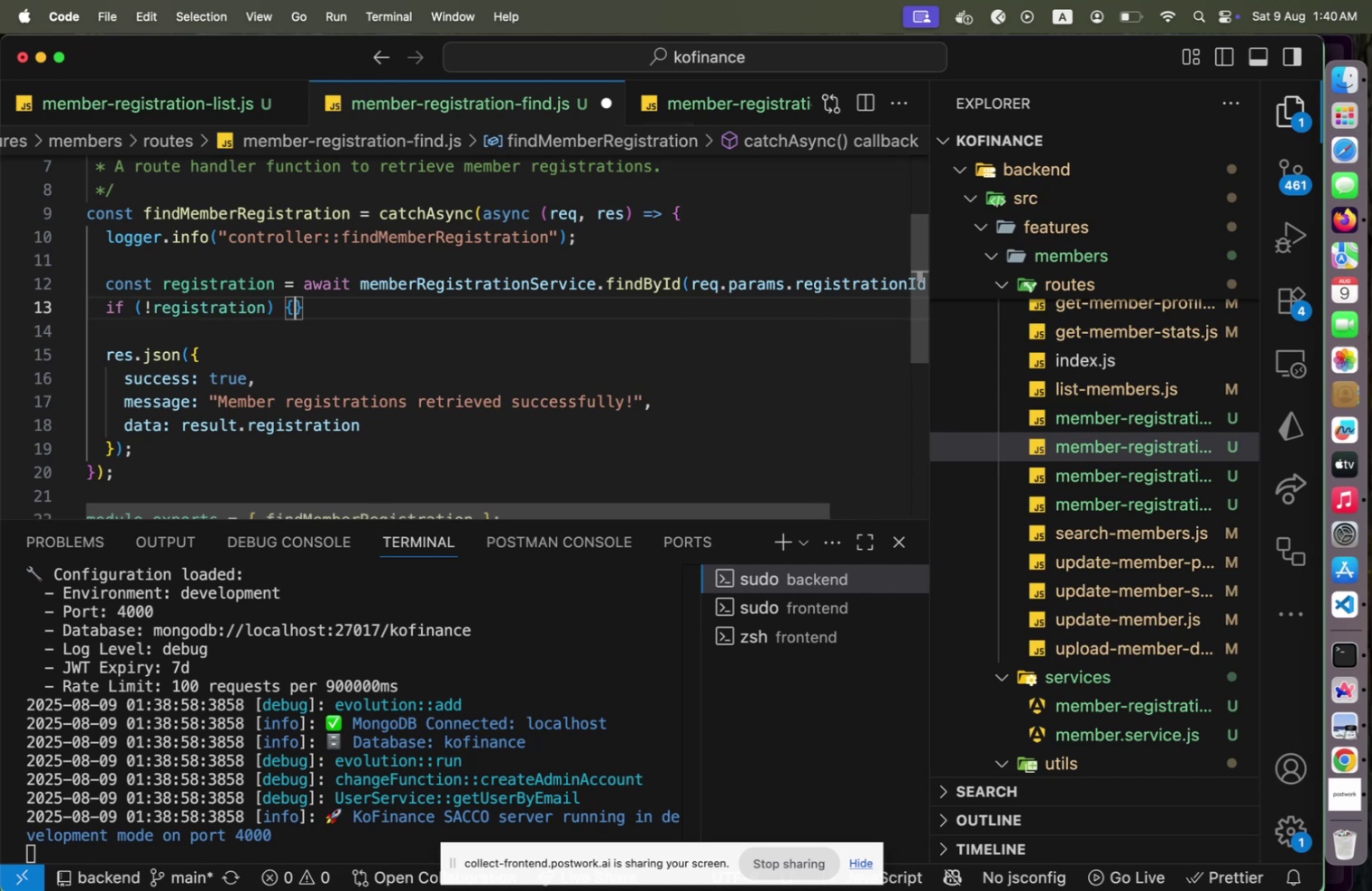 
key(Enter)
 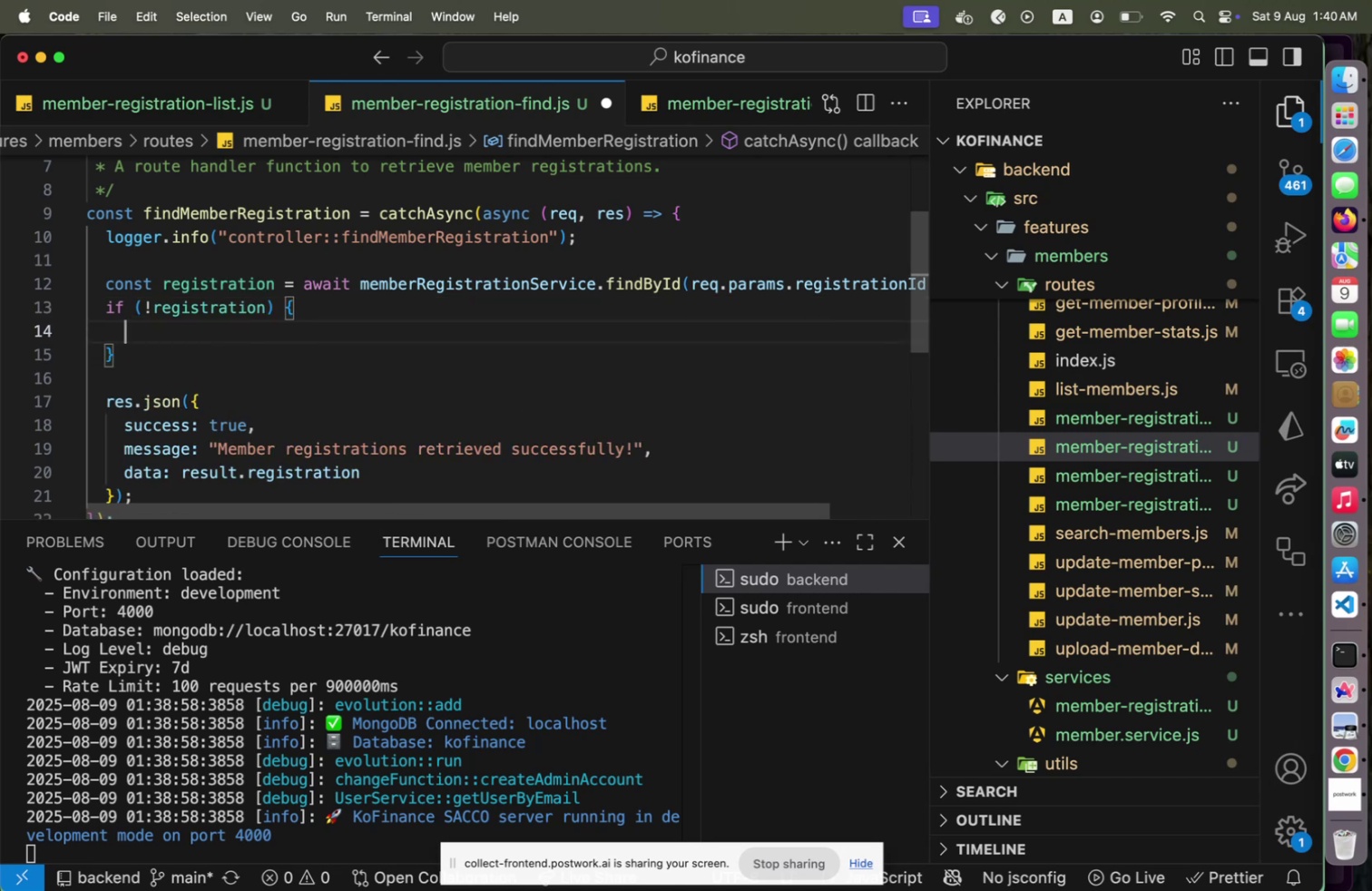 
type(throw new ApiEr)
 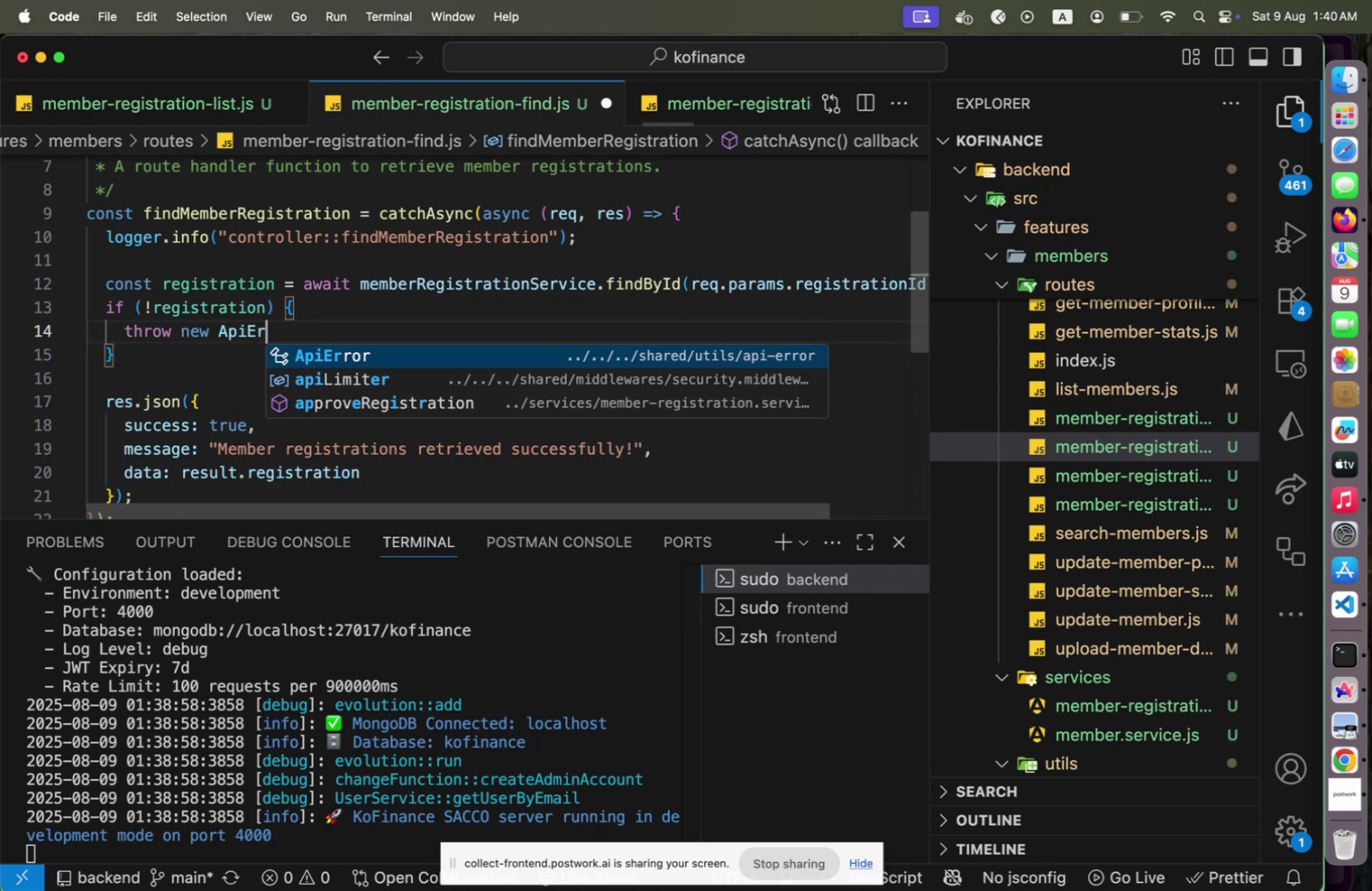 
key(Enter)
 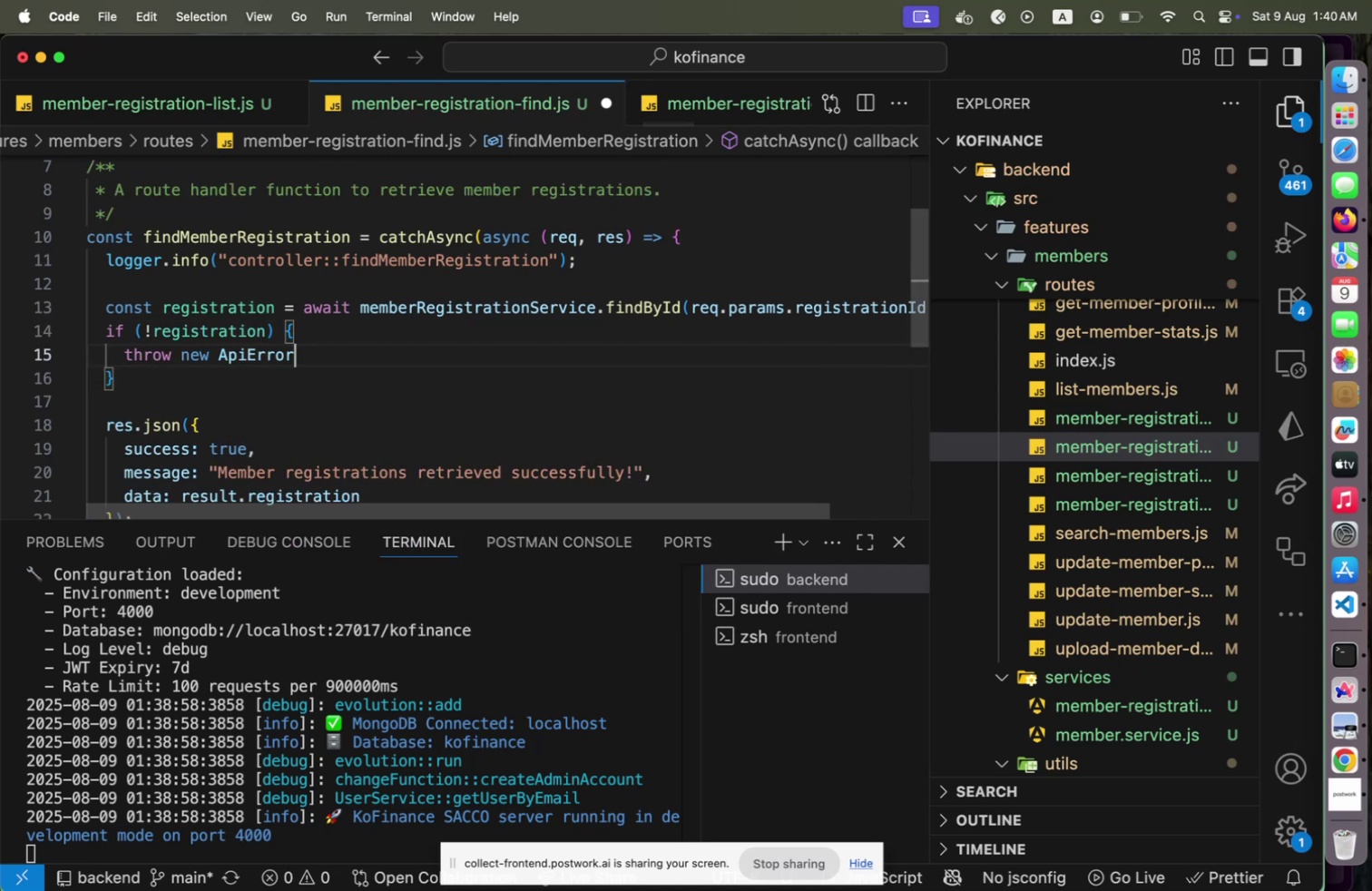 
type((HTTPS)
 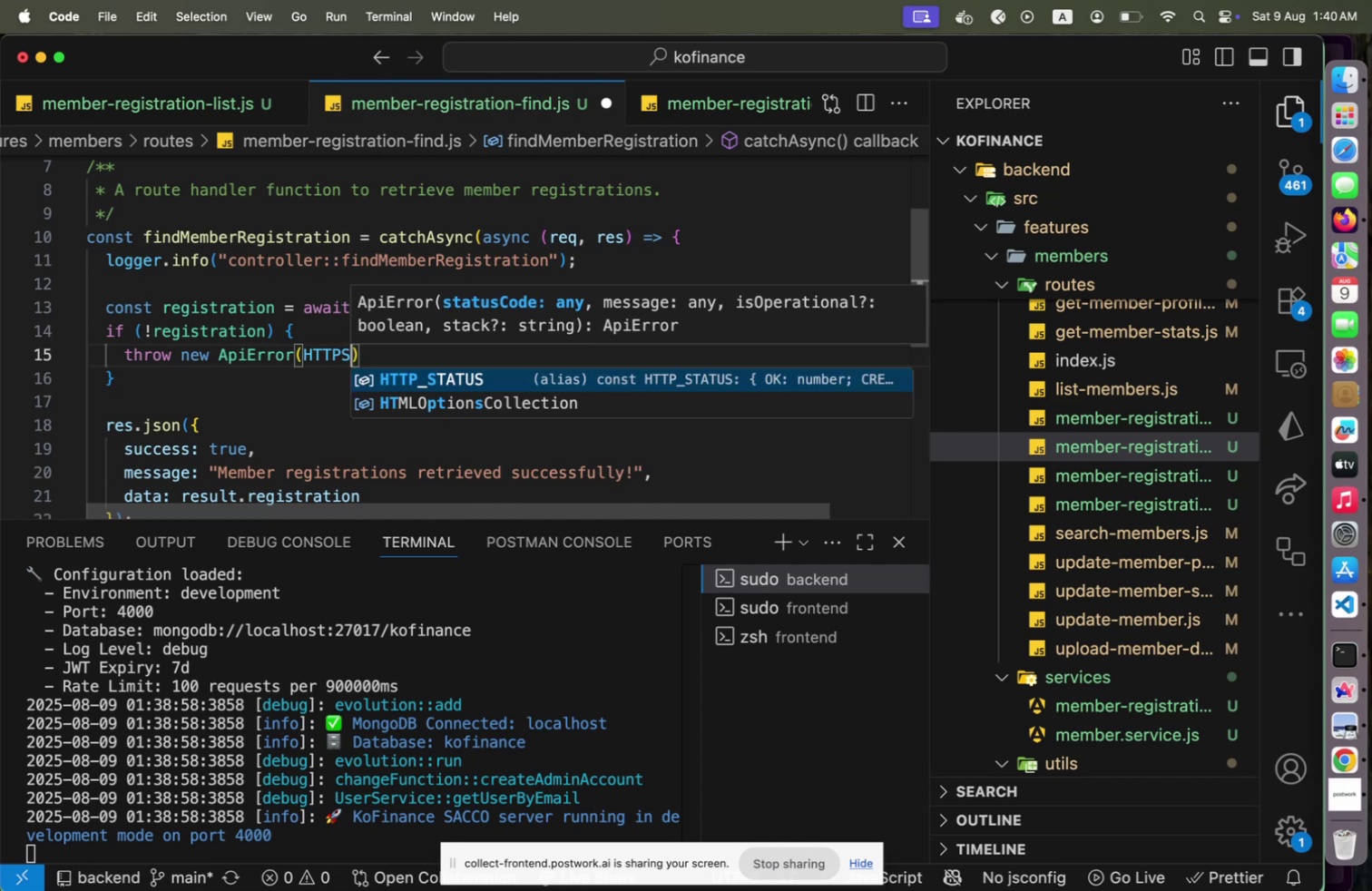 
key(Enter)
 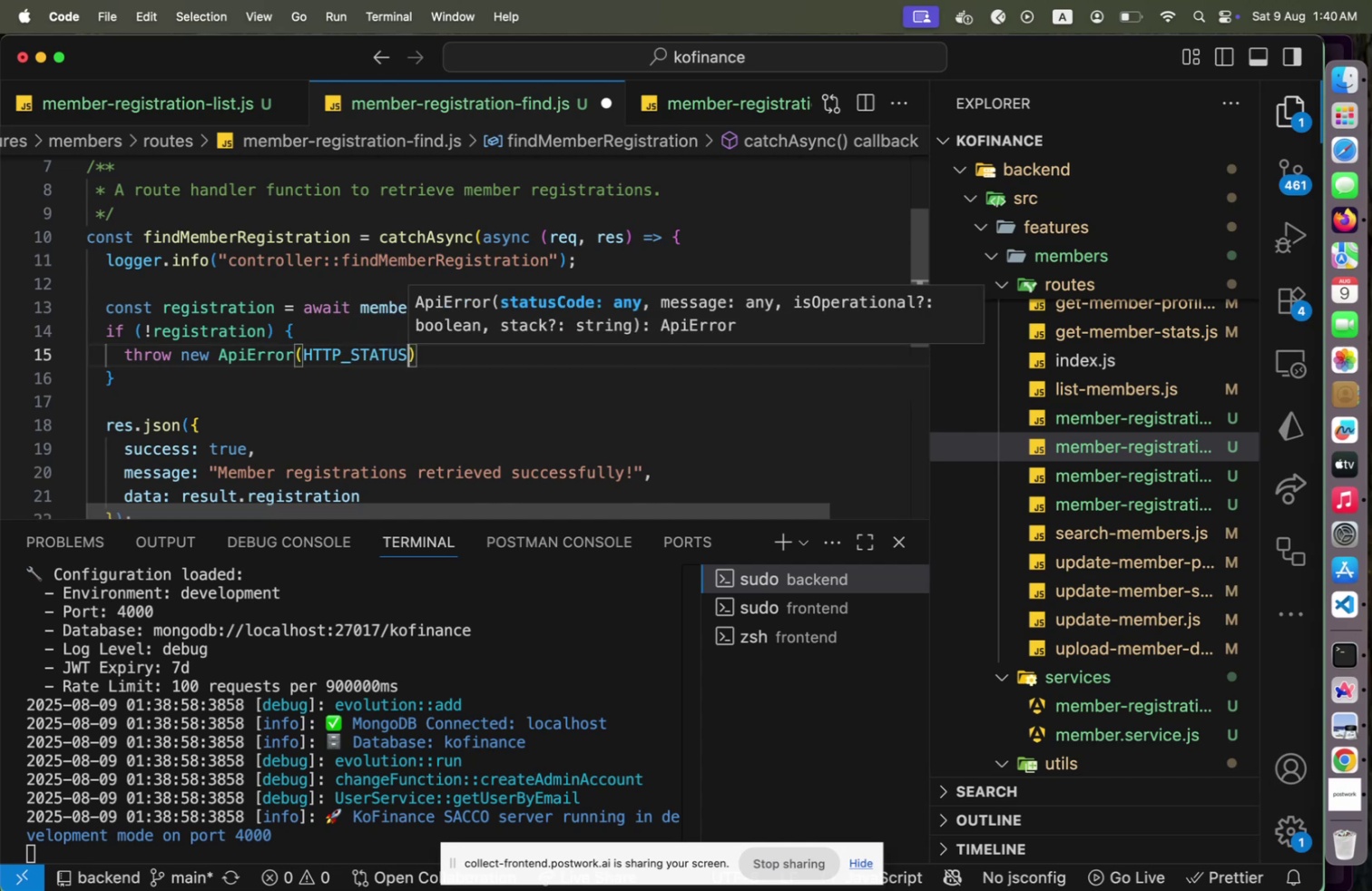 
type(.NO)
 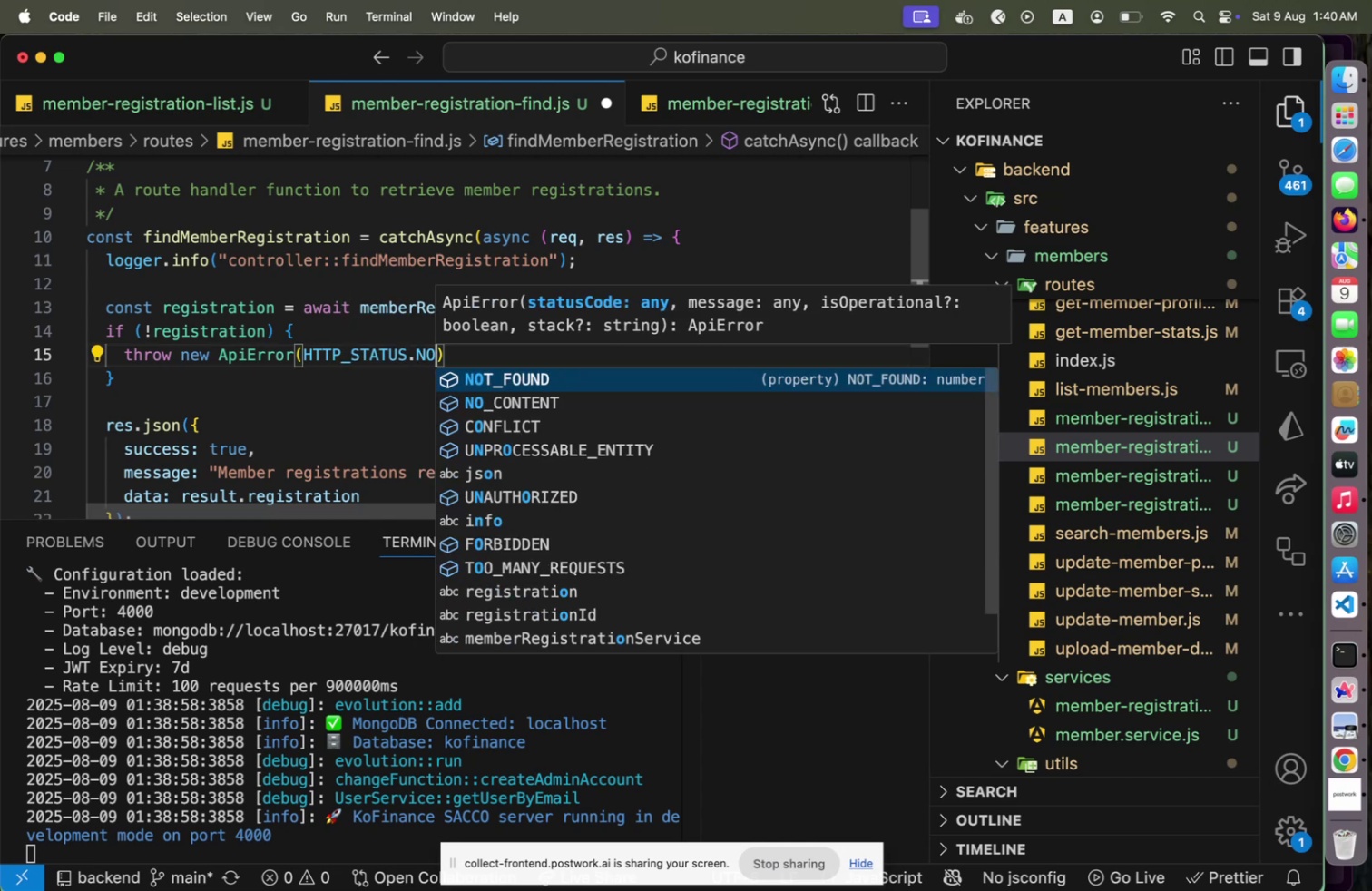 
 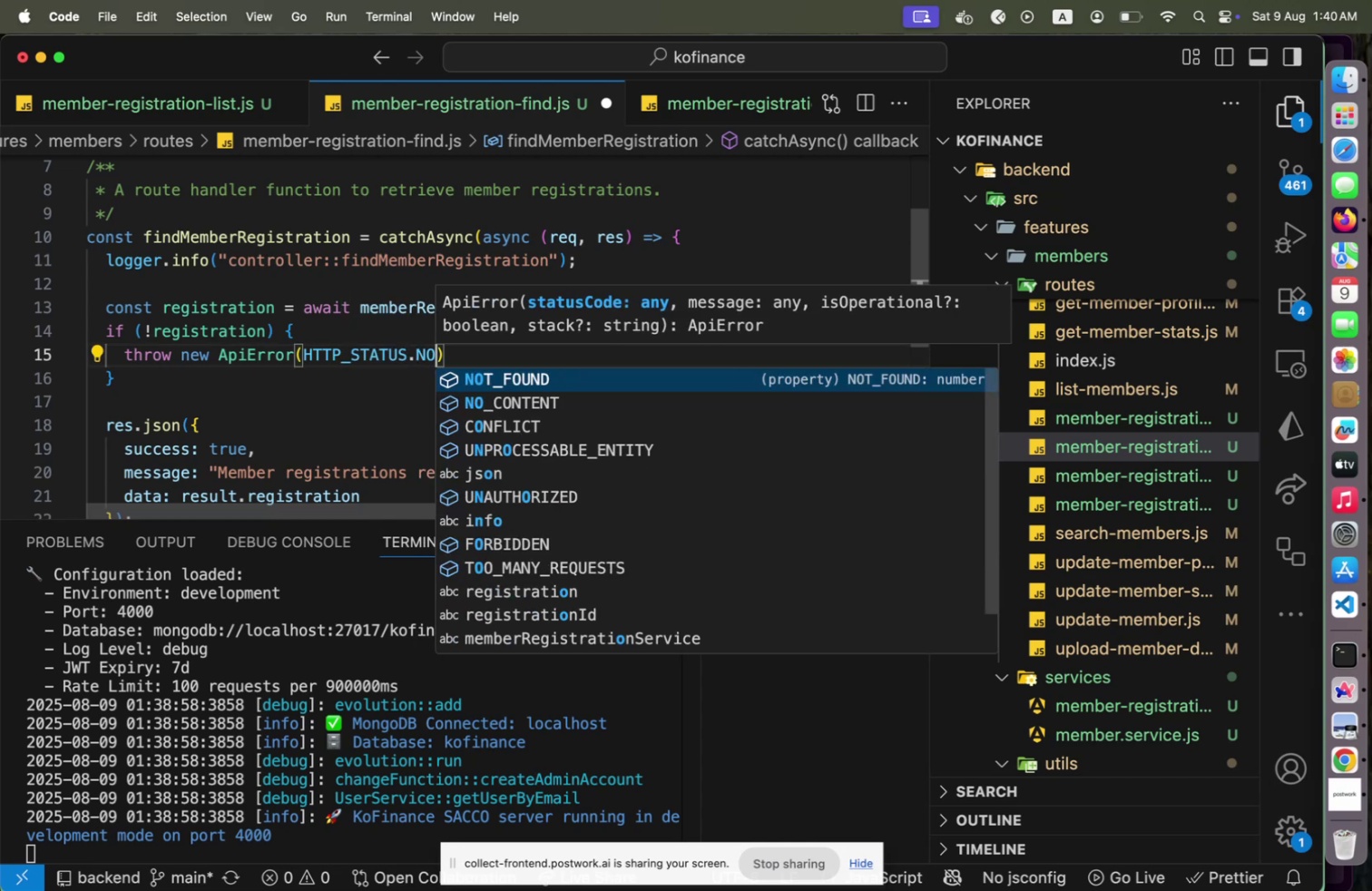 
key(Enter)
 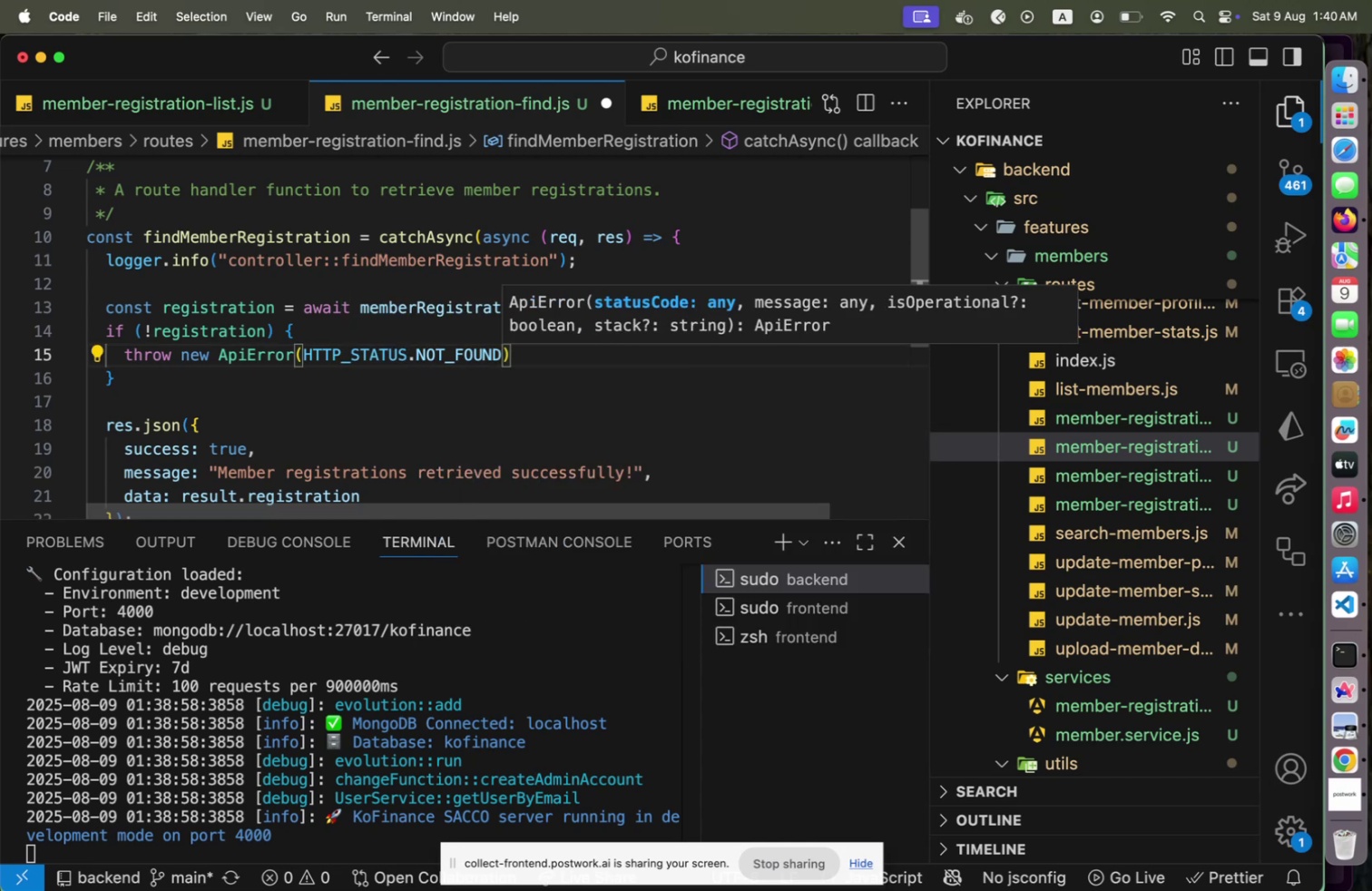 
type(, 'Registration not found!)
 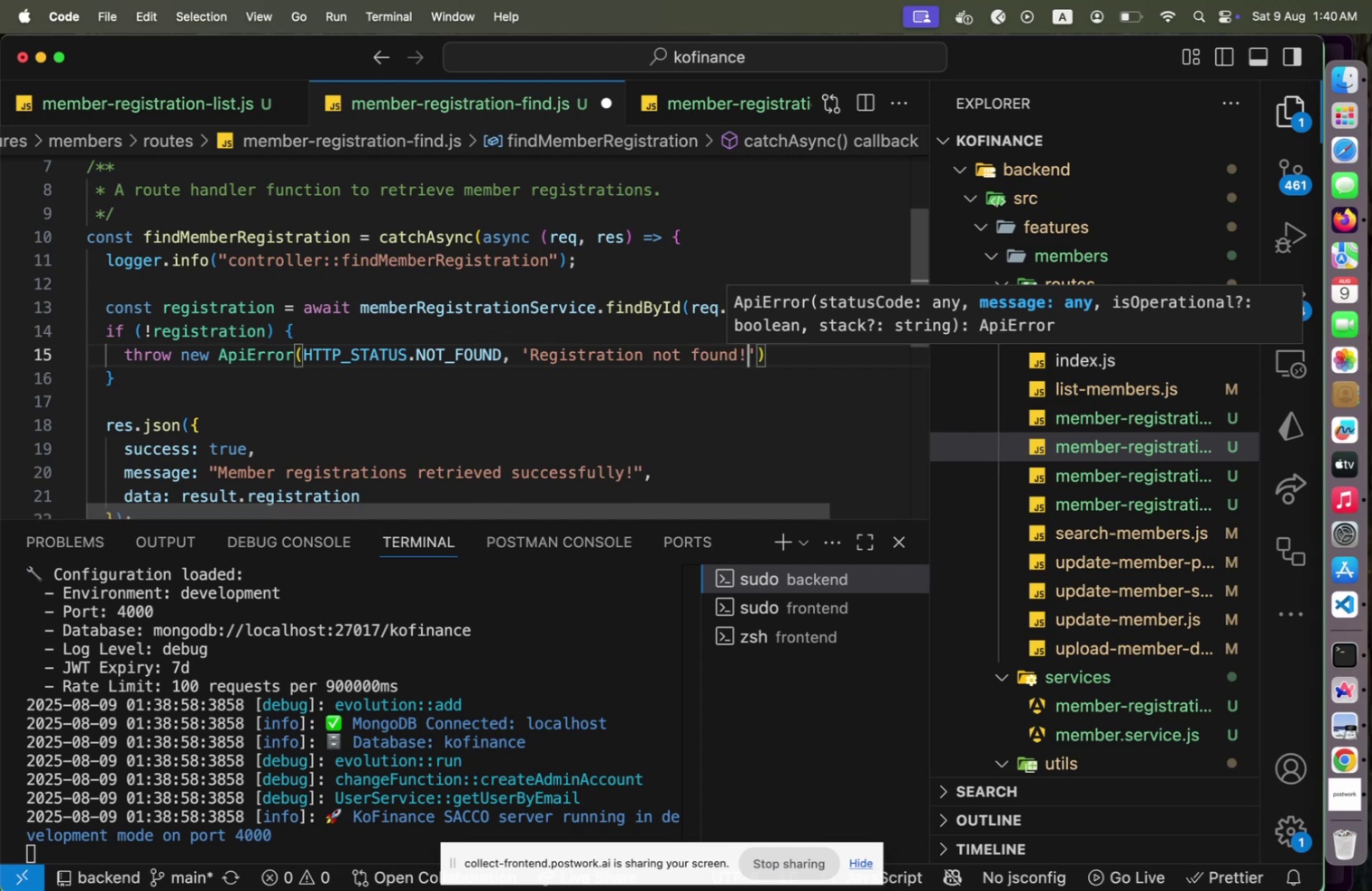 
key(ArrowRight)
 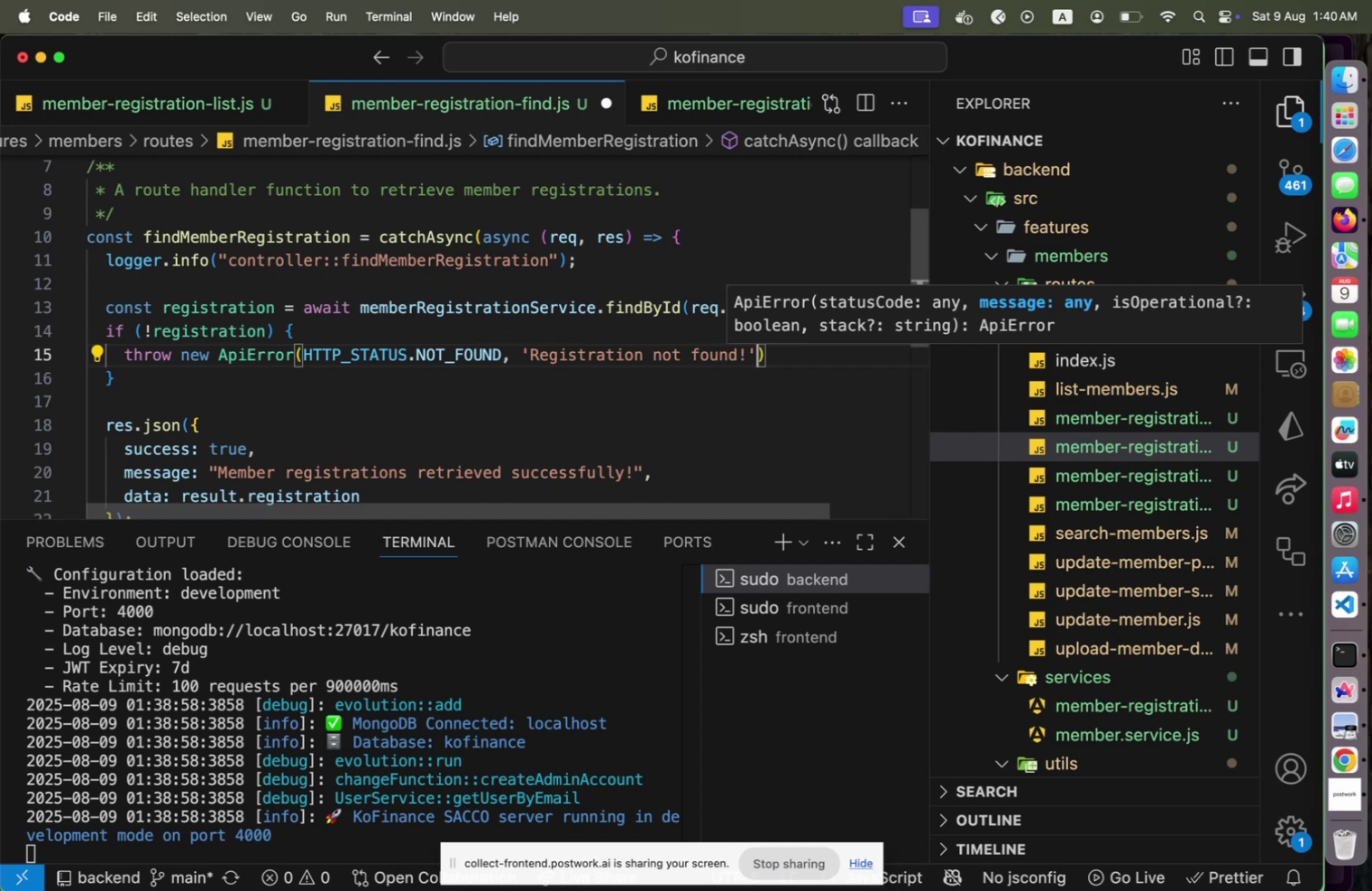 
key(ArrowRight)
 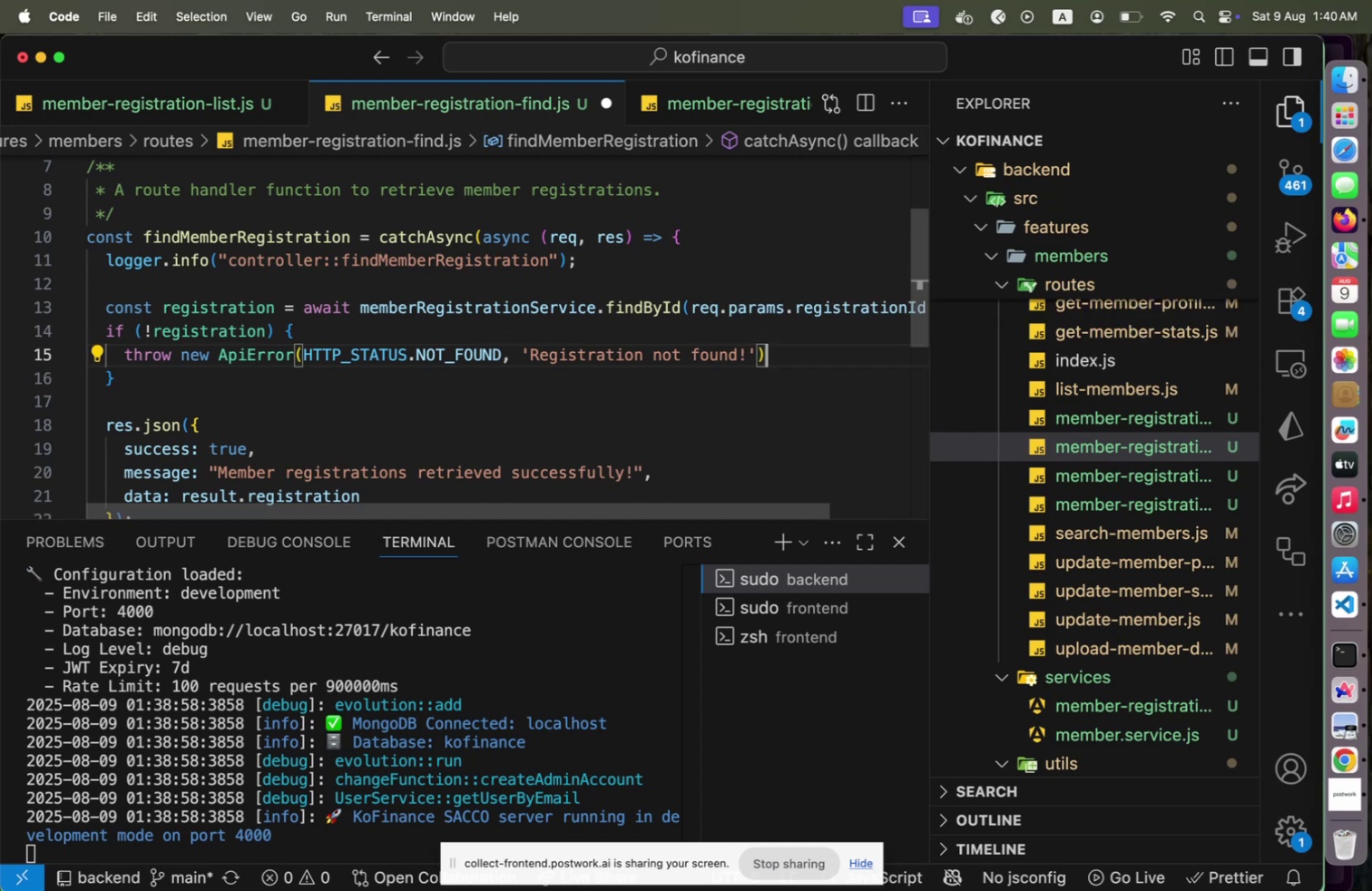 
key(ArrowDown)
 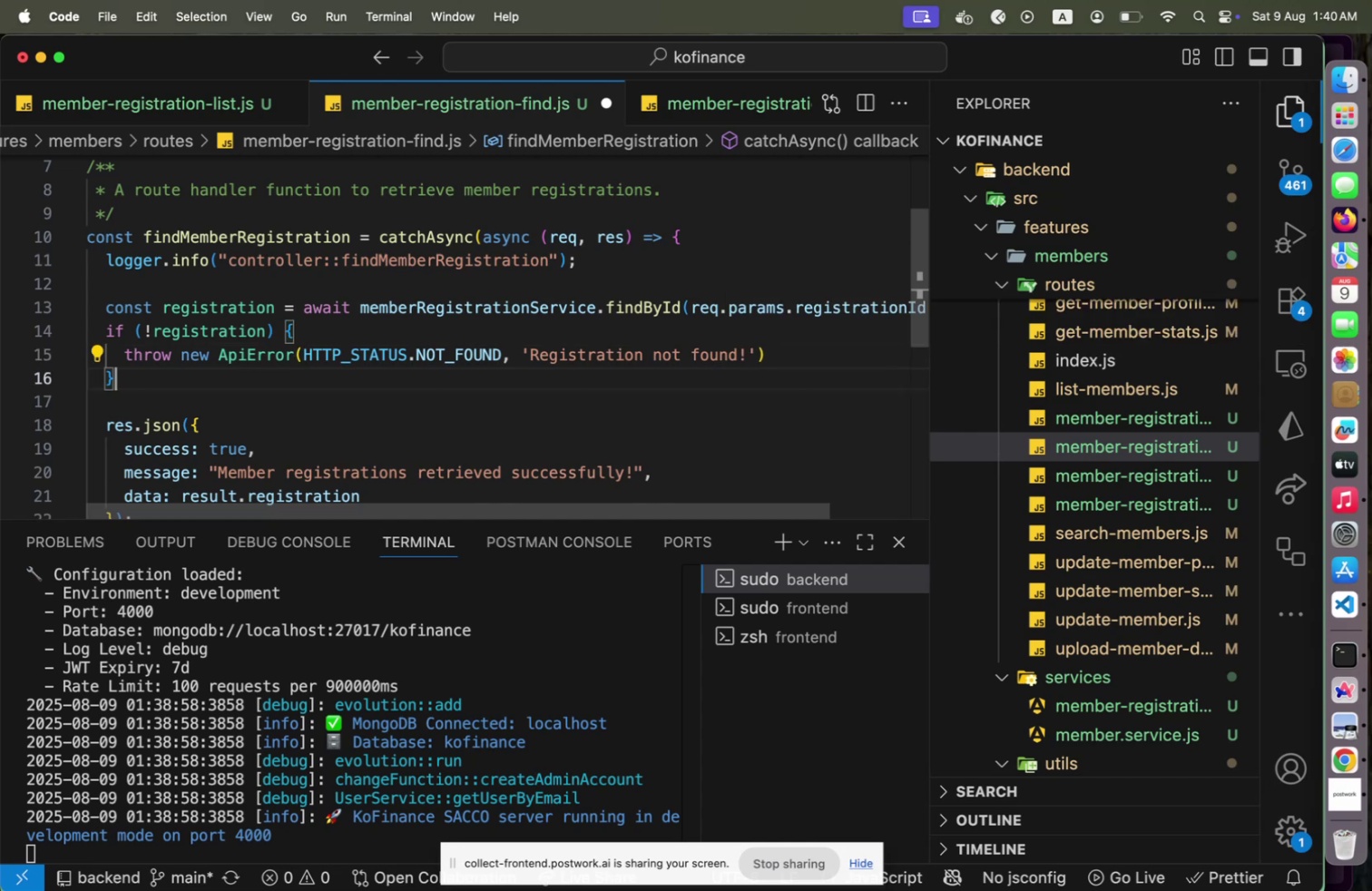 
key(ArrowDown)
 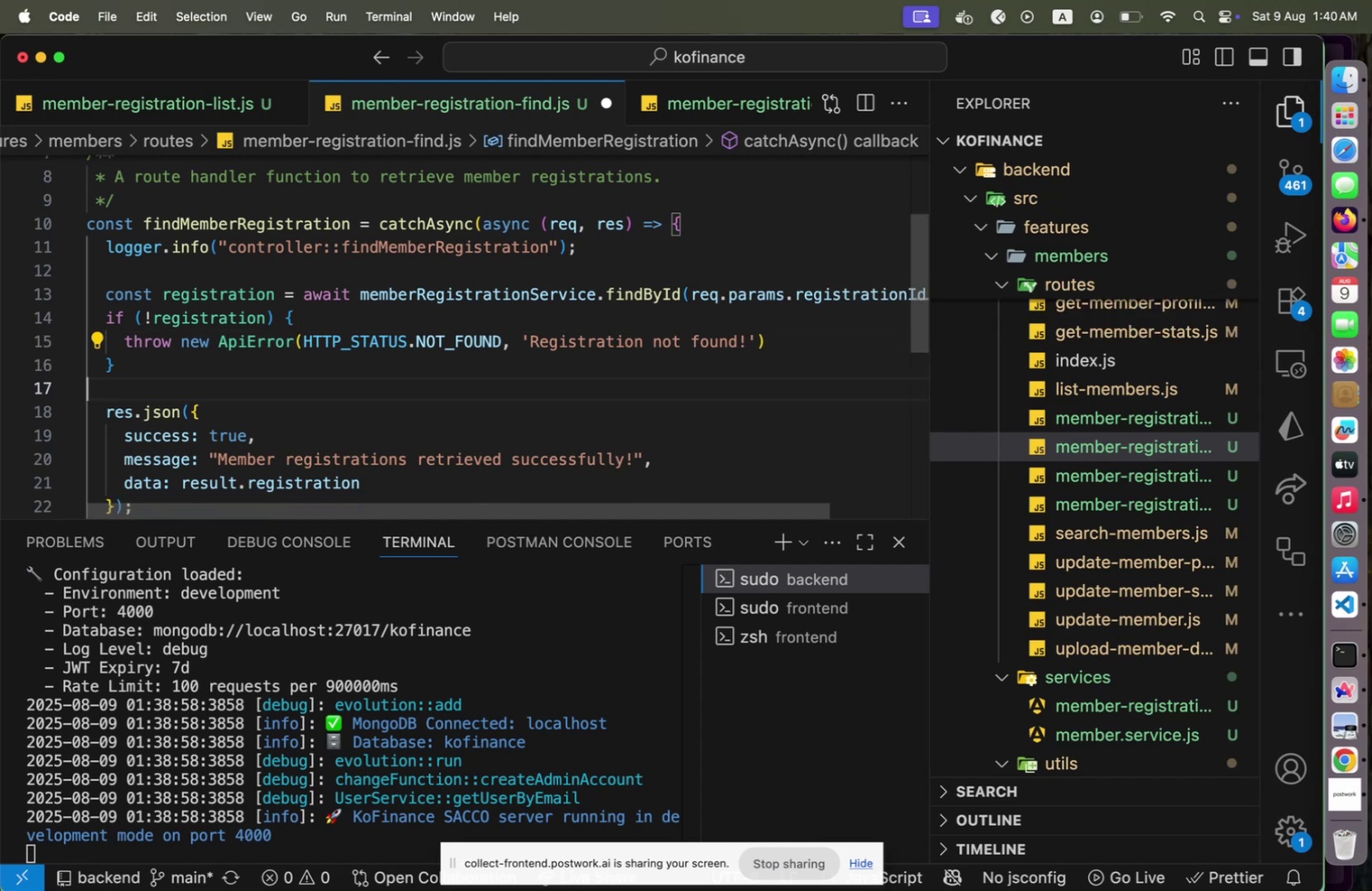 
hold_key(key=ArrowDown, duration=0.69)
 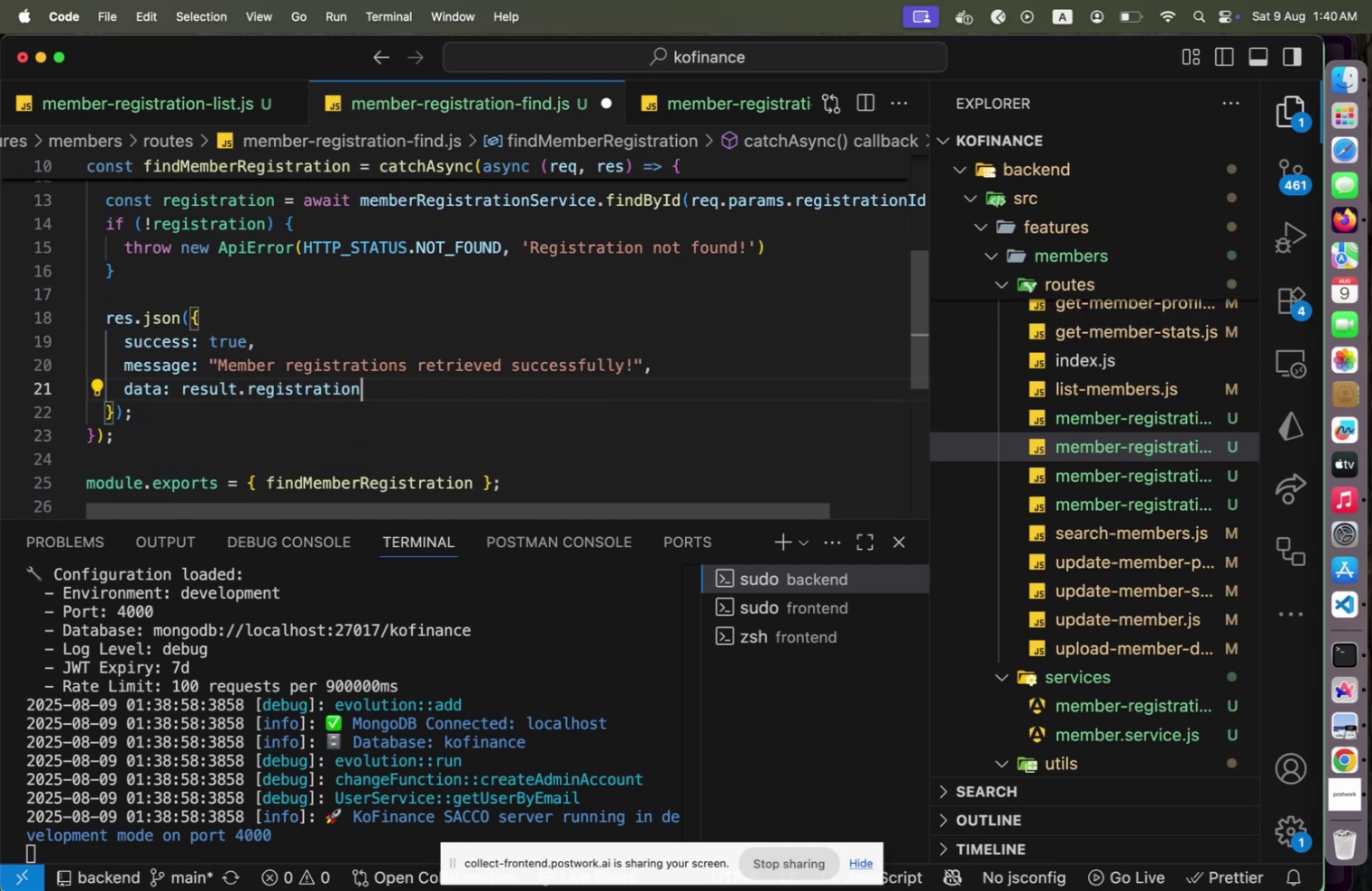 
hold_key(key=ArrowLeft, duration=1.33)
 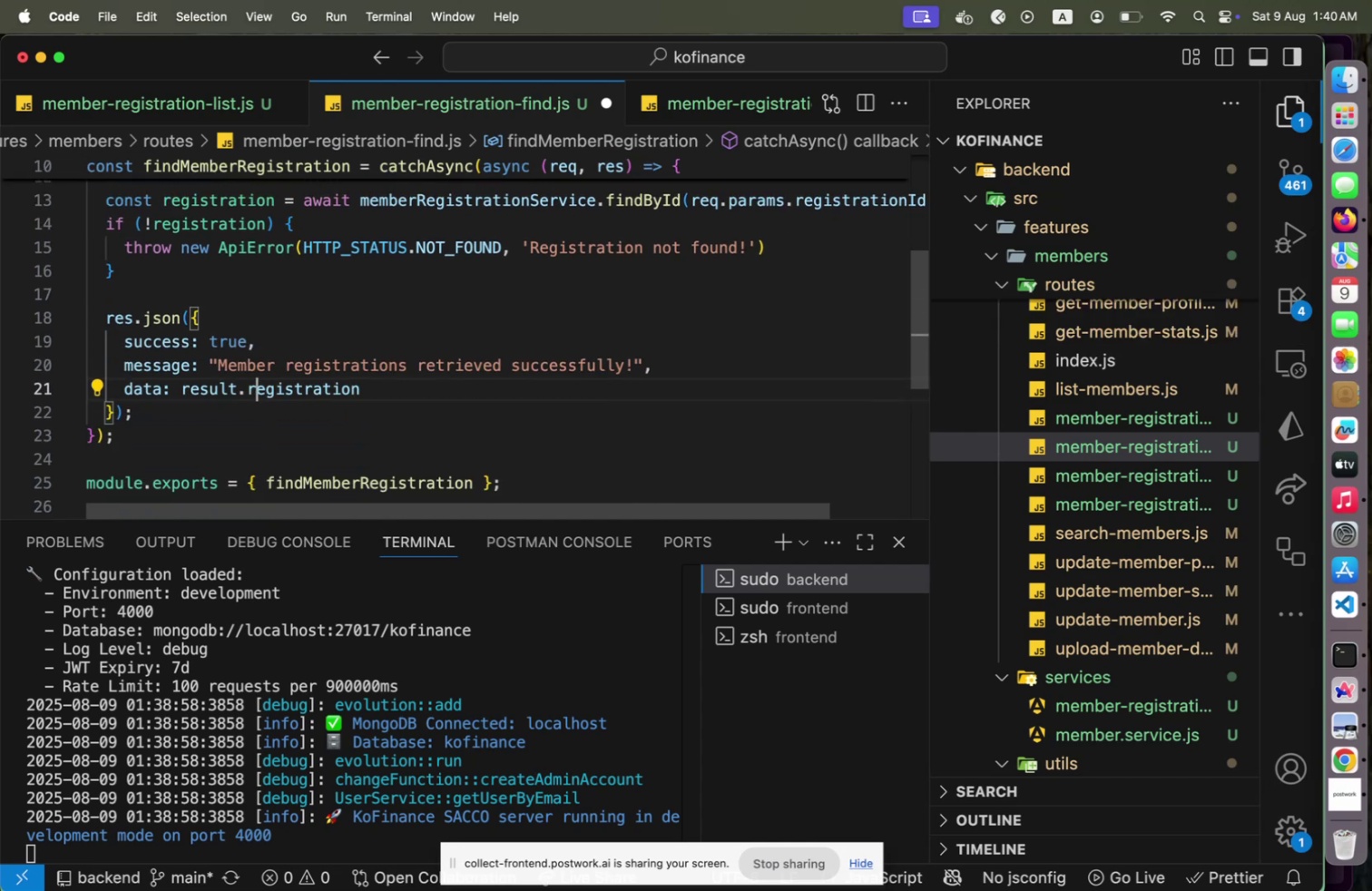 
key(ArrowLeft)
 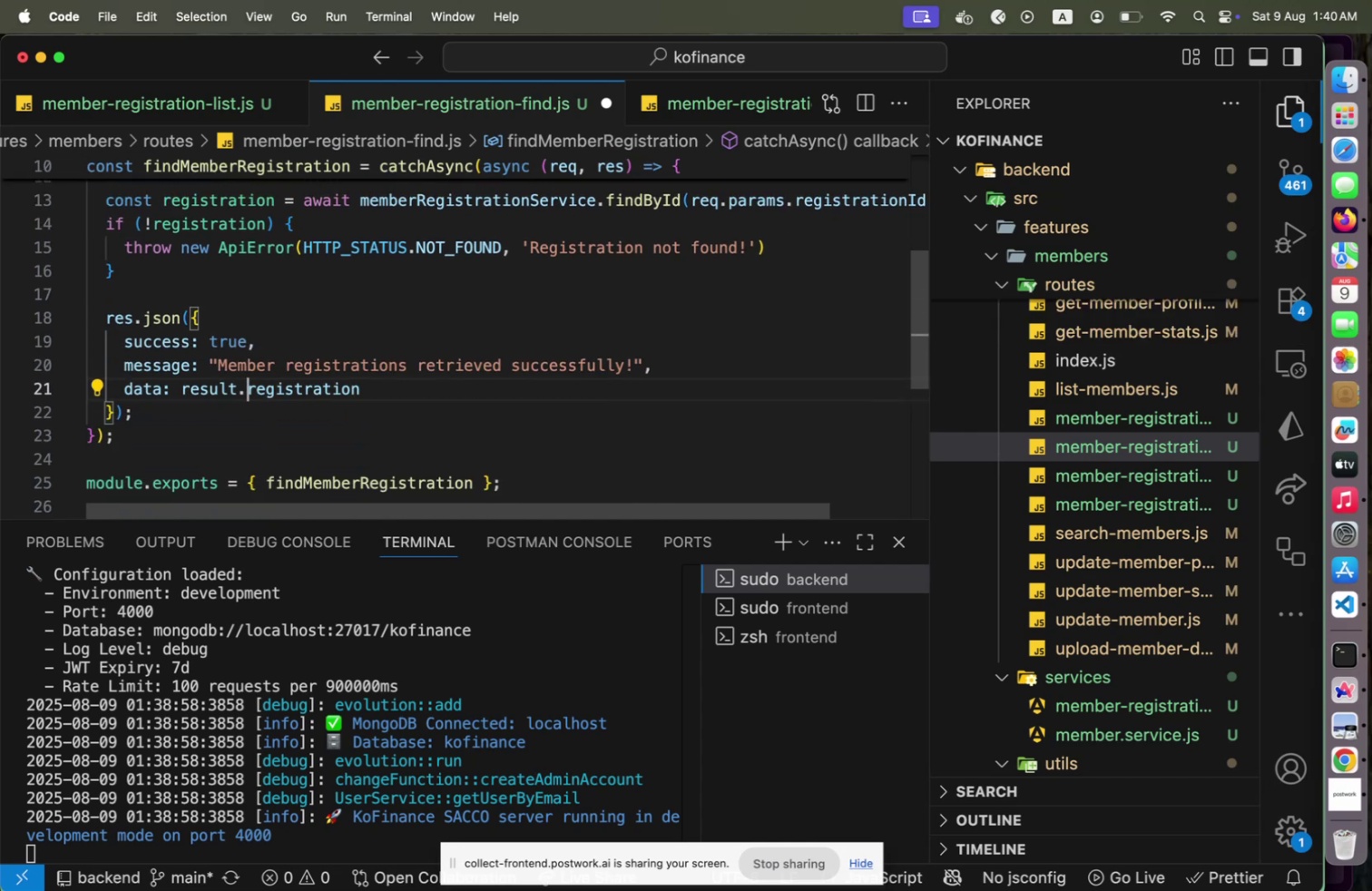 
key(Backspace)
 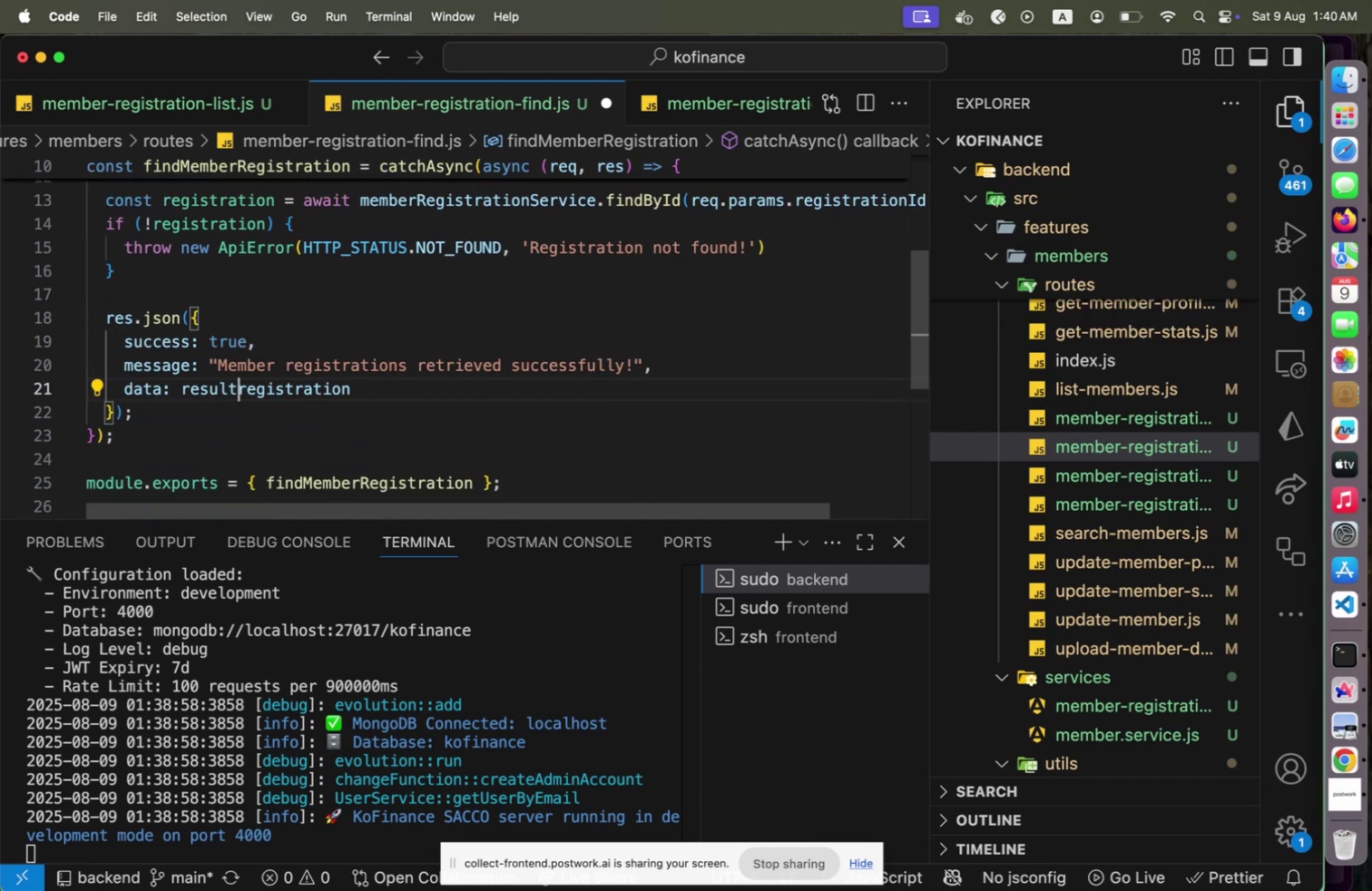 
key(Backspace)
 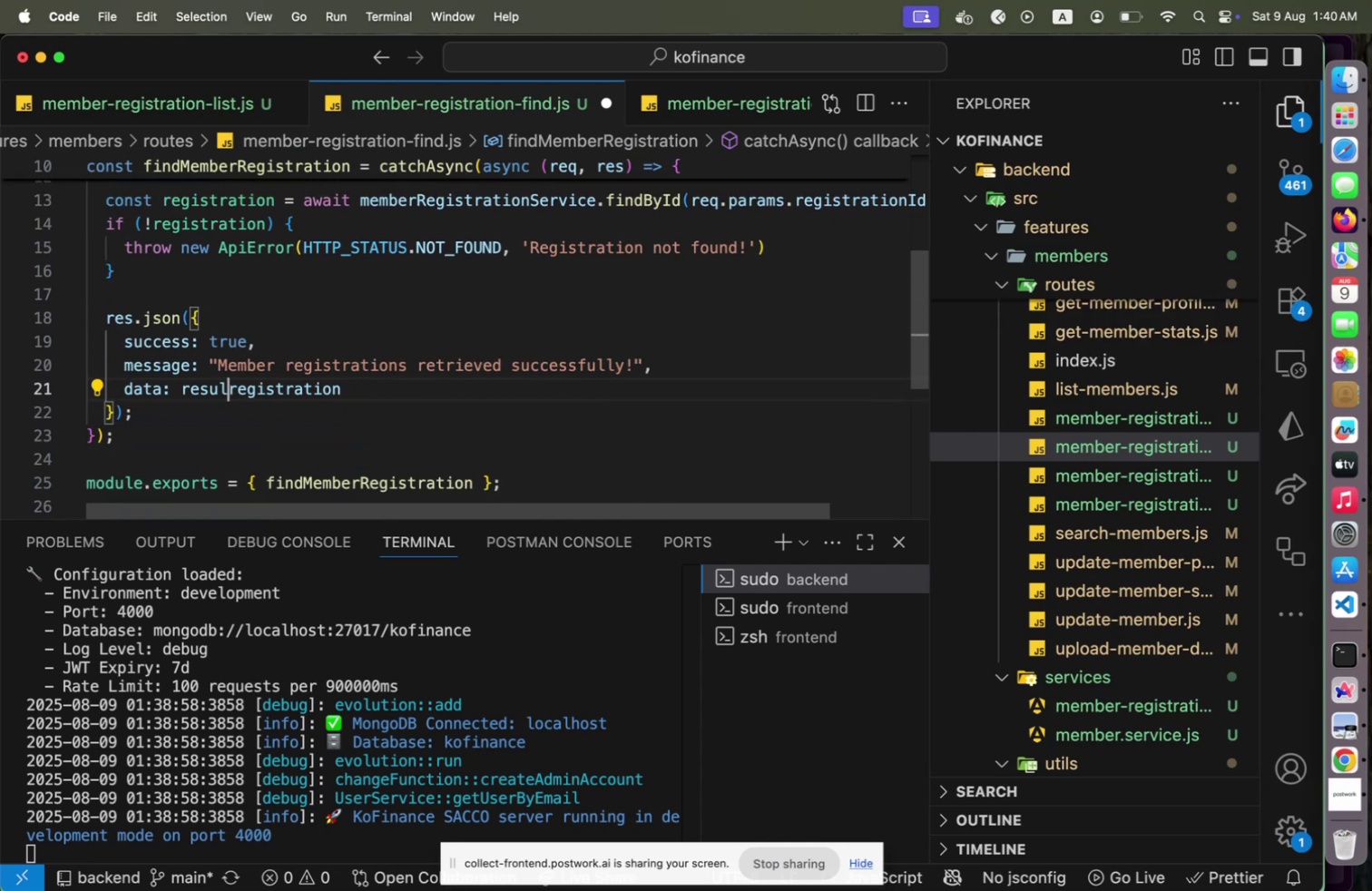 
key(Backspace)
 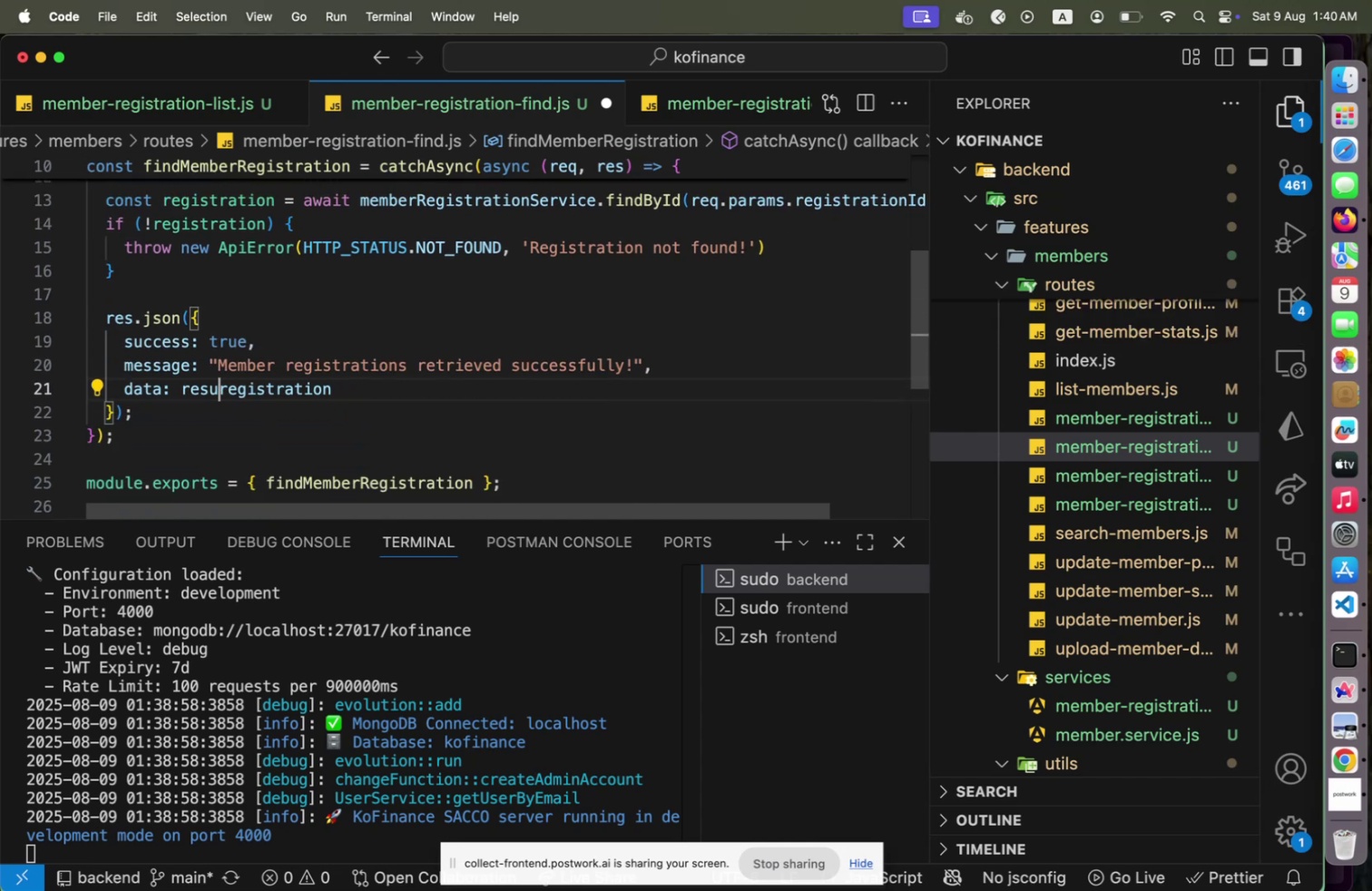 
key(Backspace)
 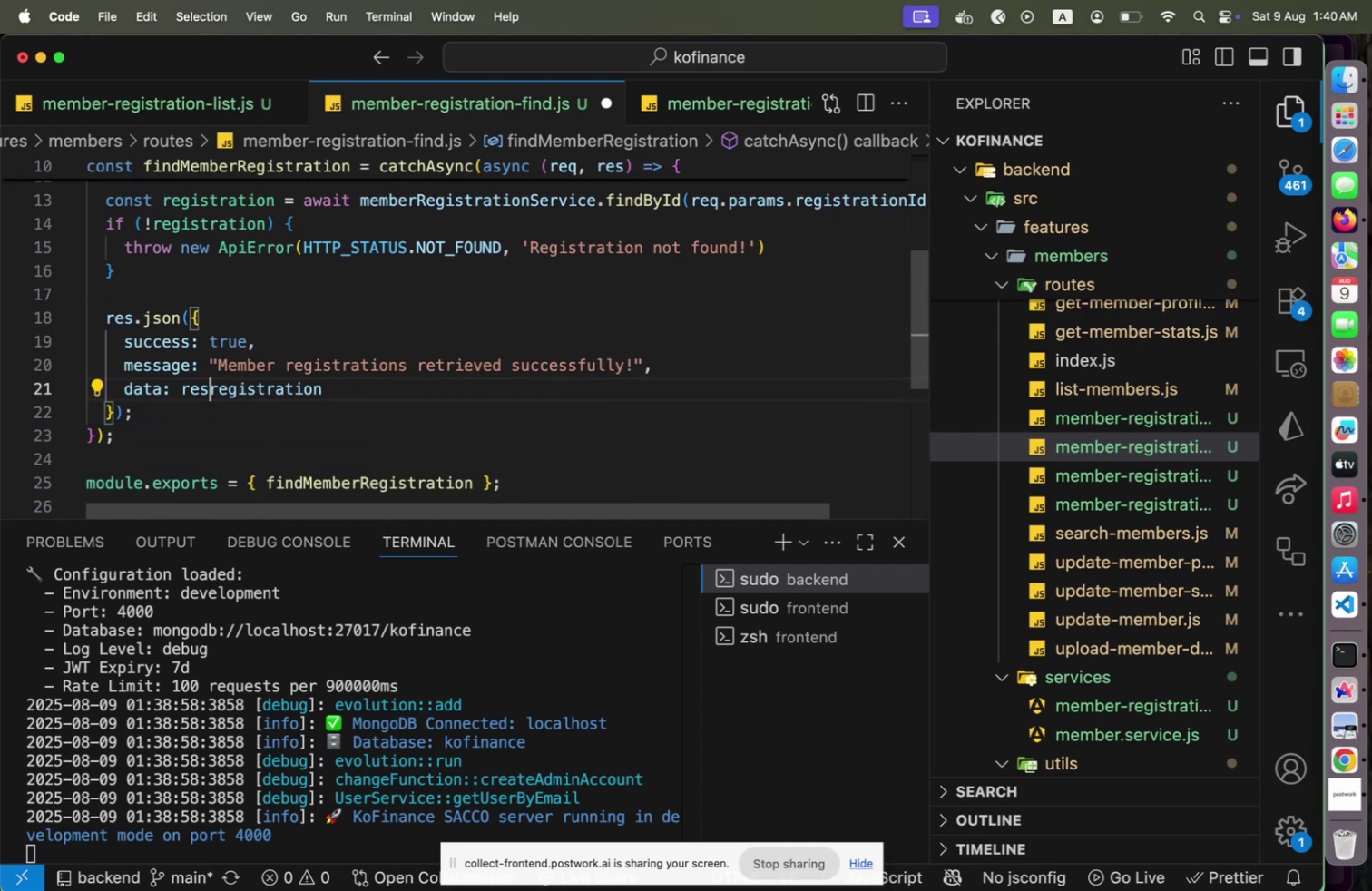 
key(Backspace)
 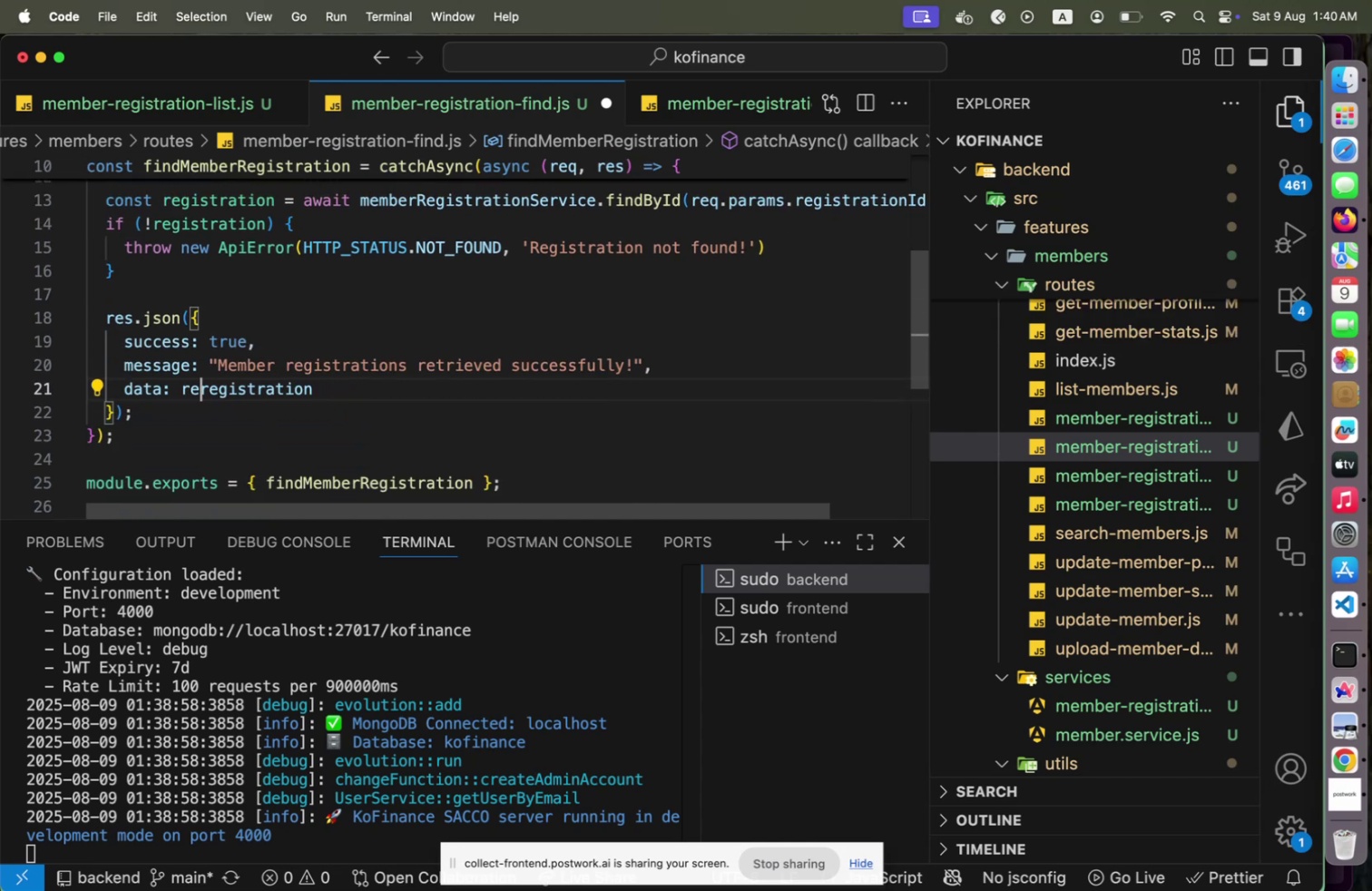 
key(Backspace)
 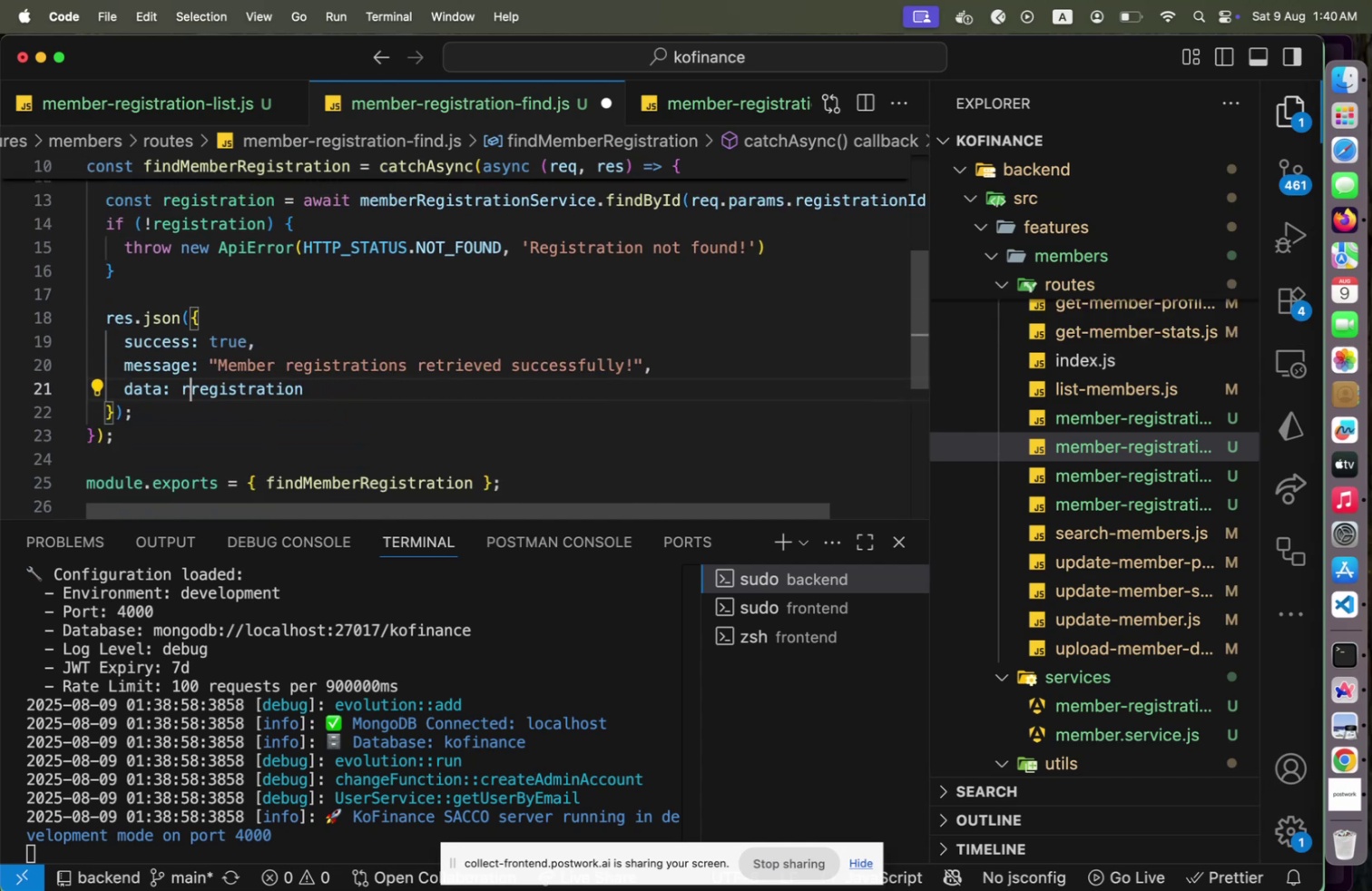 
key(Backspace)
 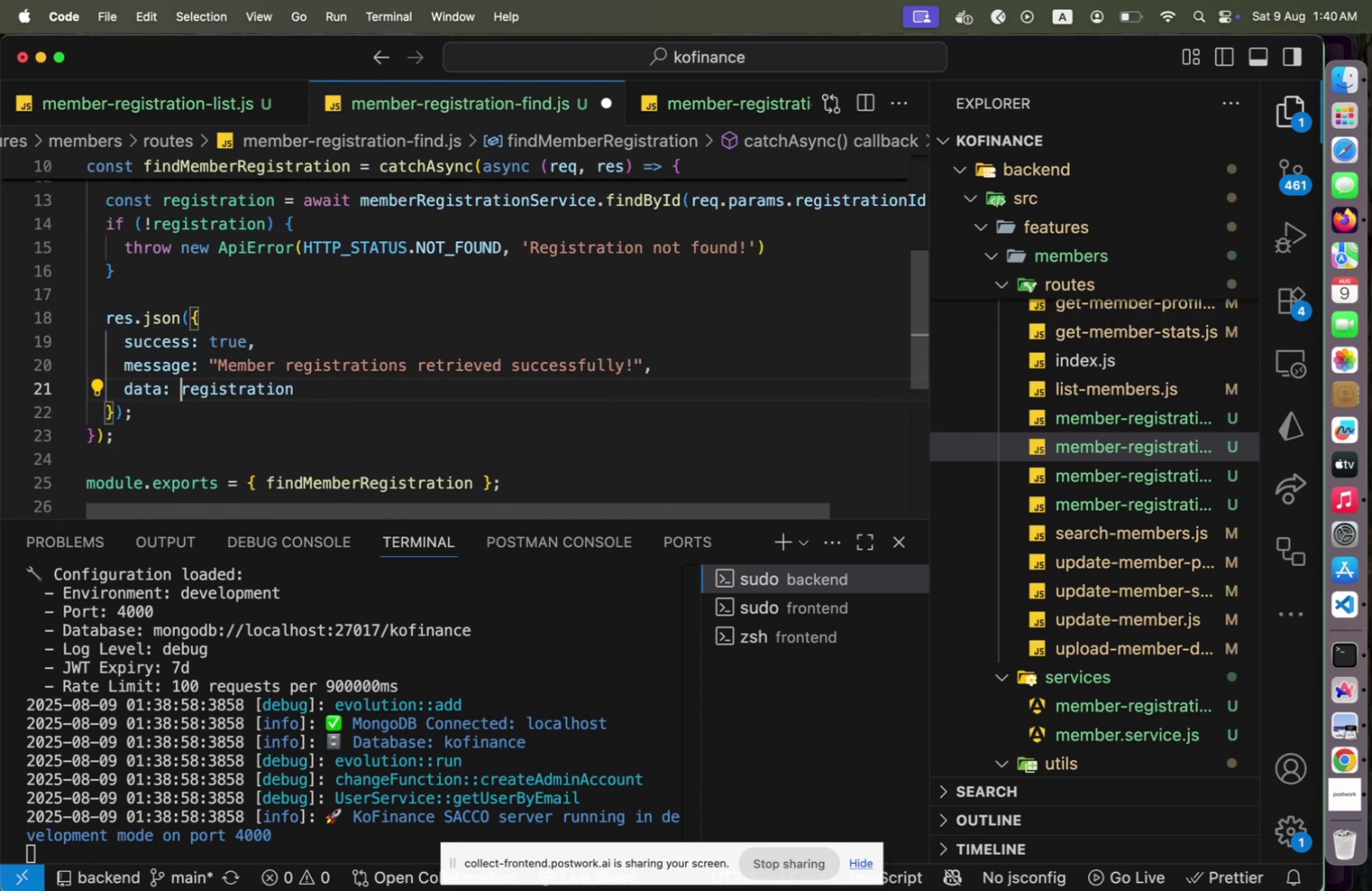 
key(ArrowUp)
 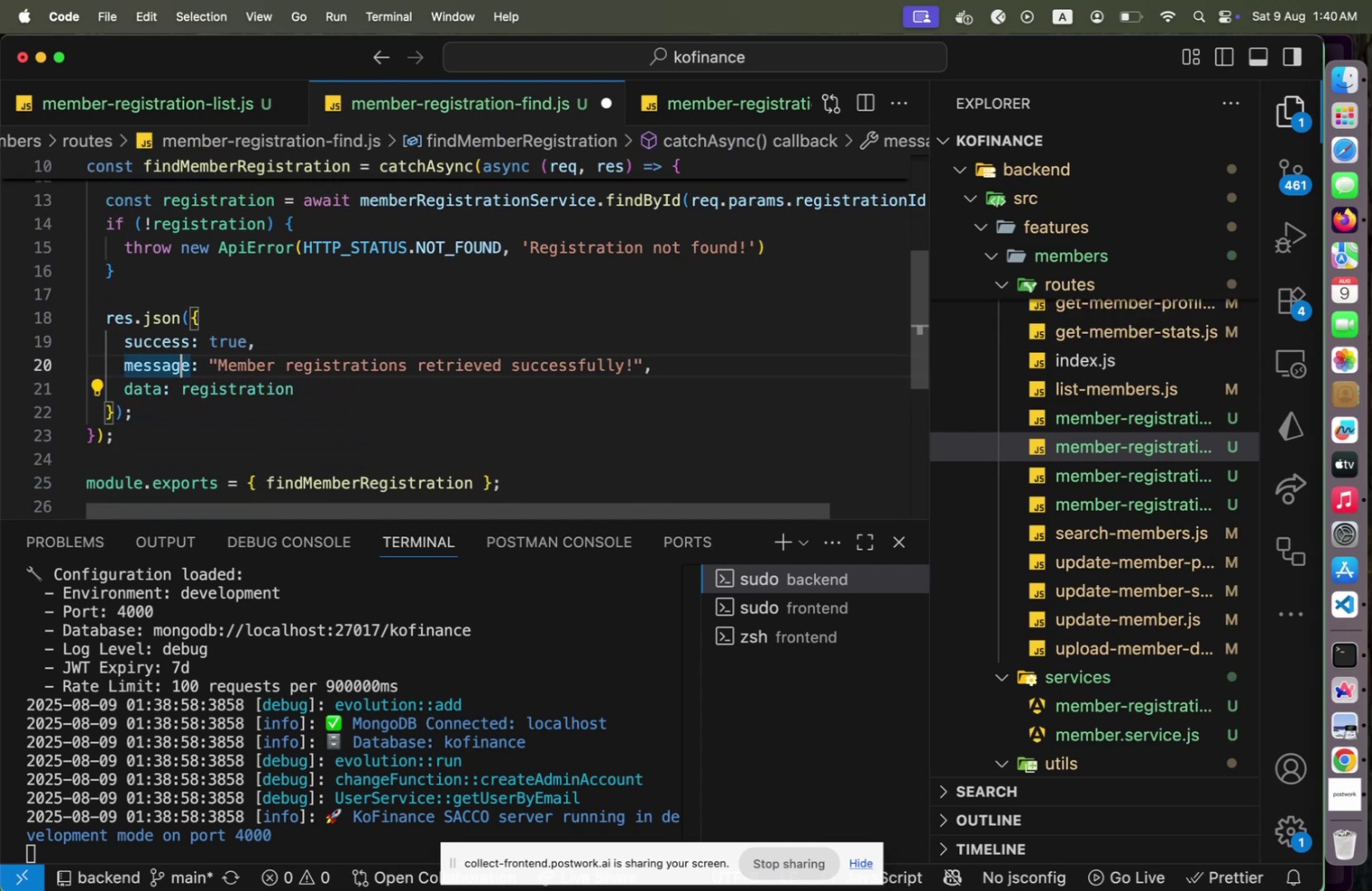 
key(End)
 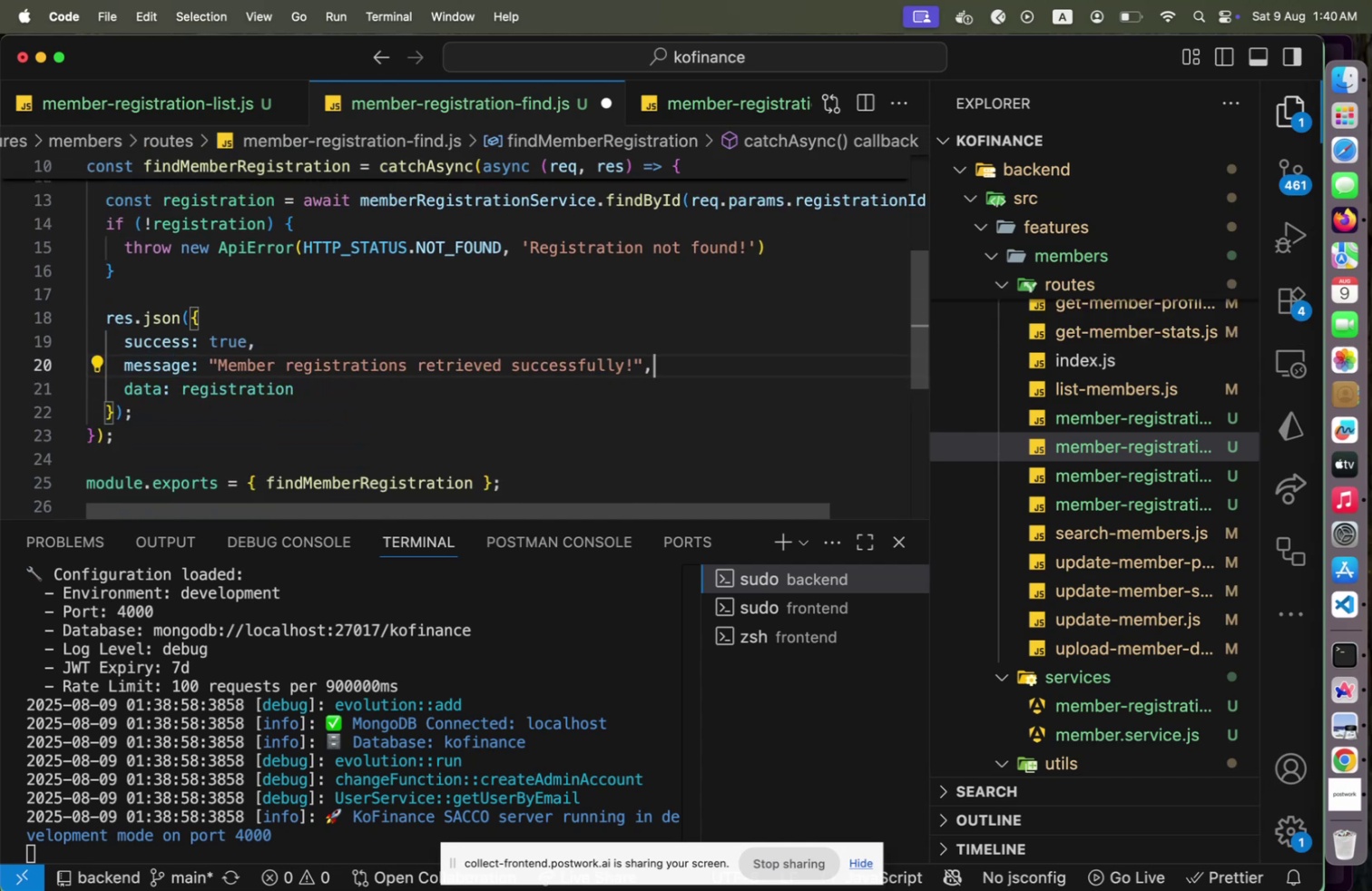 
hold_key(key=ArrowLeft, duration=1.5)
 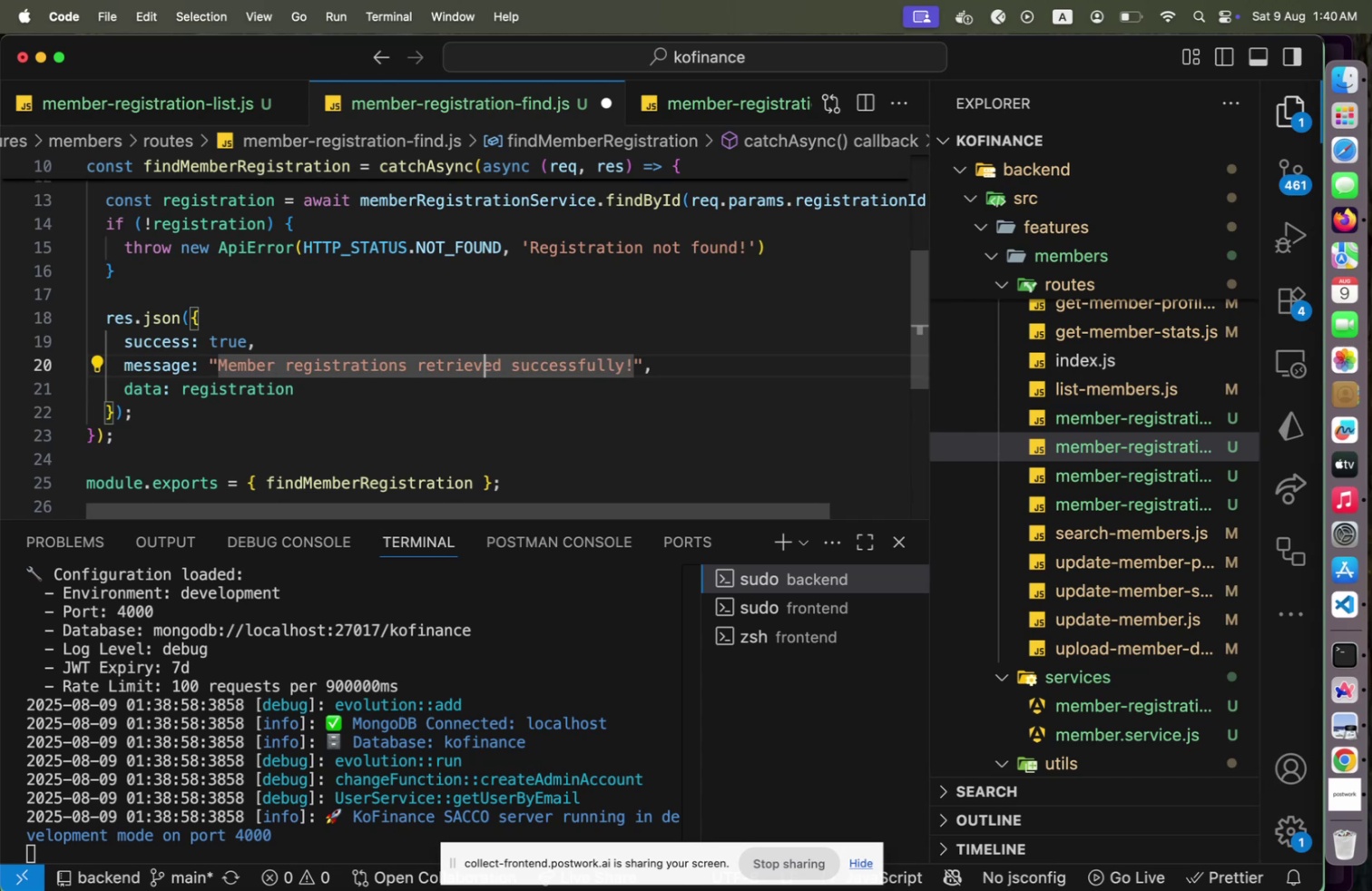 
hold_key(key=ArrowLeft, duration=0.93)
 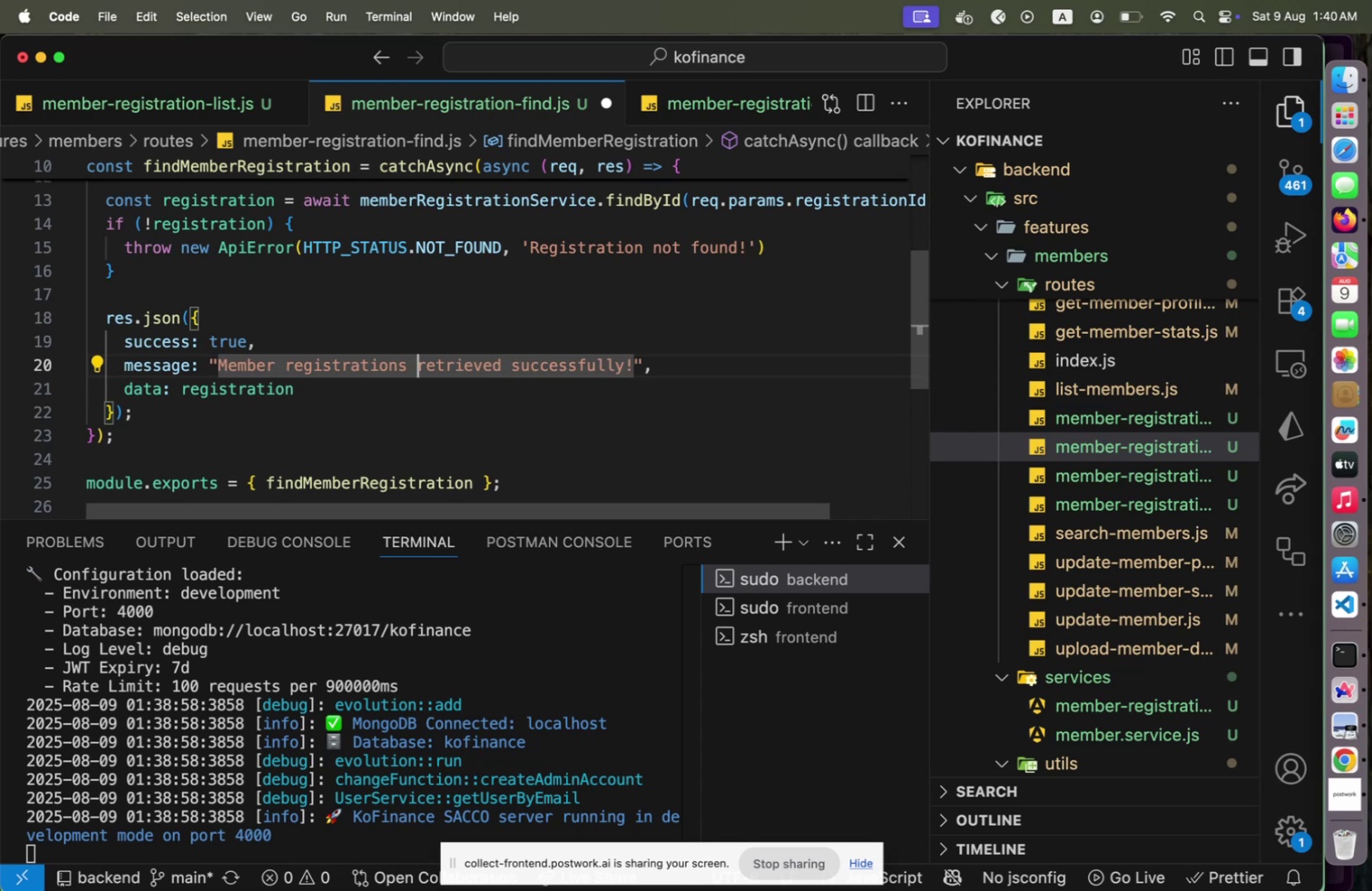 
key(ArrowLeft)
 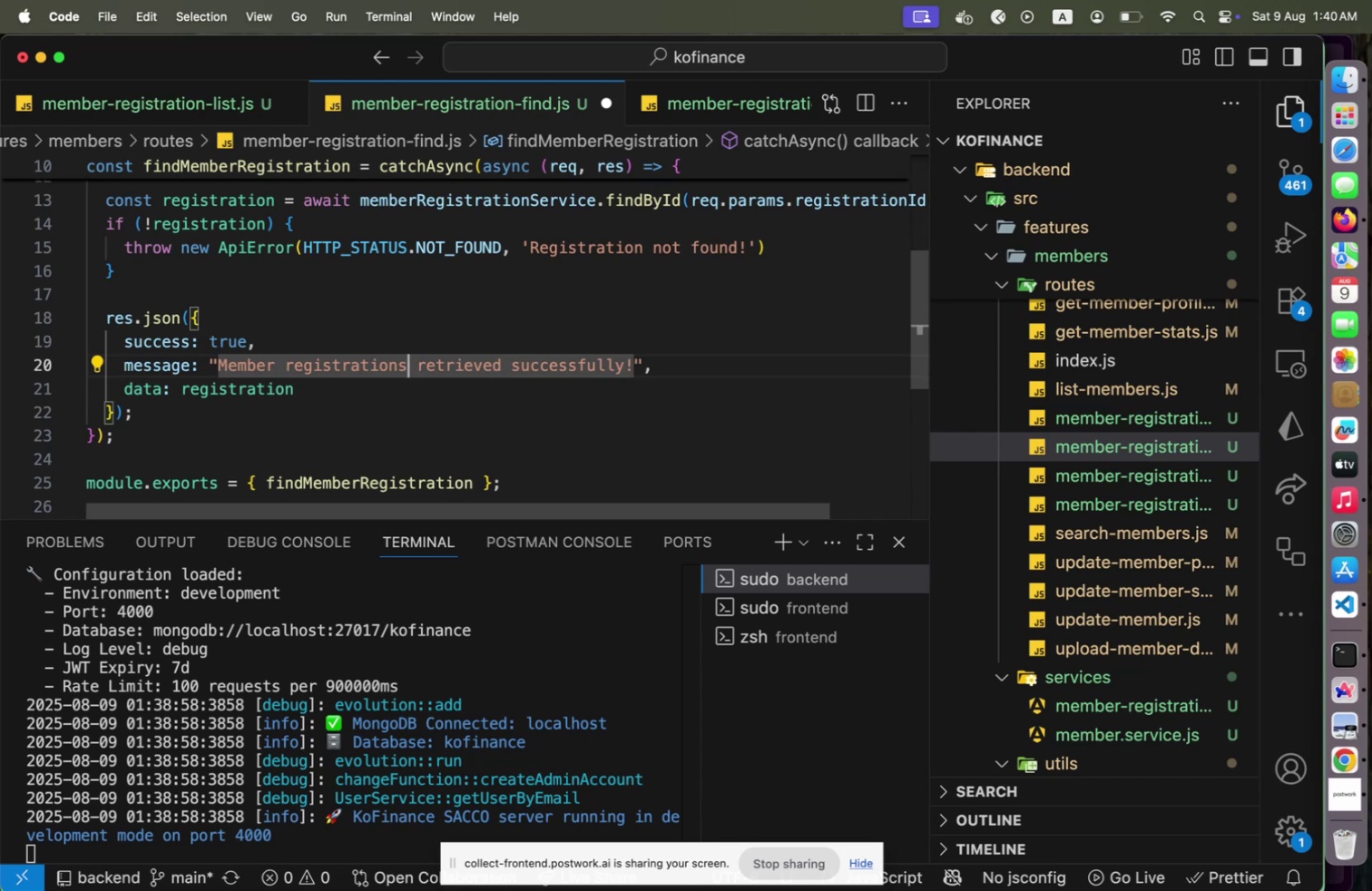 
key(Backspace)
 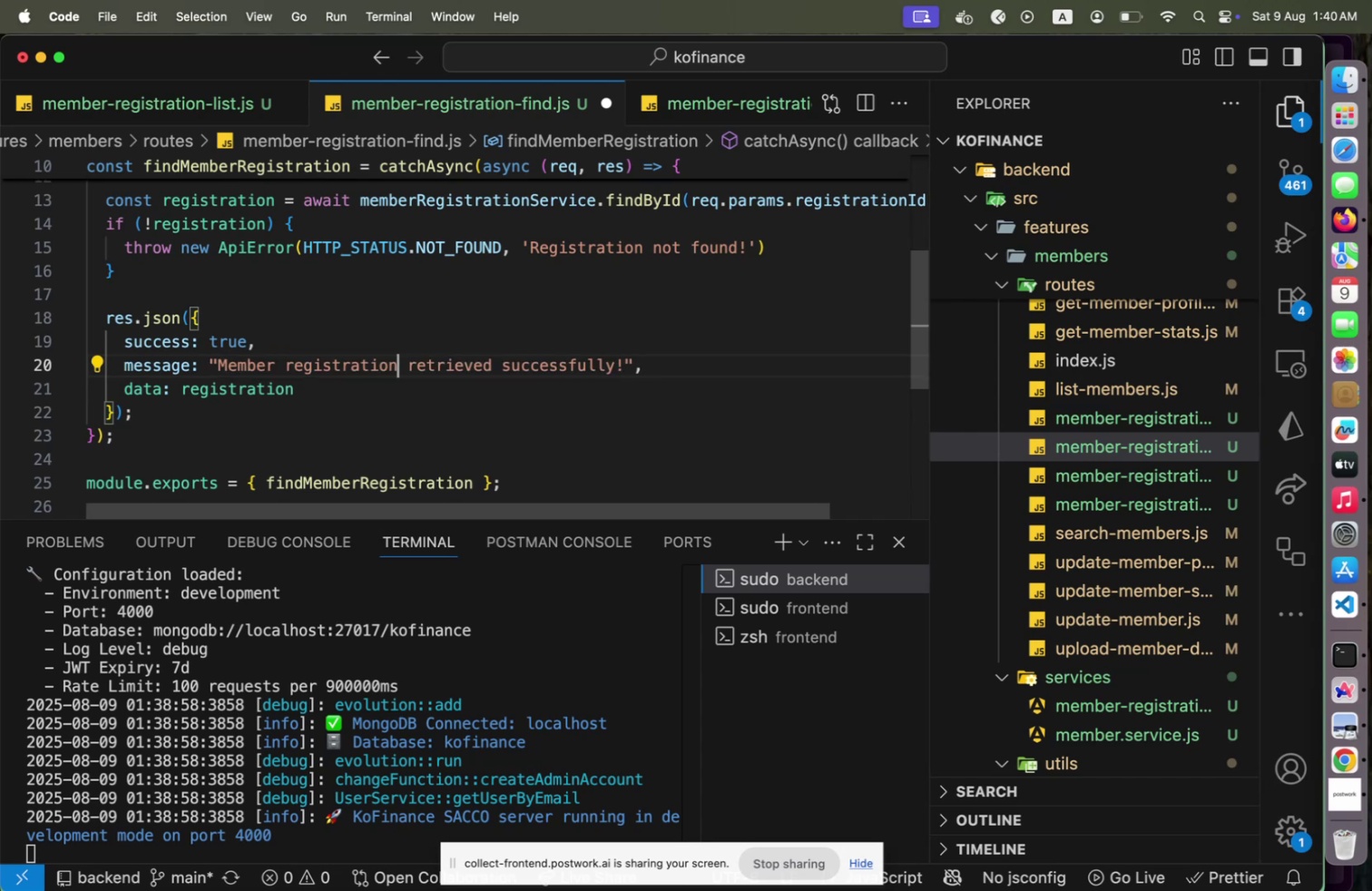 
key(ArrowRight)
 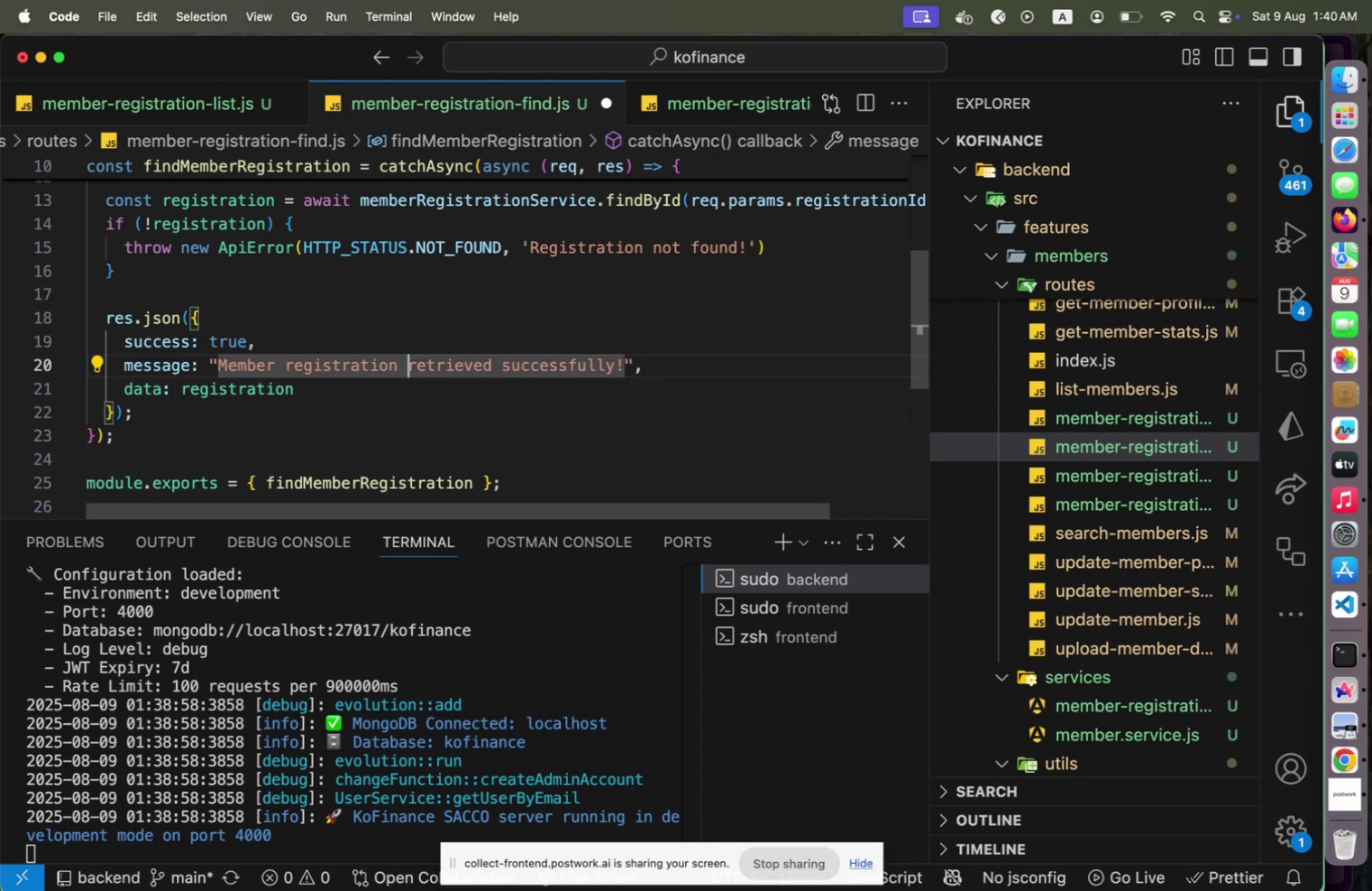 
hold_key(key=ShiftLeft, duration=1.78)
 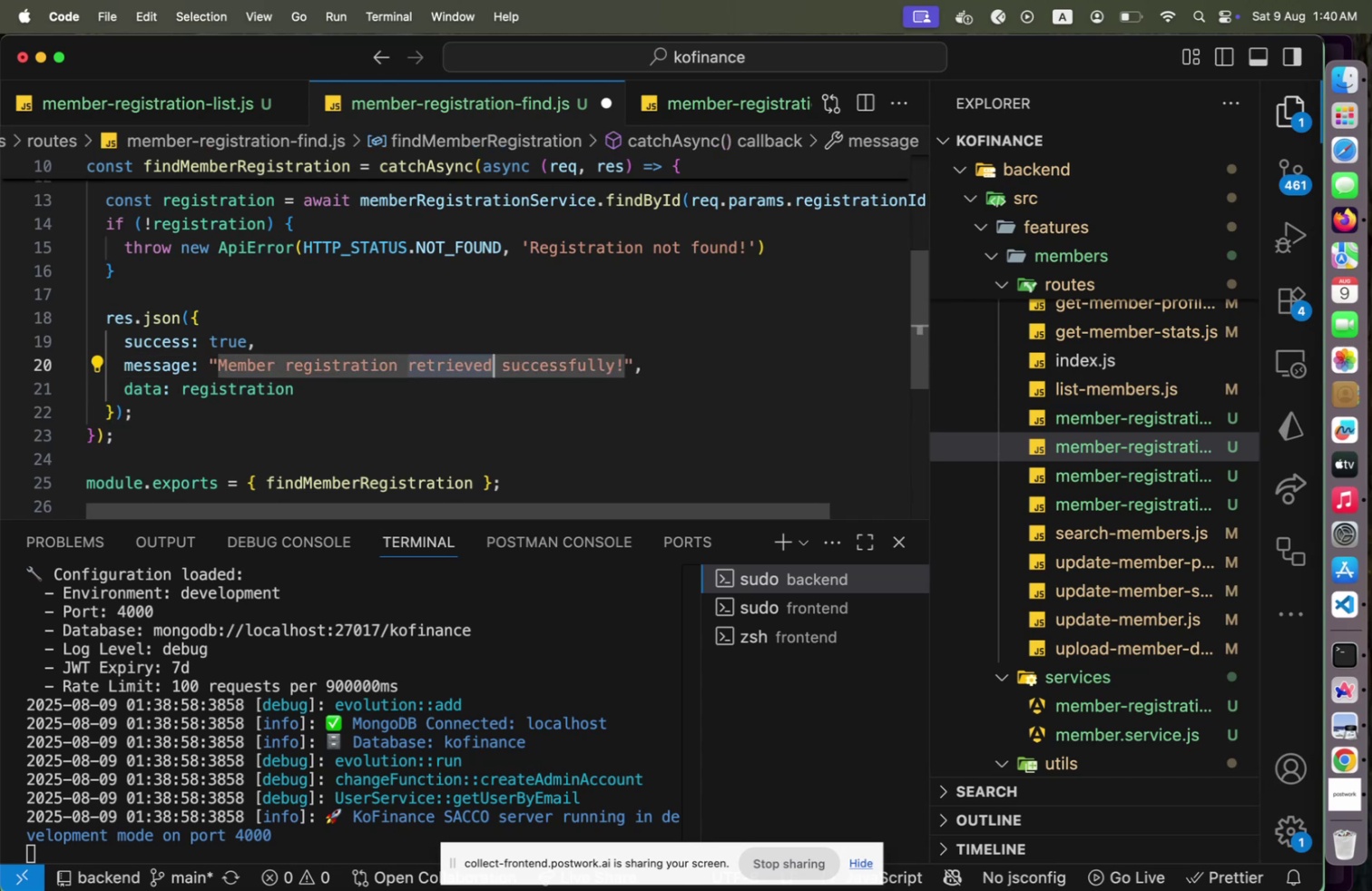 
hold_key(key=ArrowRight, duration=1.09)
 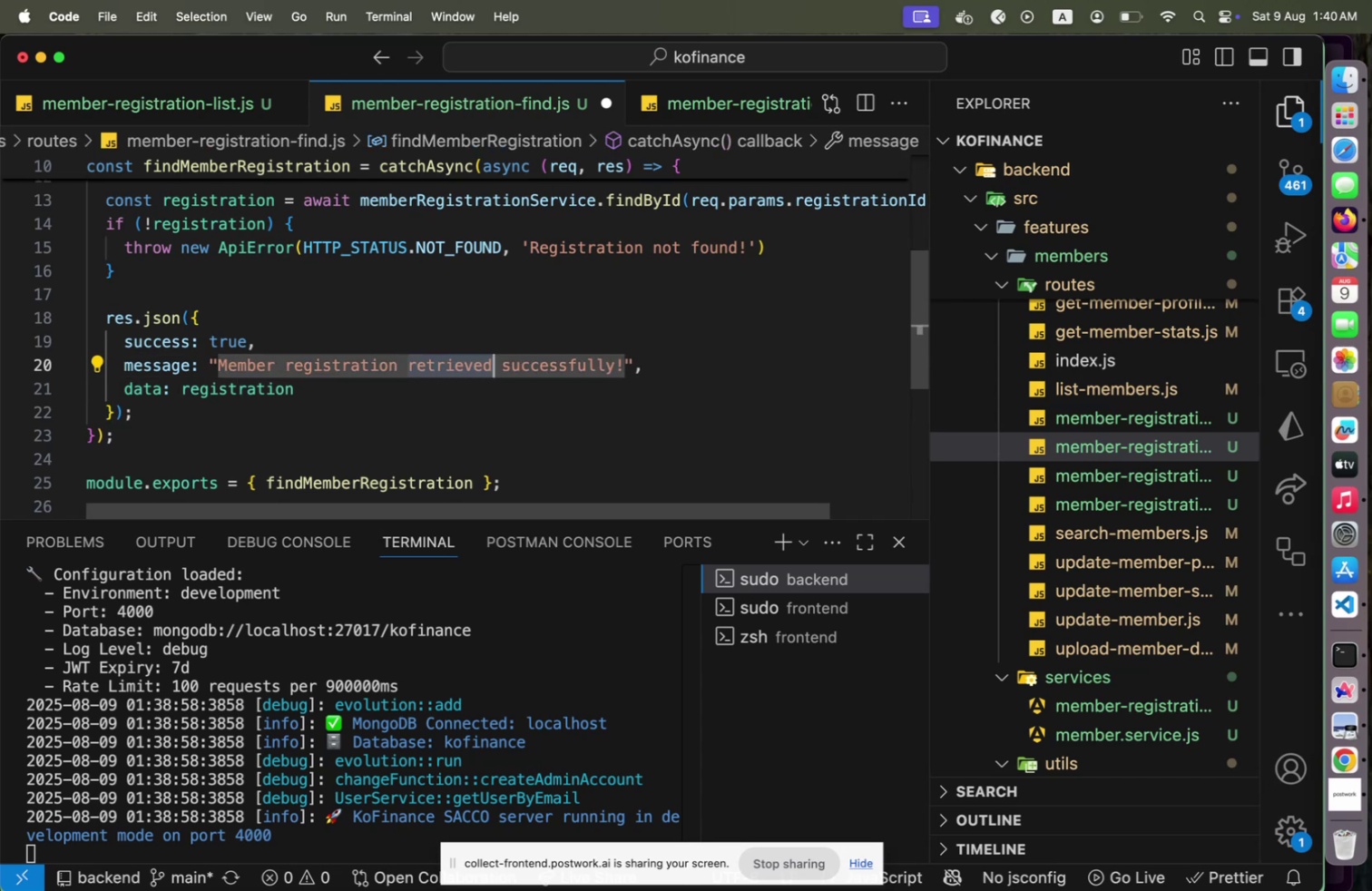 
key(Alt+Shift+F)
 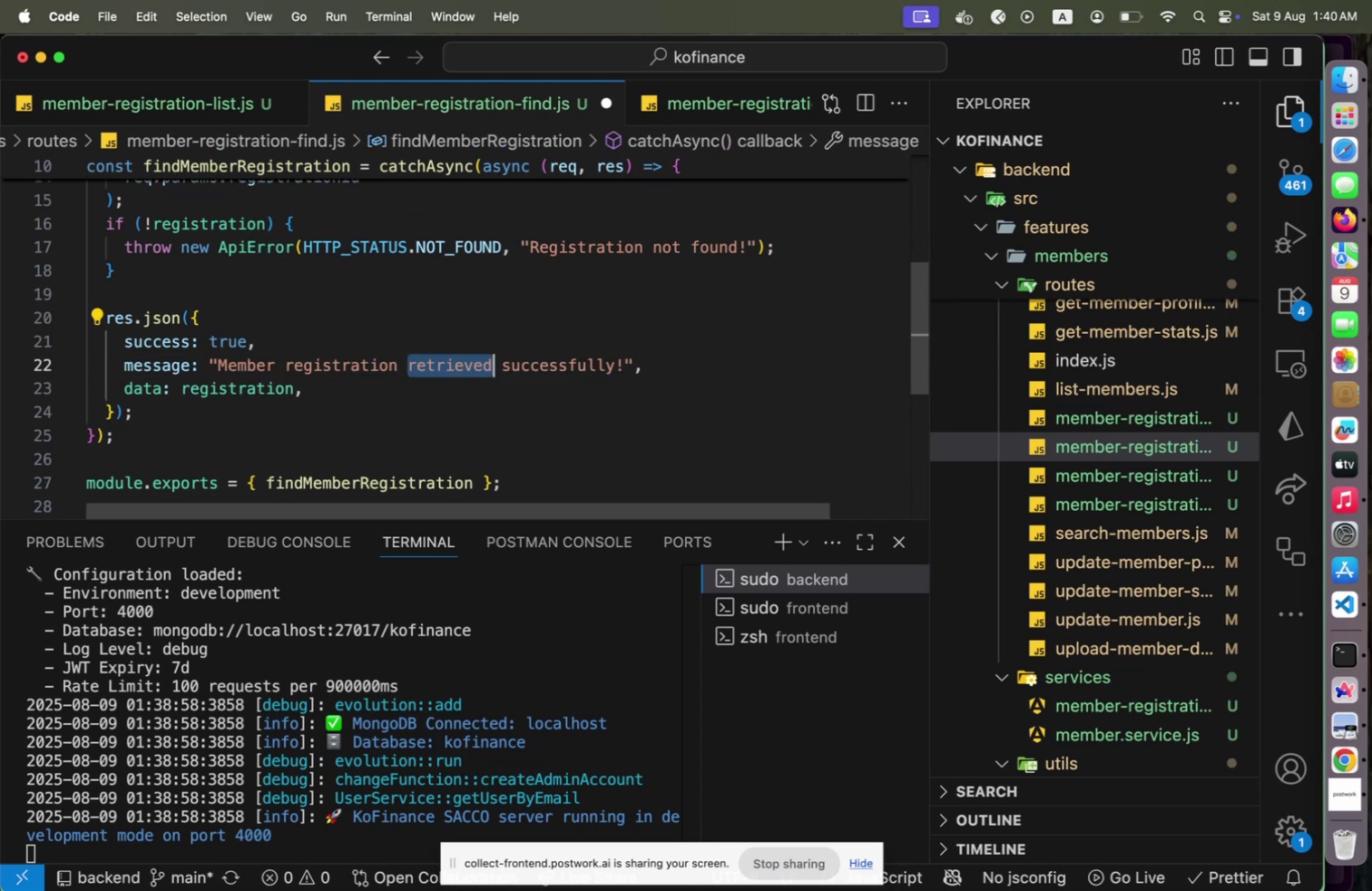 
key(Meta+CommandLeft)
 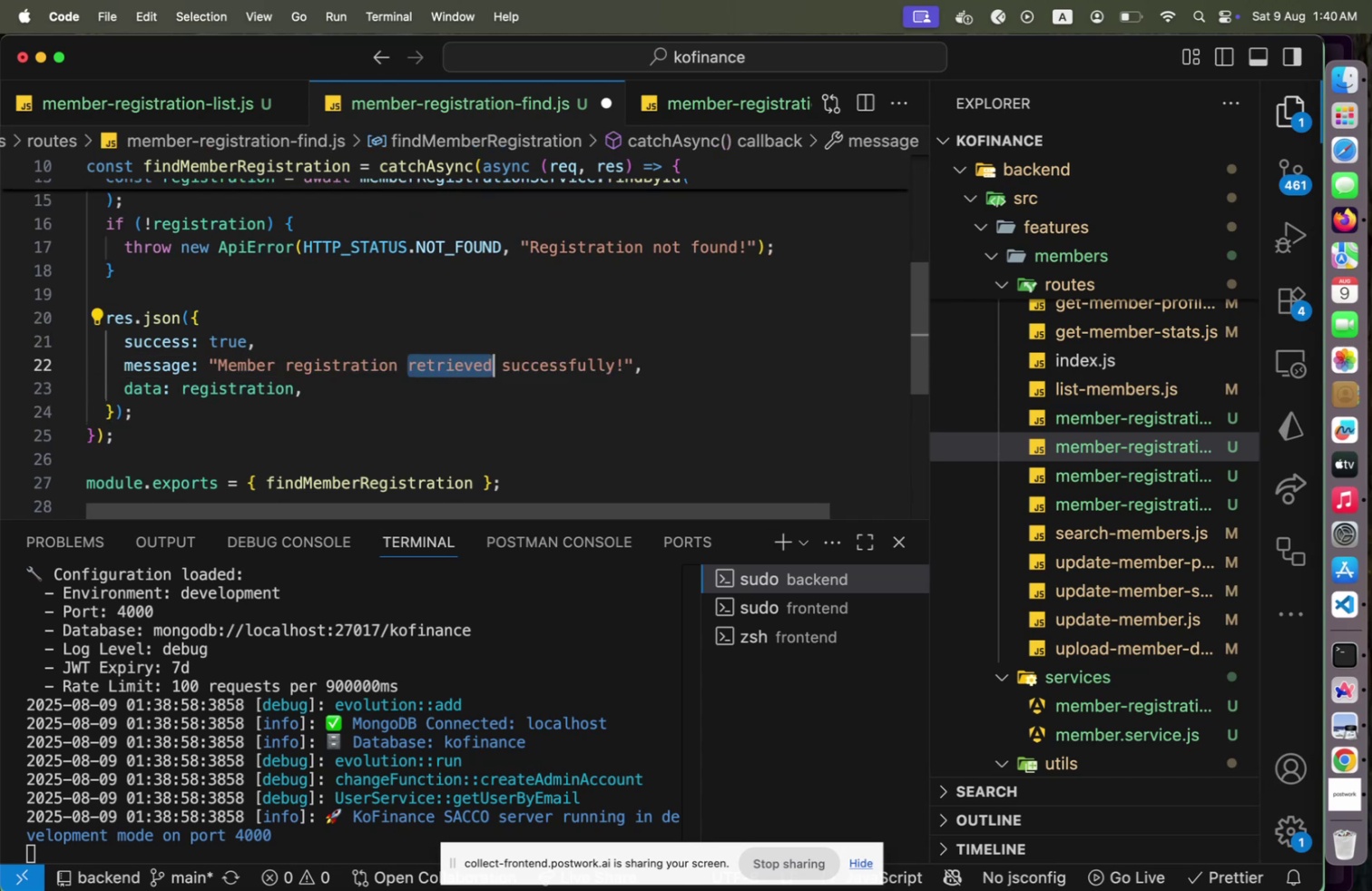 
key(Meta+S)
 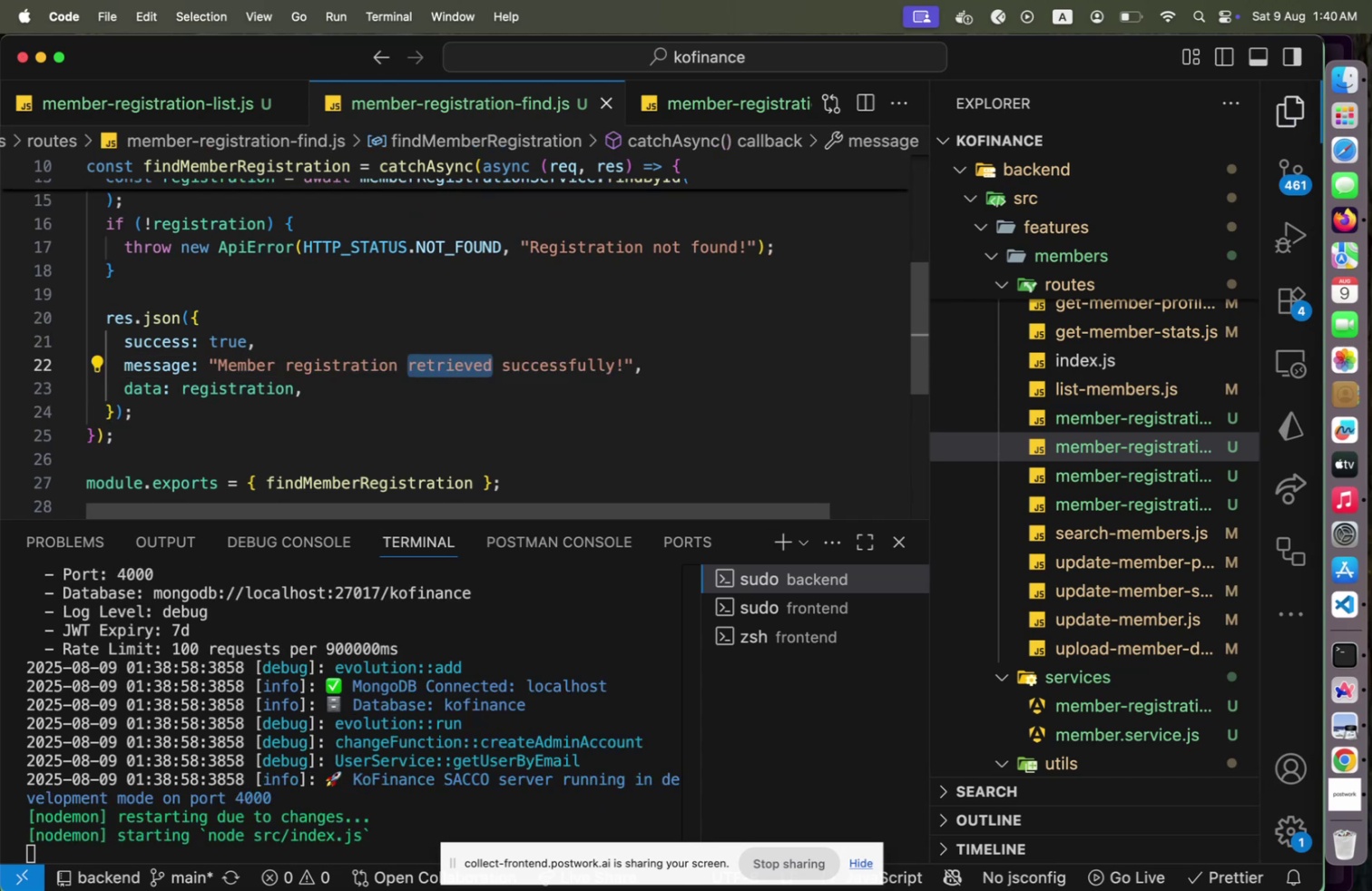 
hold_key(key=ArrowUp, duration=0.68)
 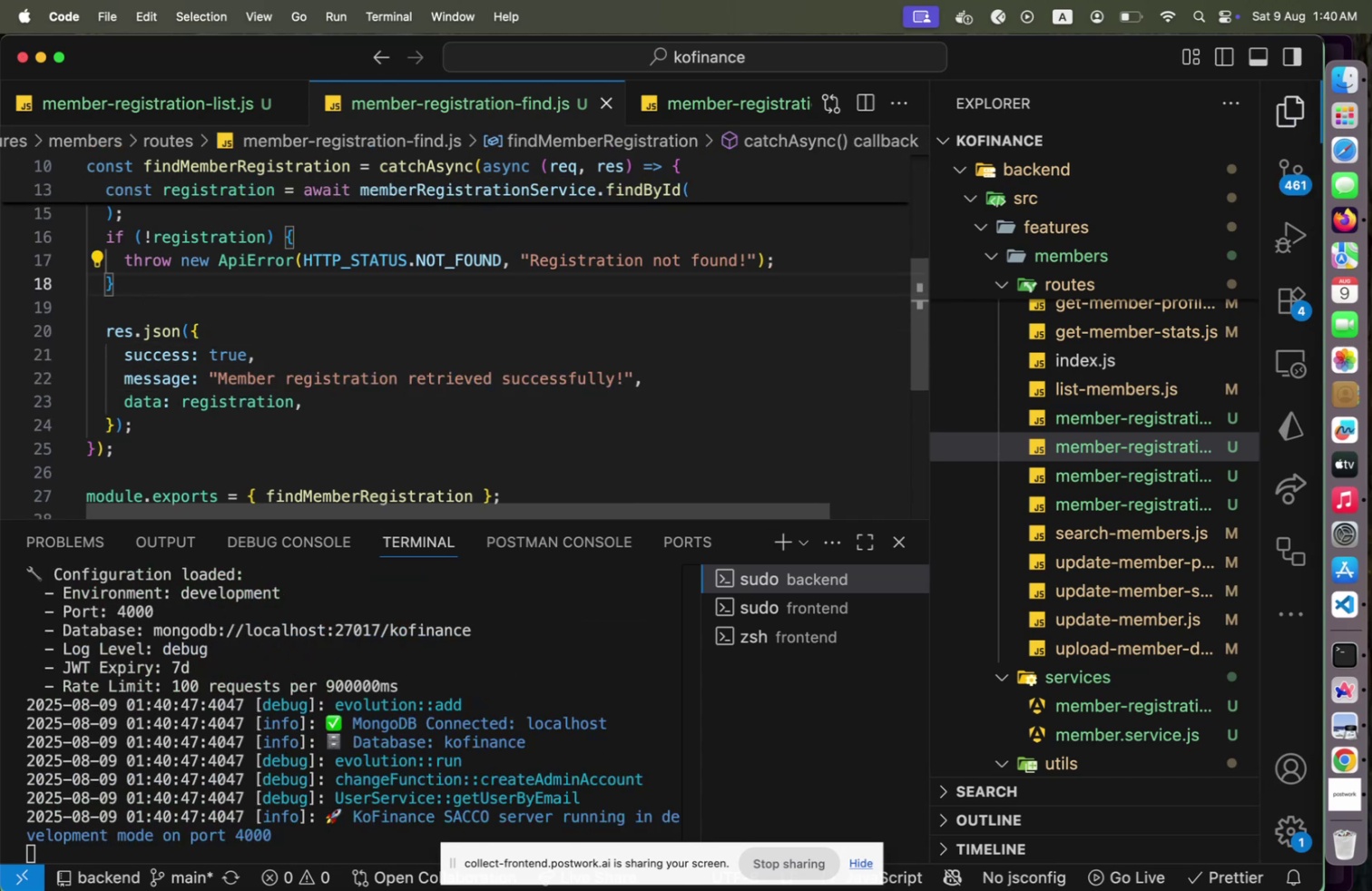 
hold_key(key=ArrowUp, duration=0.89)
 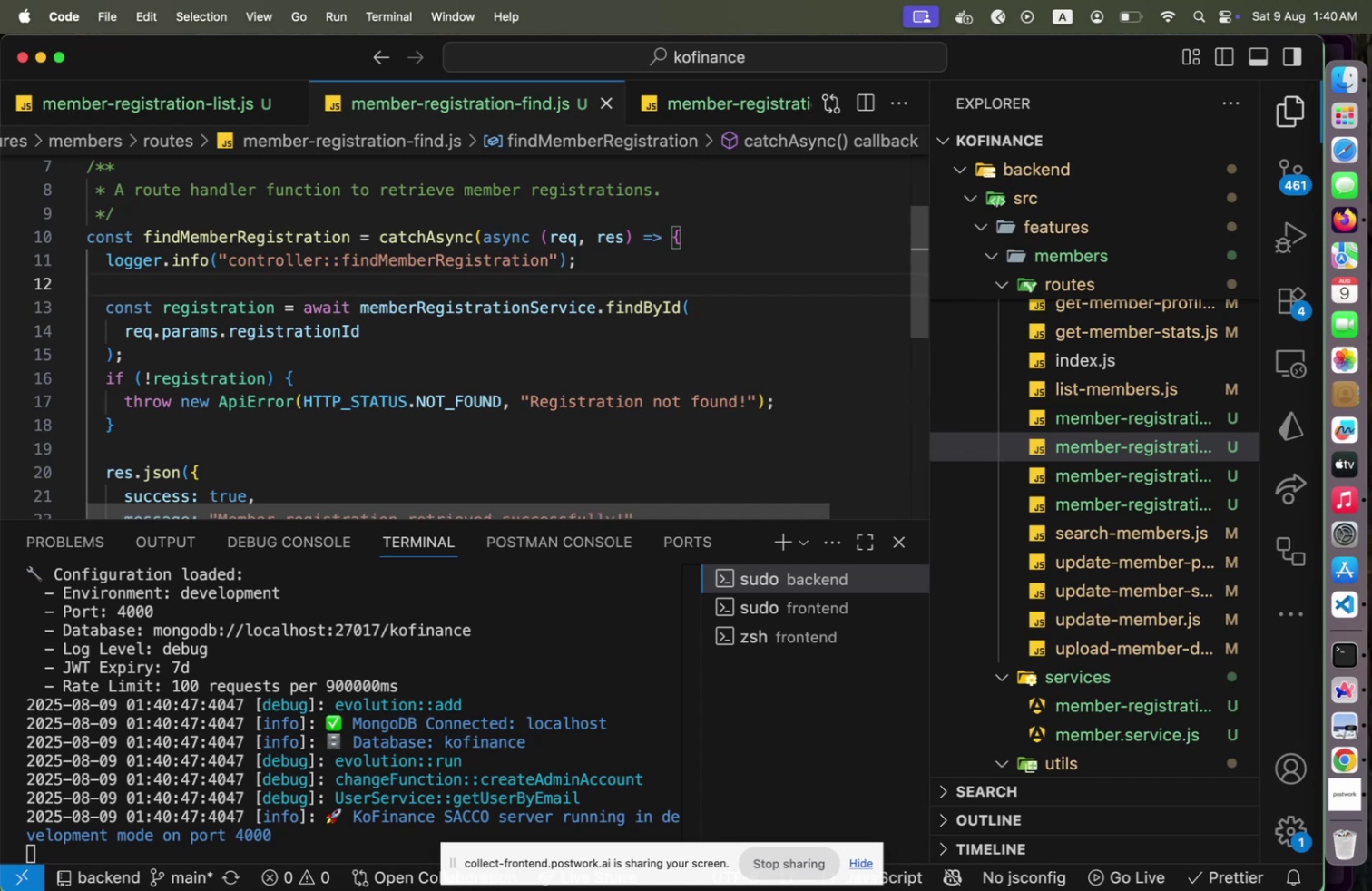 
key(ArrowUp)
 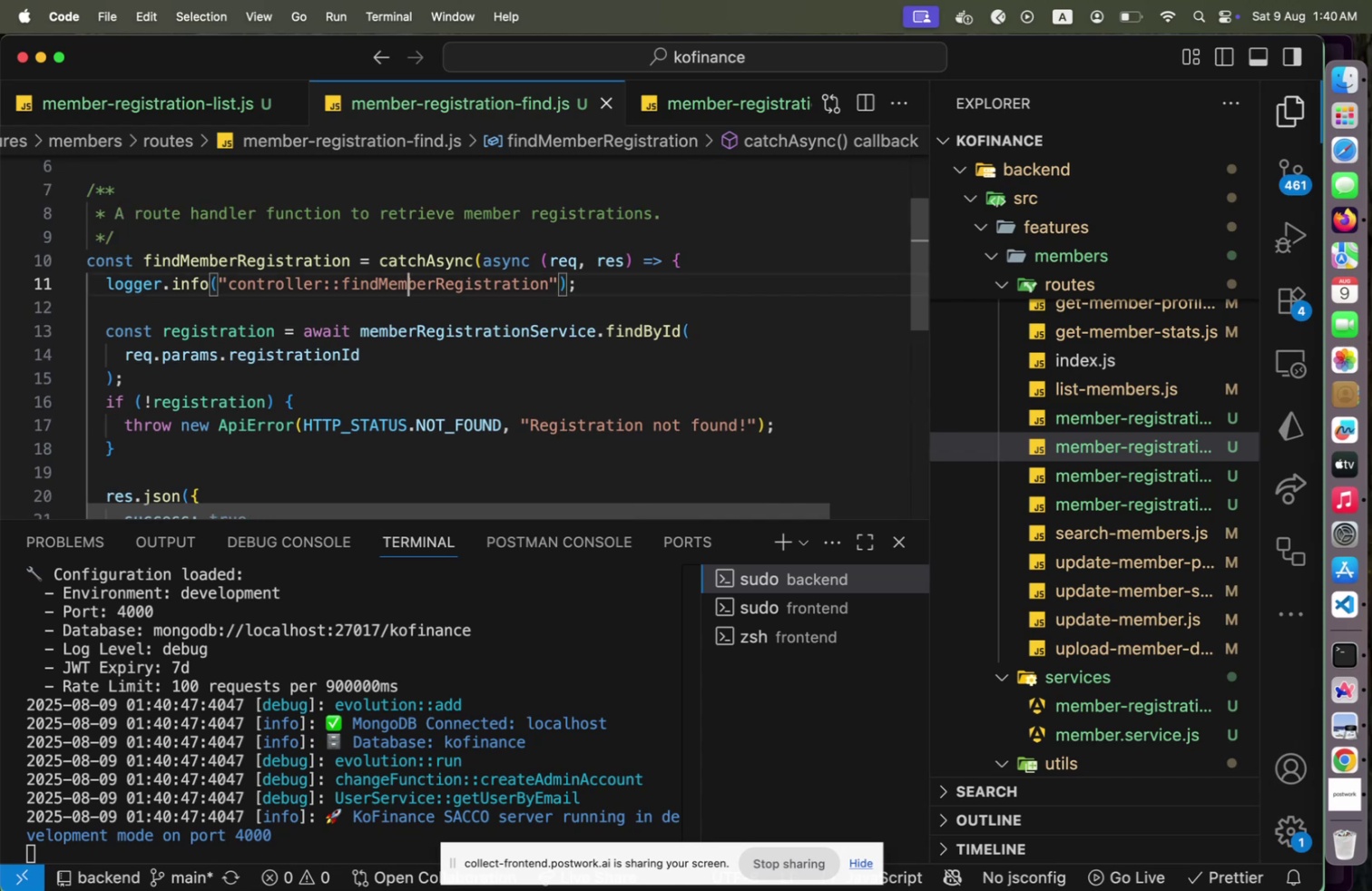 
hold_key(key=ArrowLeft, duration=0.7)
 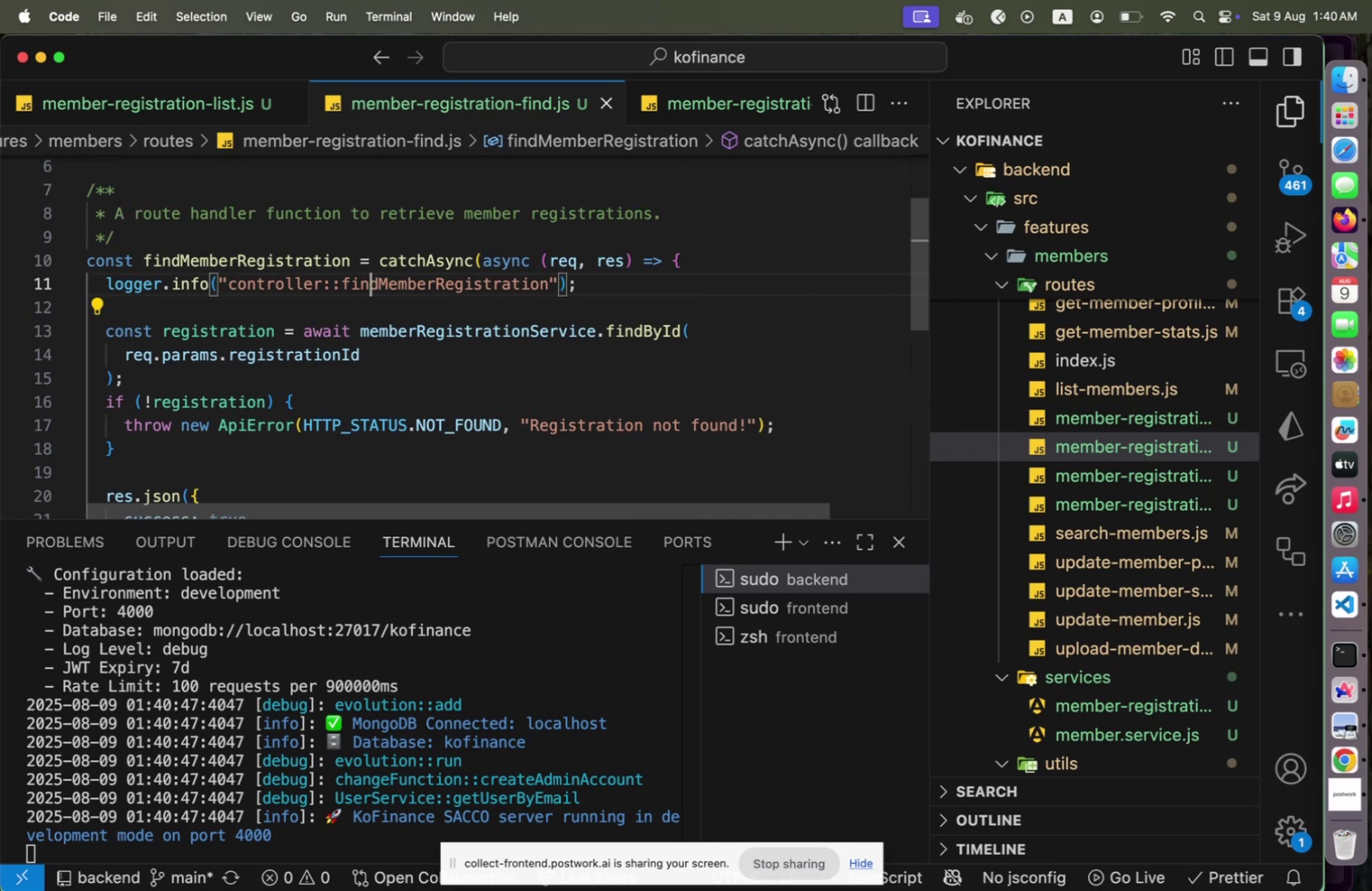 
key(ArrowRight)
 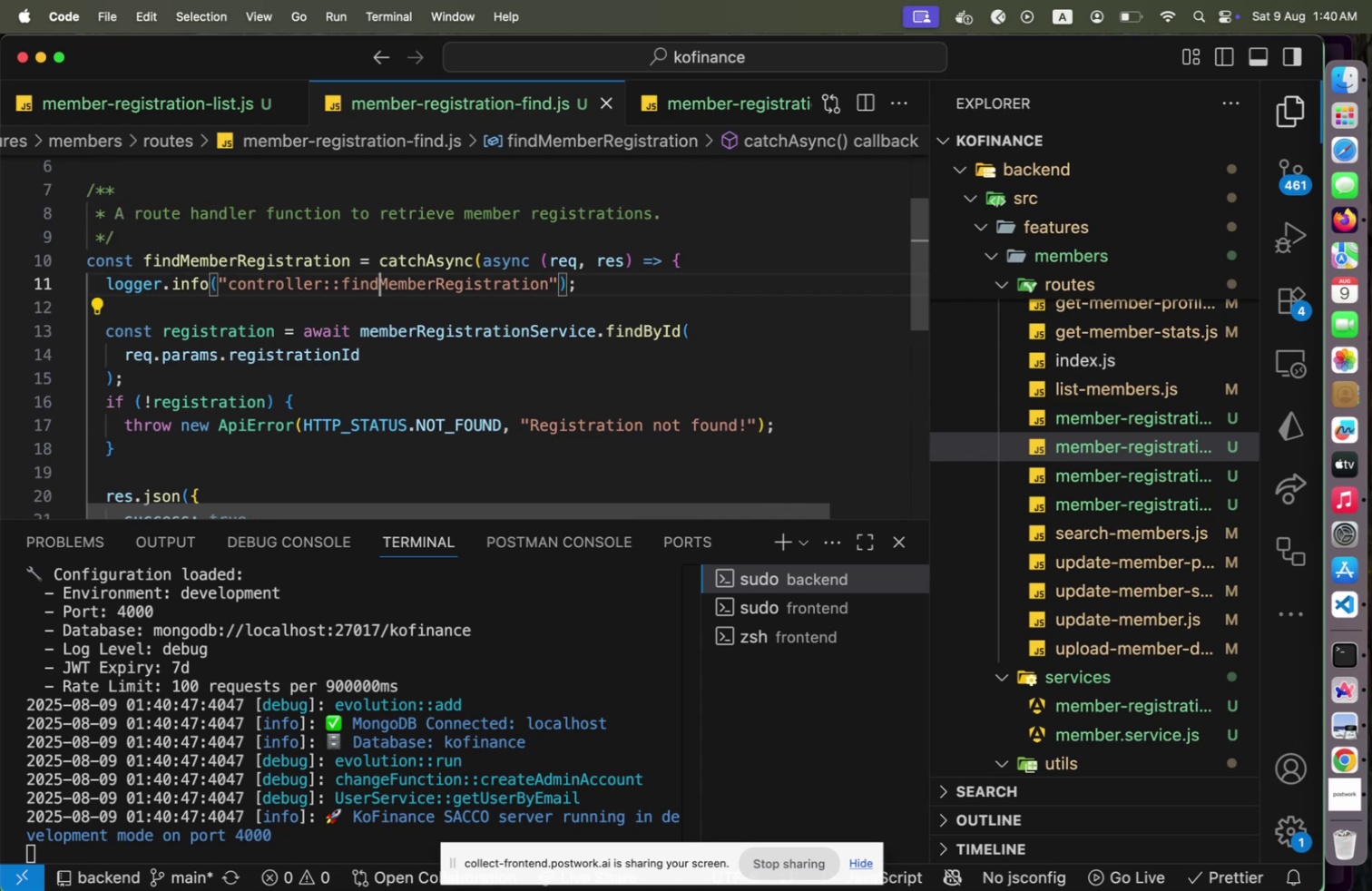 
key(ArrowDown)
 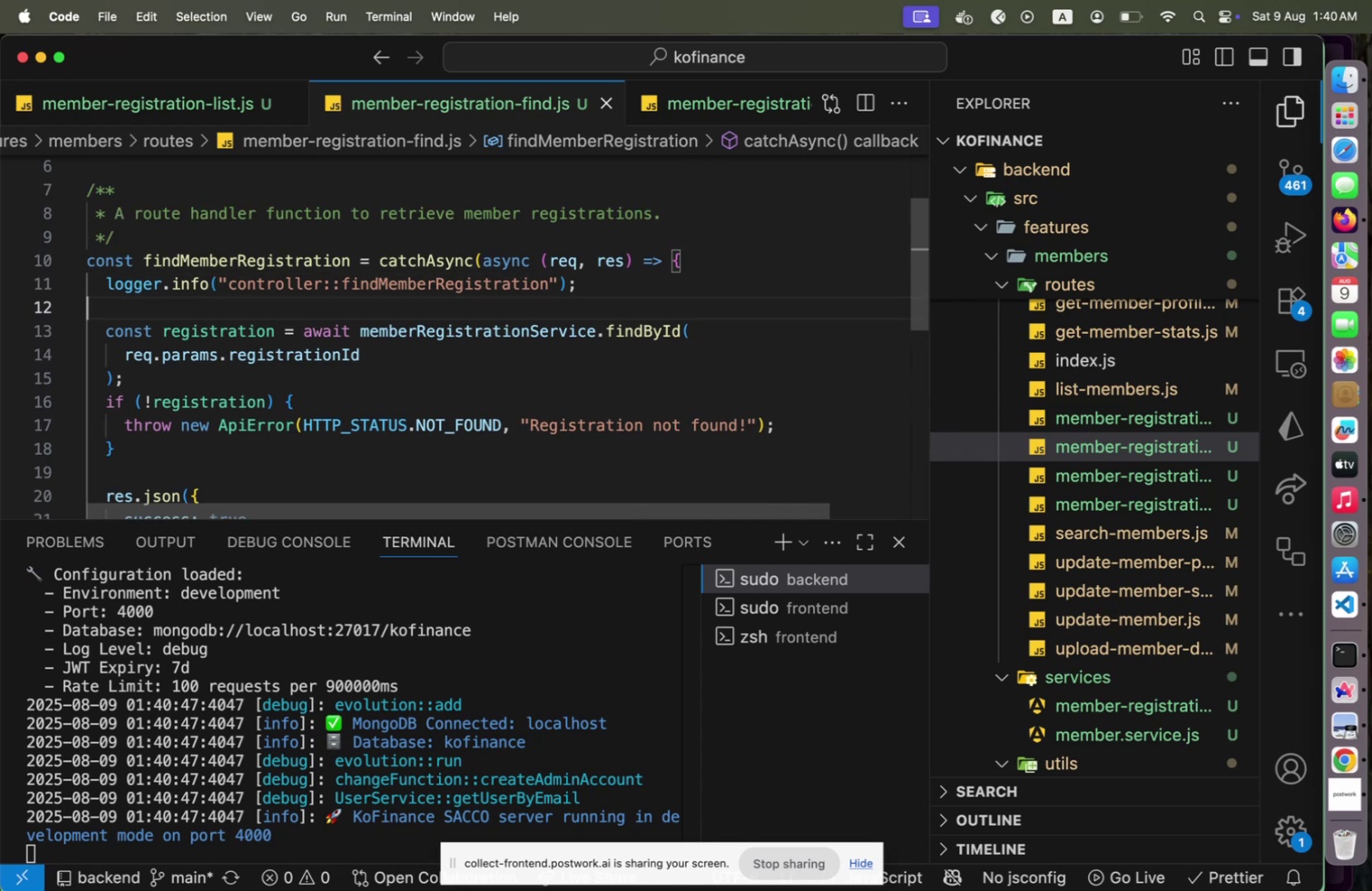 
hold_key(key=ArrowUp, duration=0.75)
 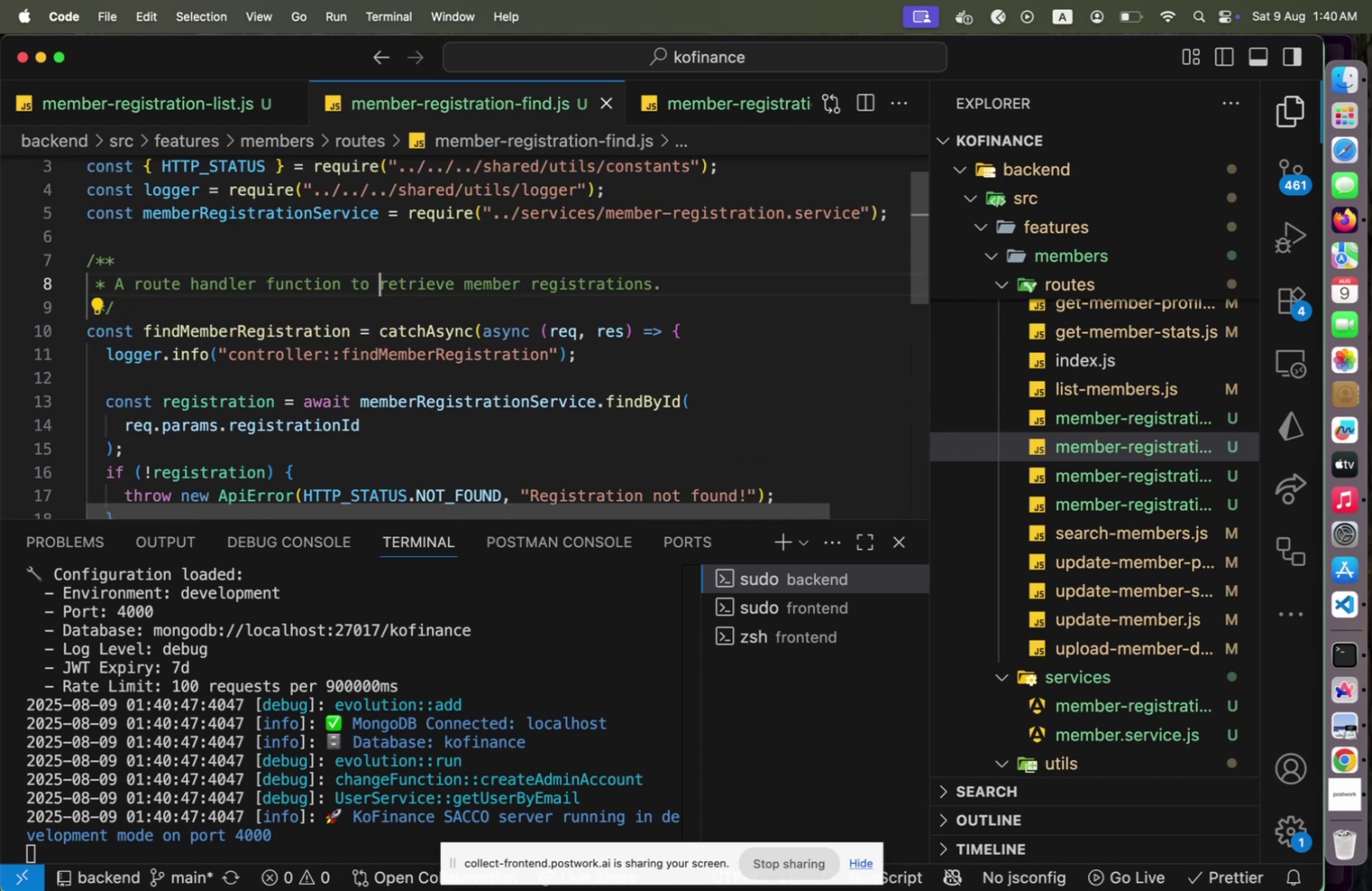 
hold_key(key=ArrowRight, duration=1.47)
 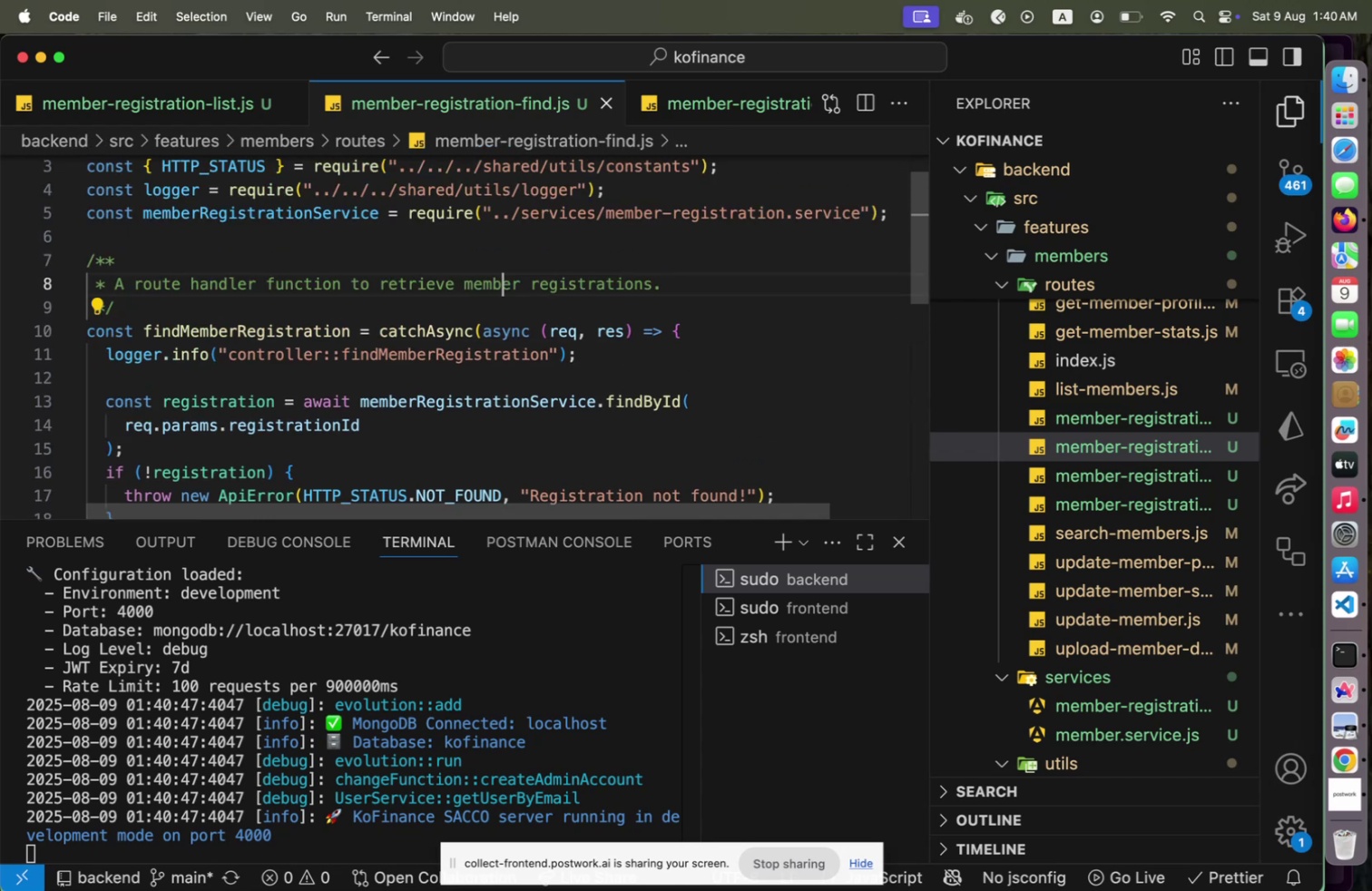 
key(ArrowRight)
 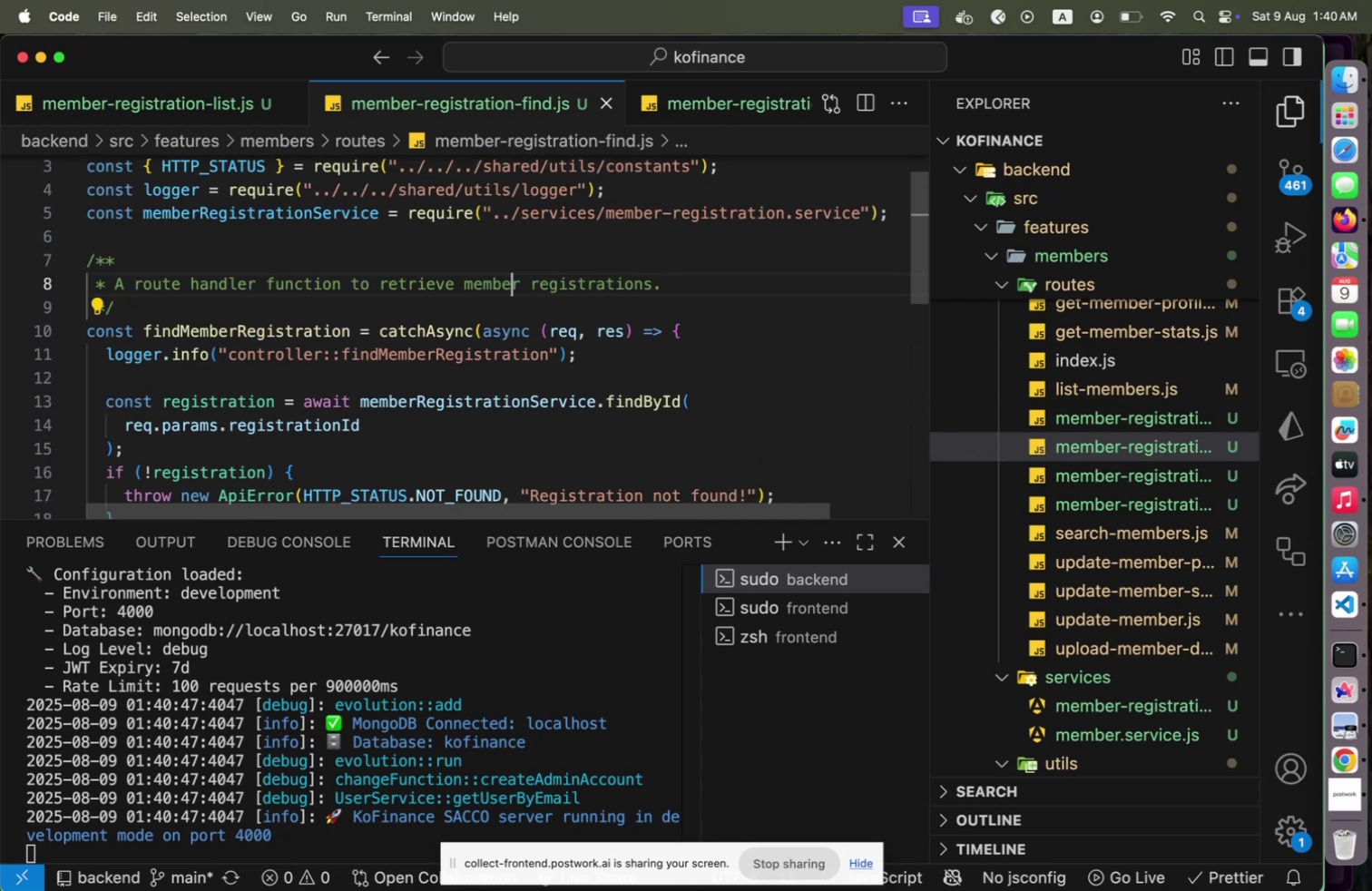 
key(ArrowRight)
 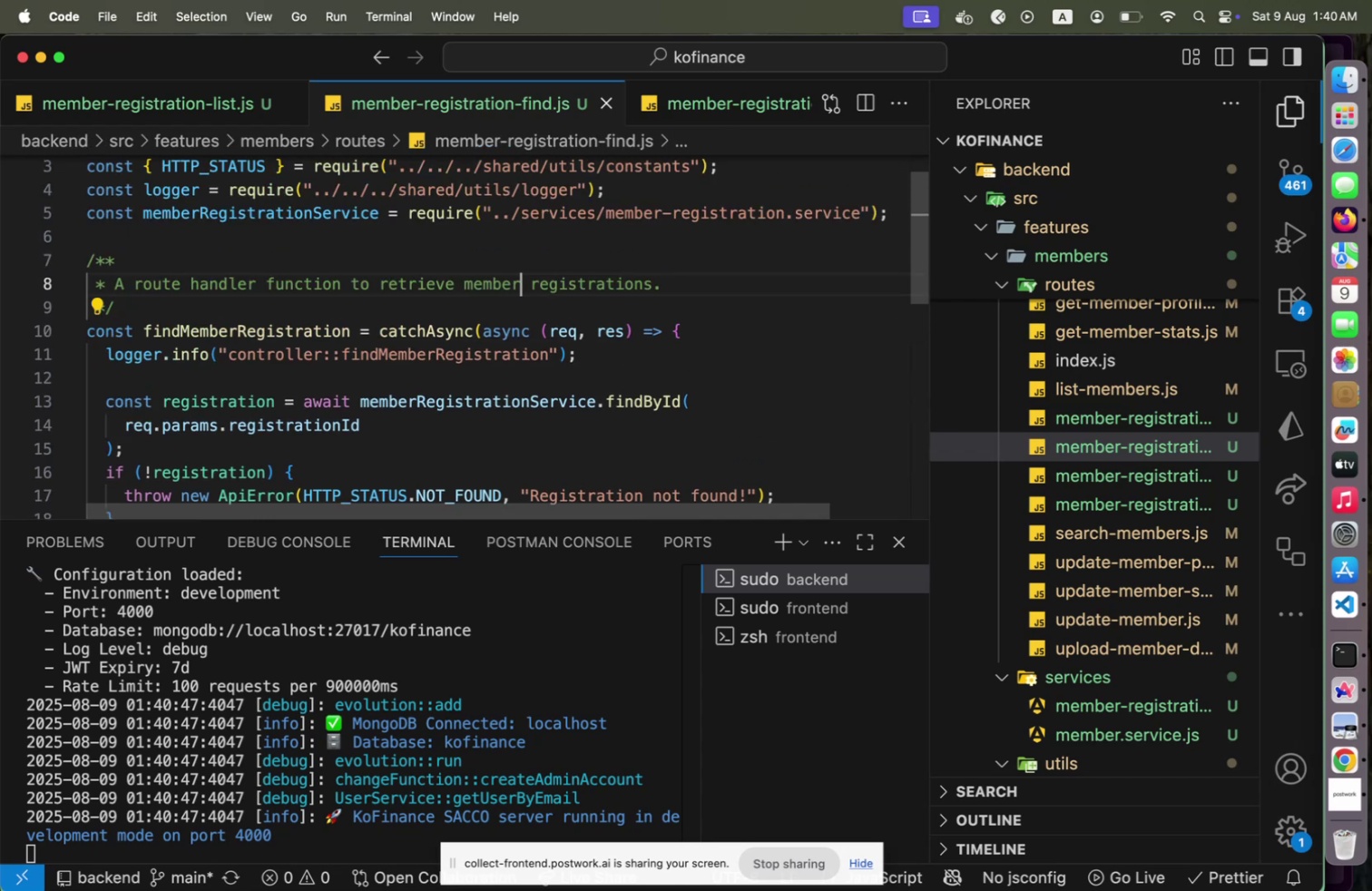 
hold_key(key=ArrowLeft, duration=0.87)
 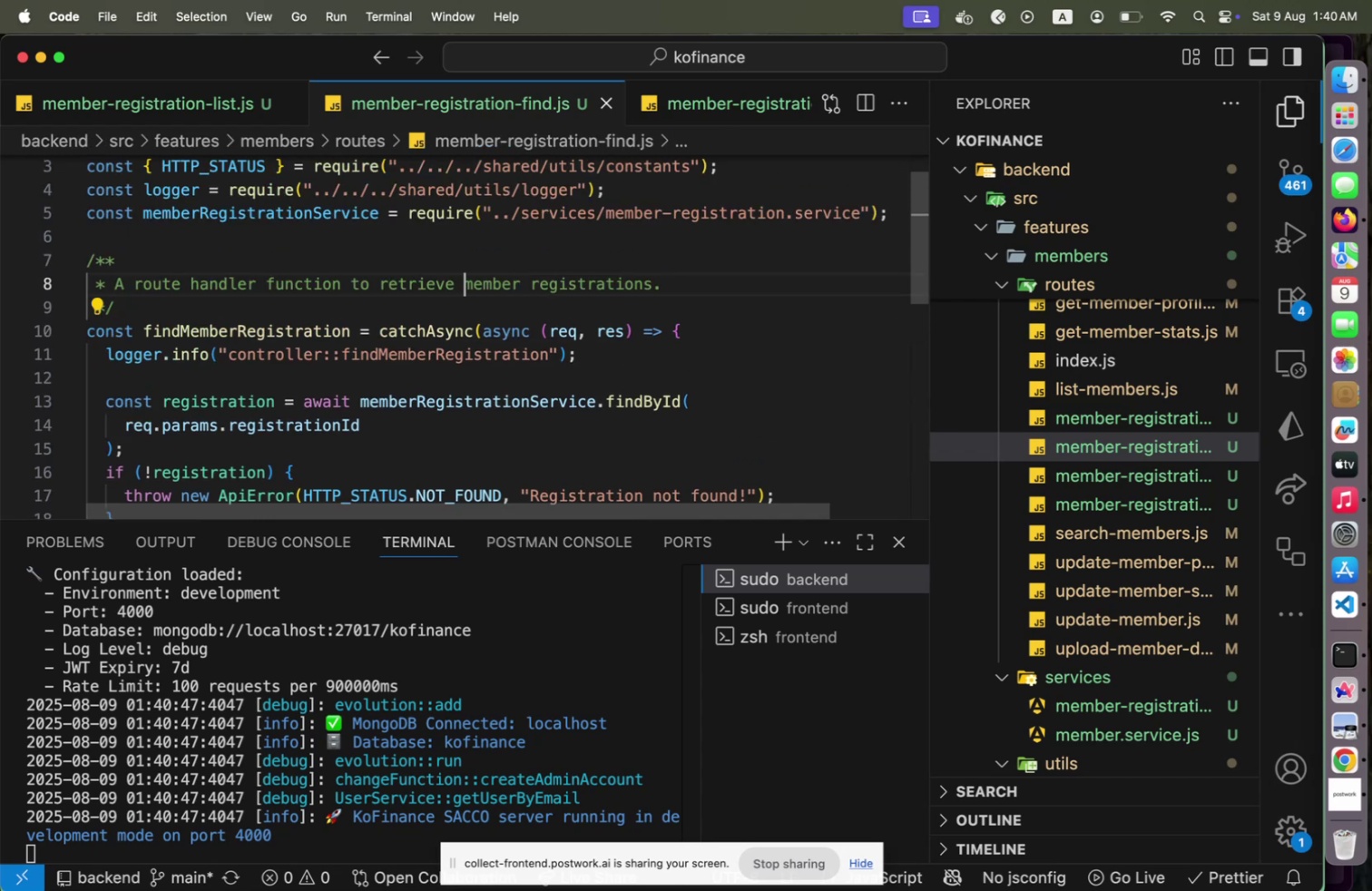 
key(A)
 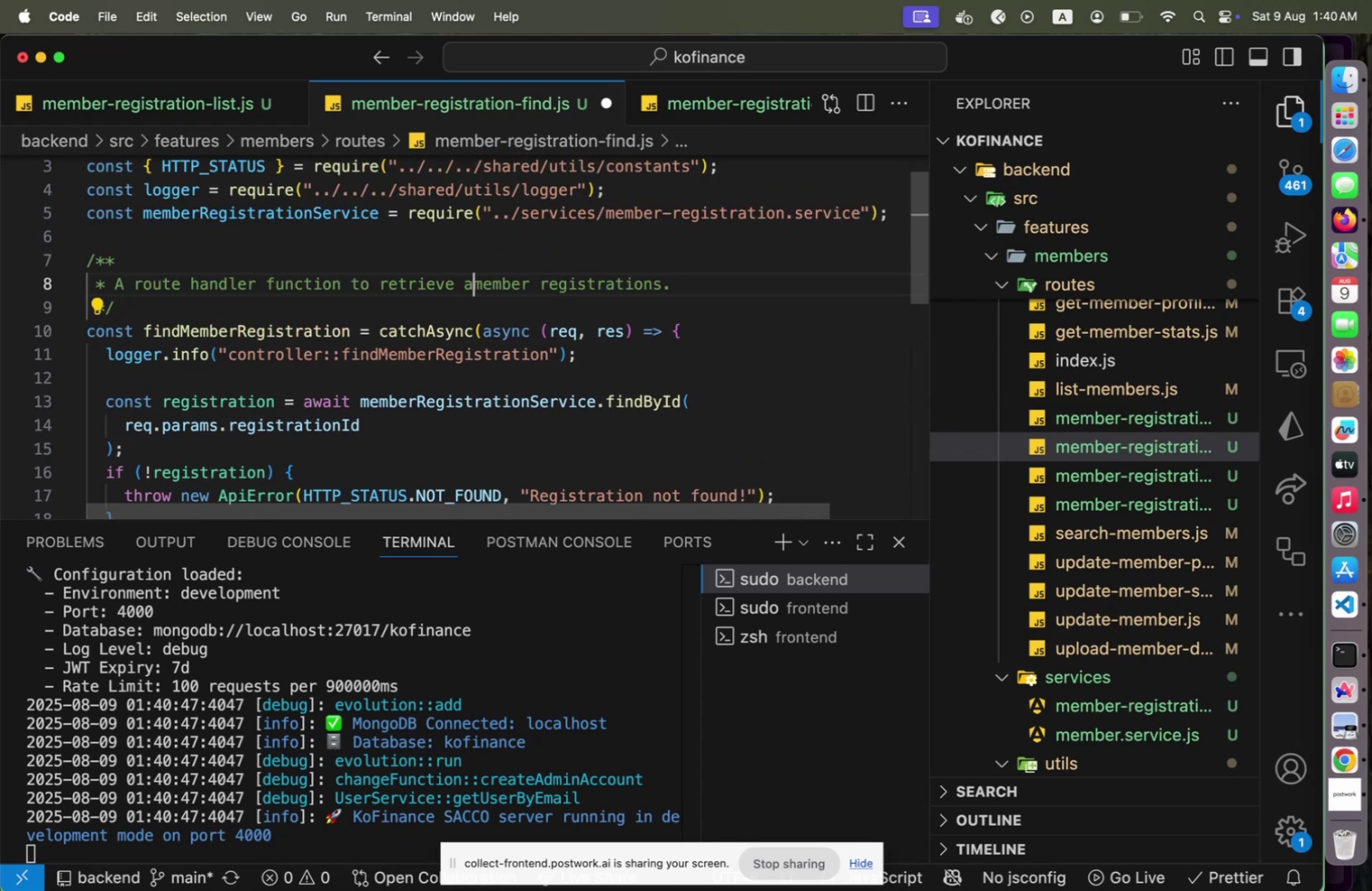 
key(Space)
 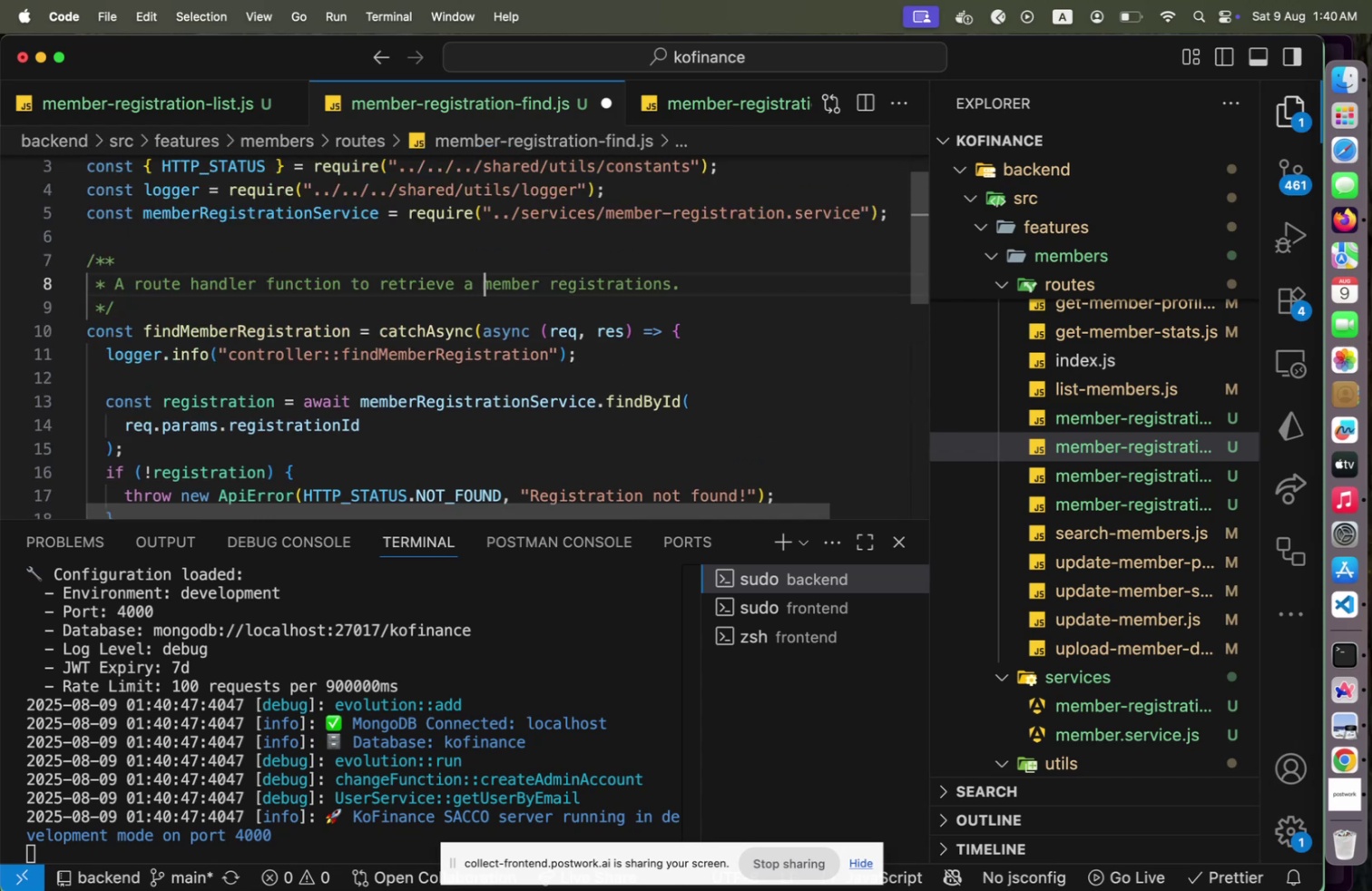 
hold_key(key=ArrowRight, duration=0.51)
 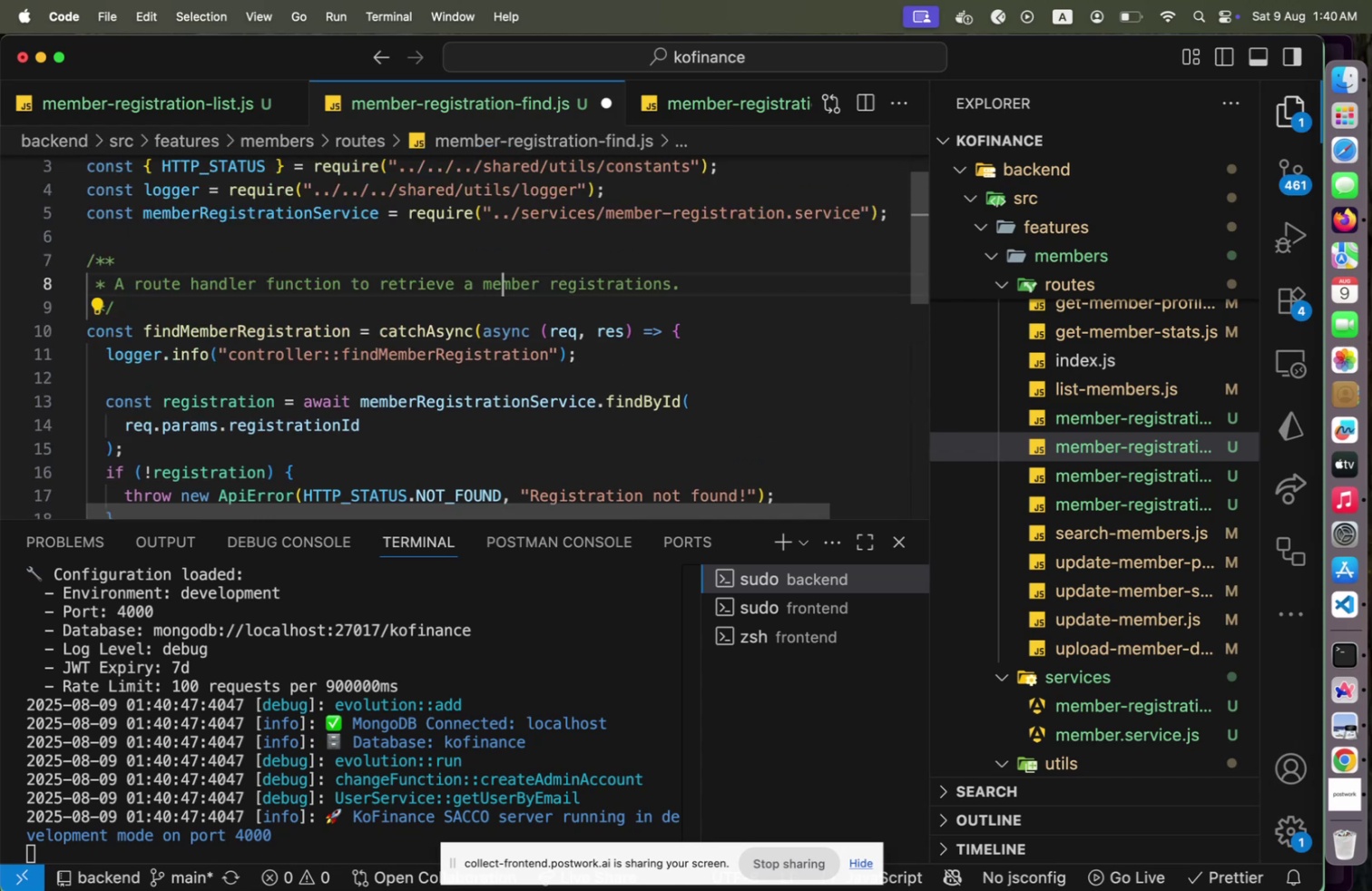 
key(End)
 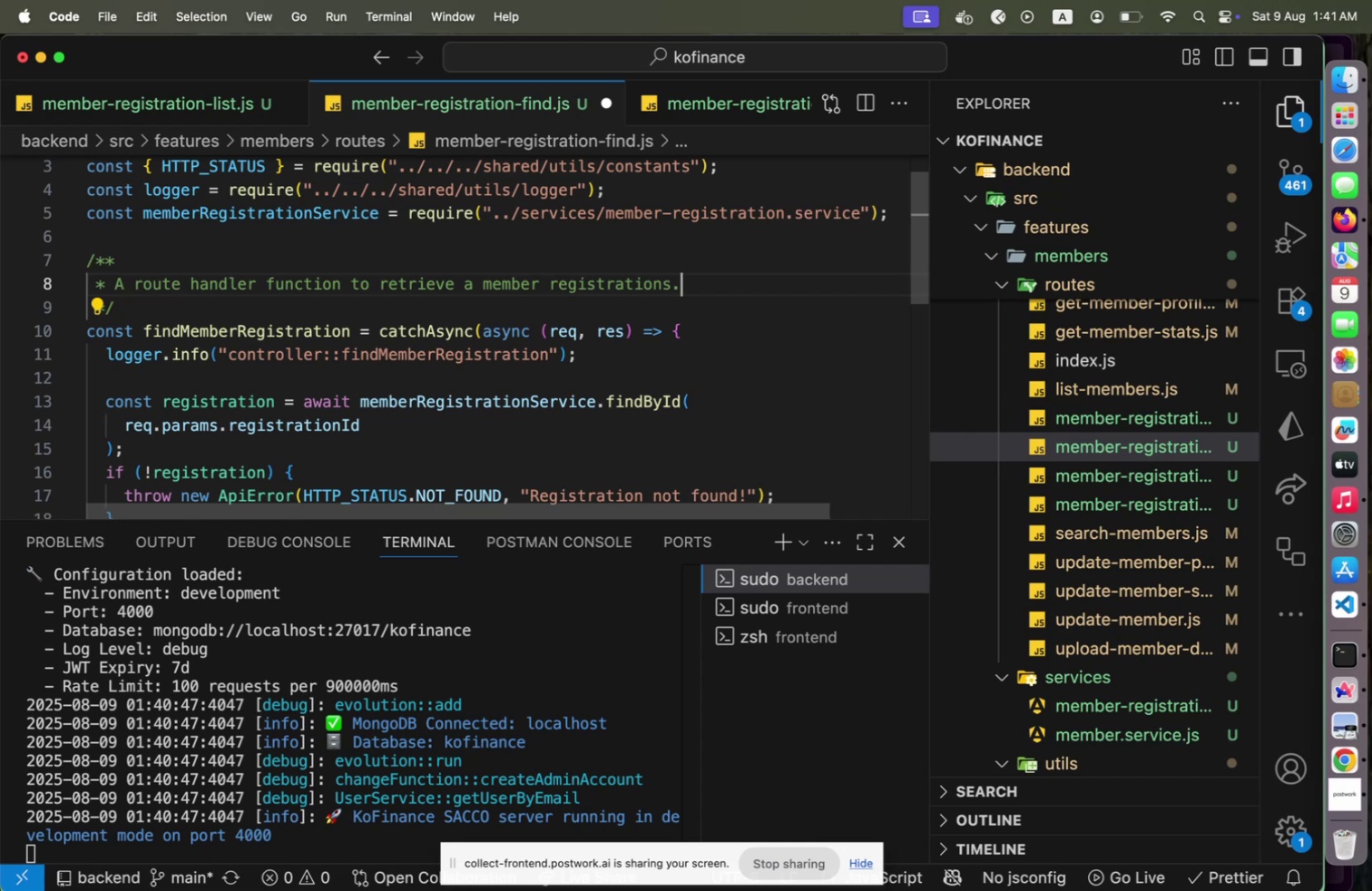 
key(ArrowLeft)
 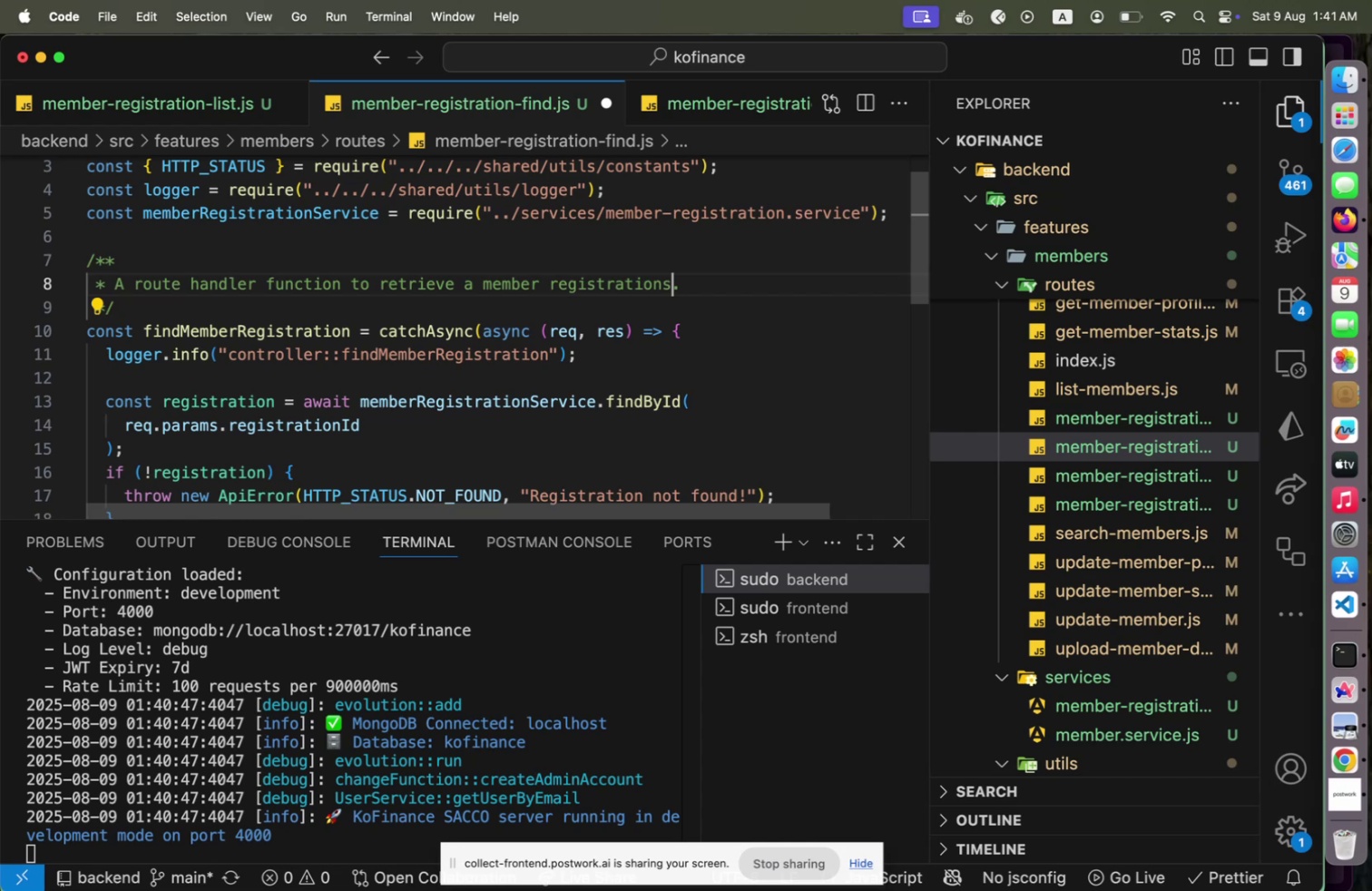 
key(Backspace)
 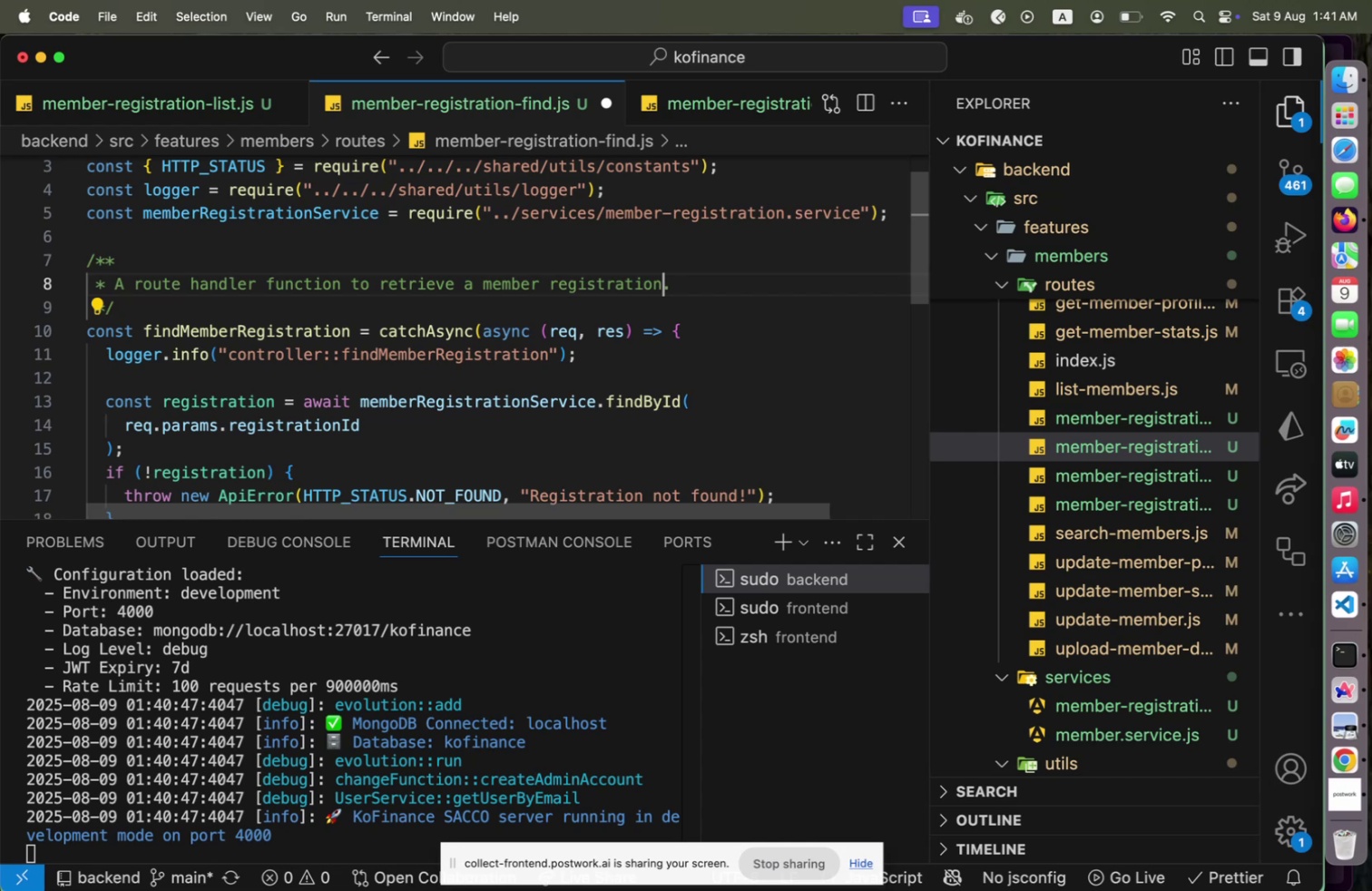 
key(Meta+CommandLeft)
 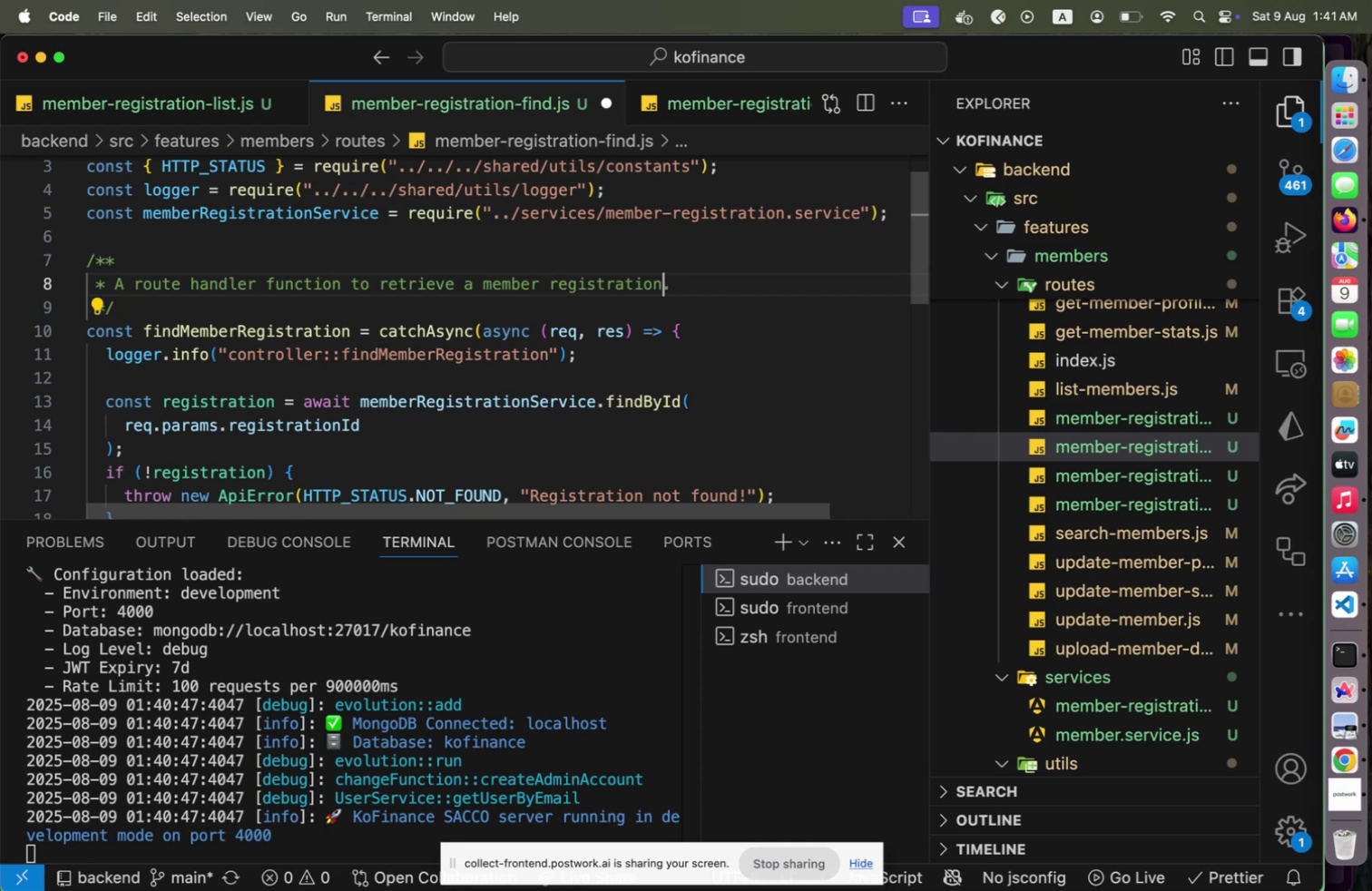 
key(Meta+S)
 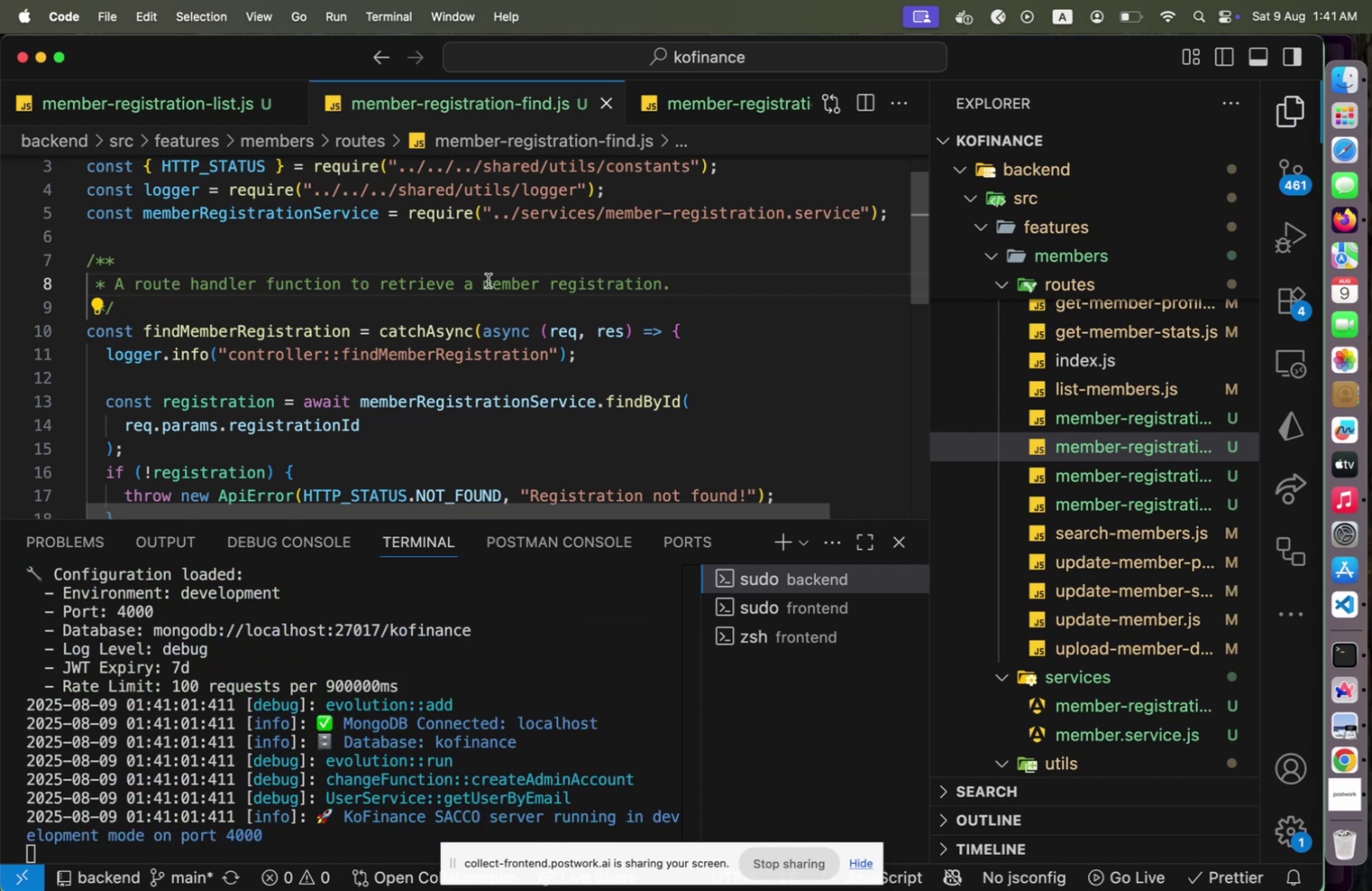 
left_click([485, 279])
 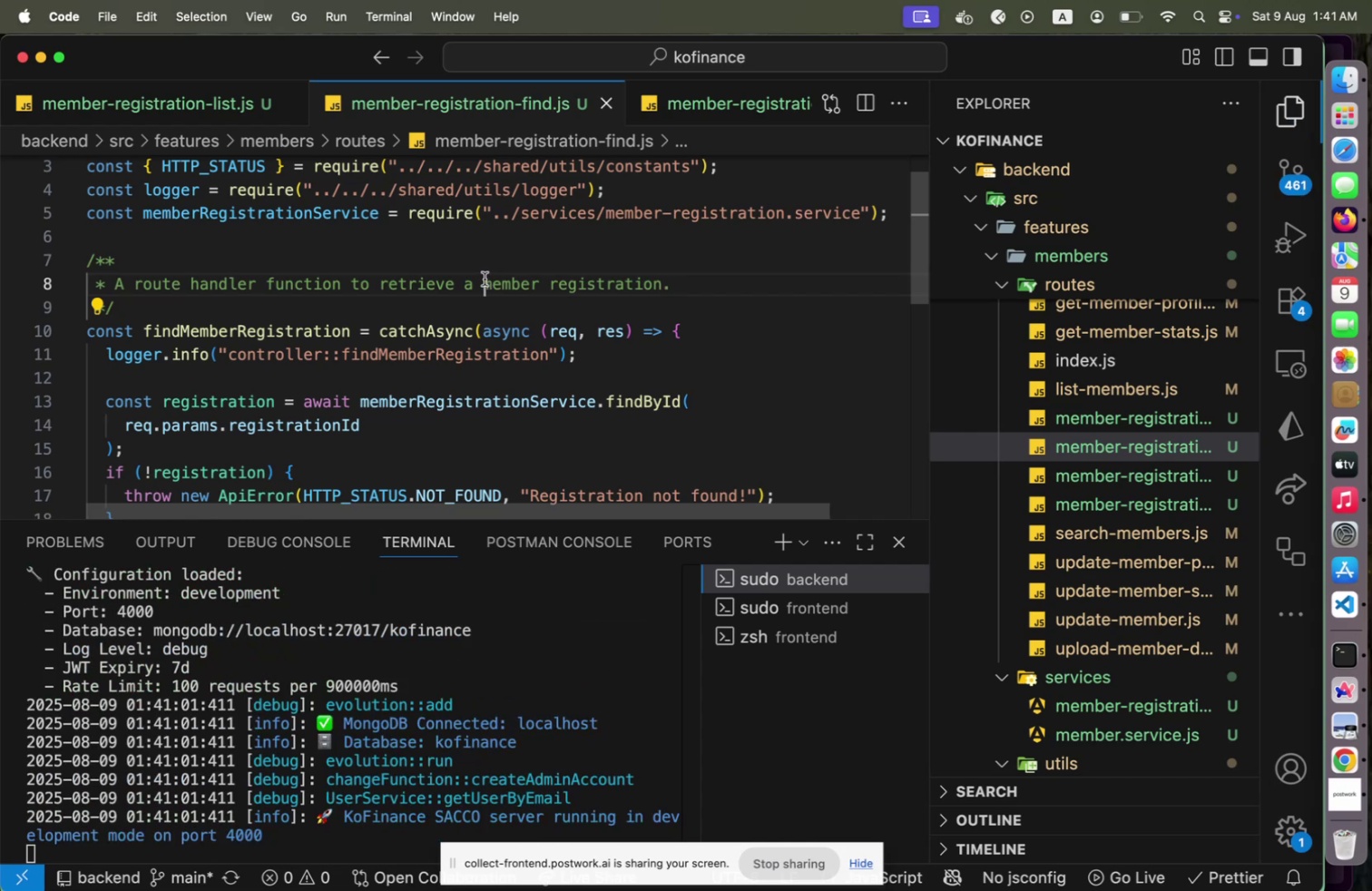 
type(single )
 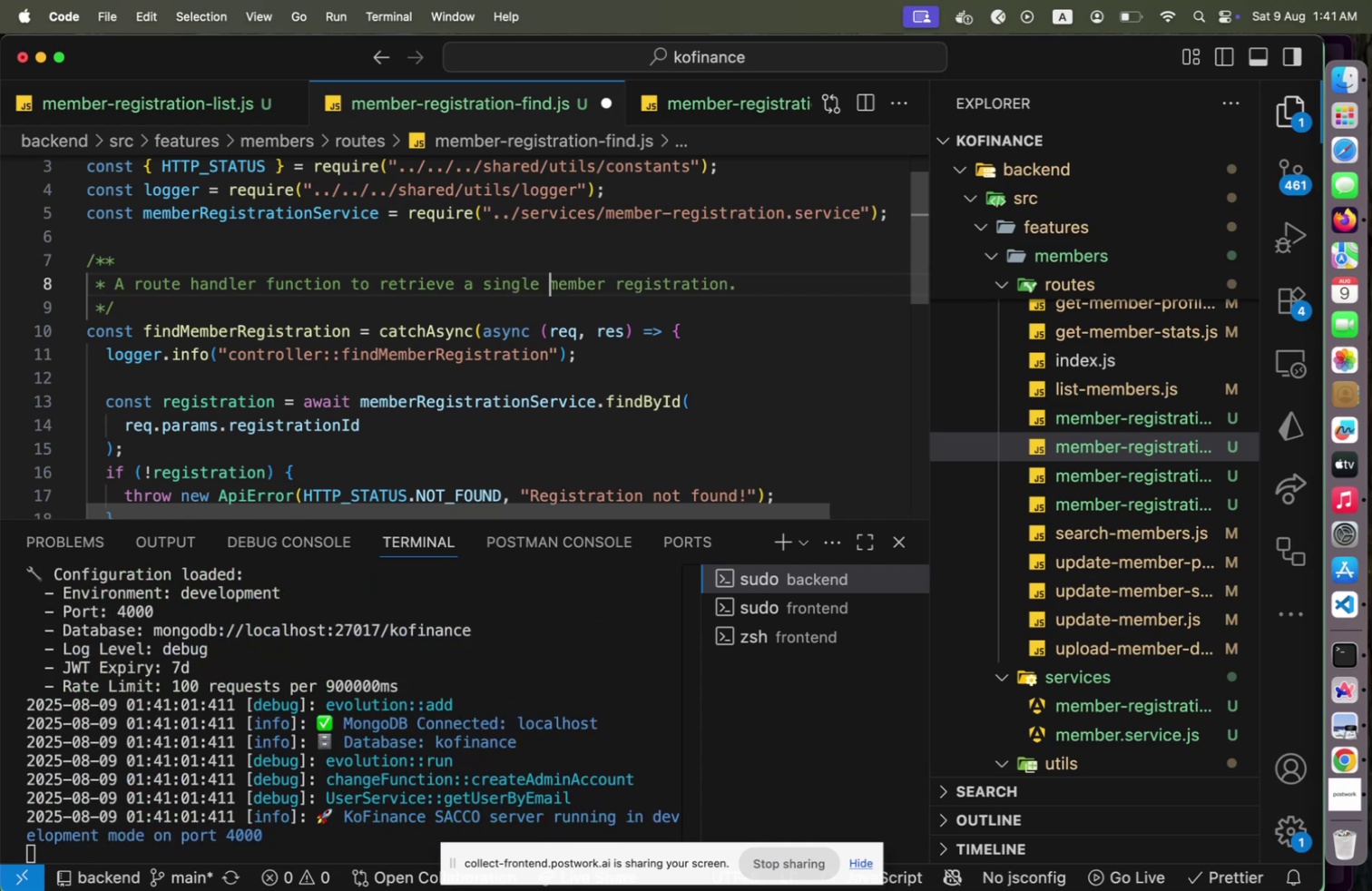 
key(Meta+CommandLeft)
 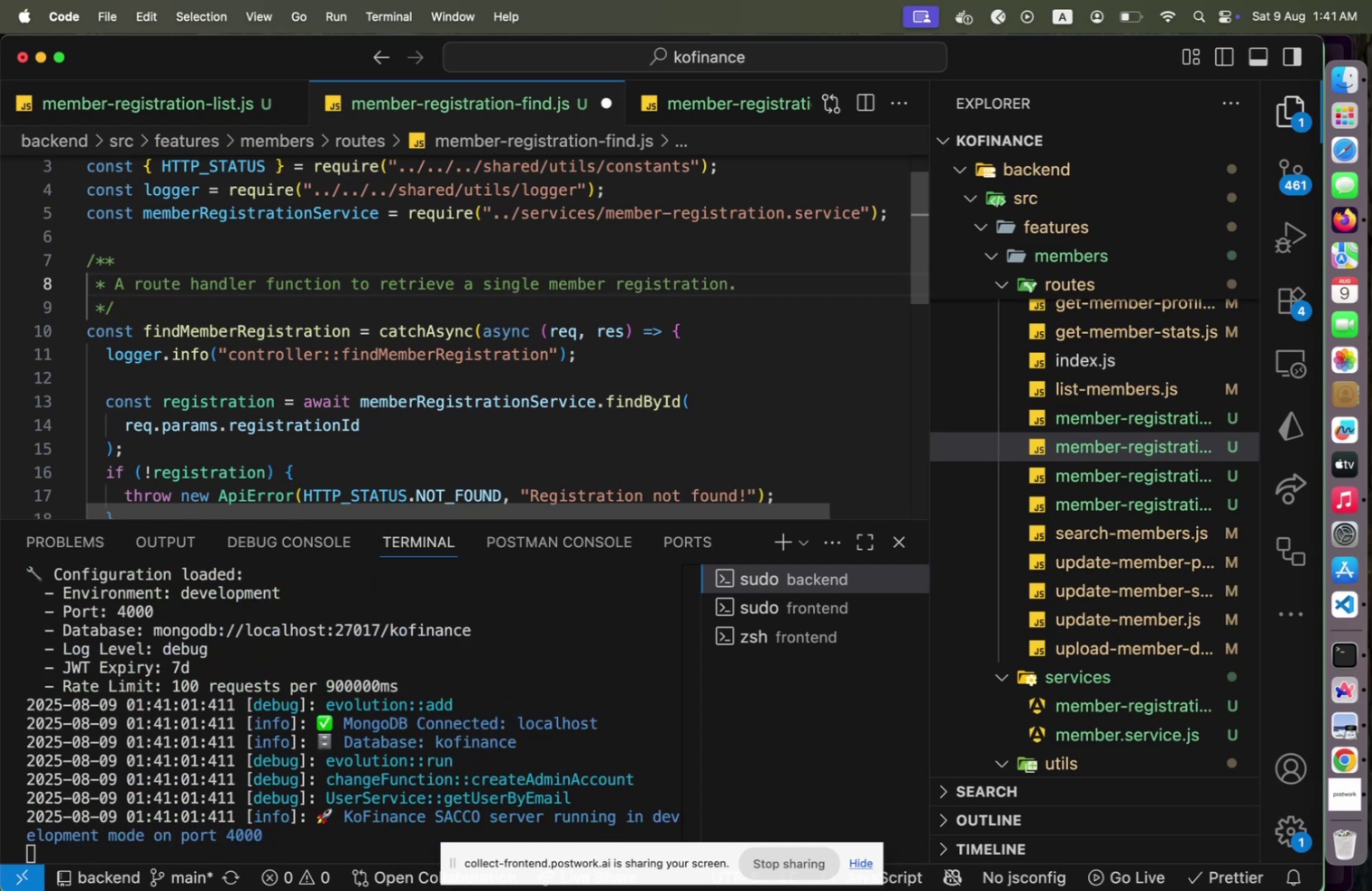 
key(Meta+S)
 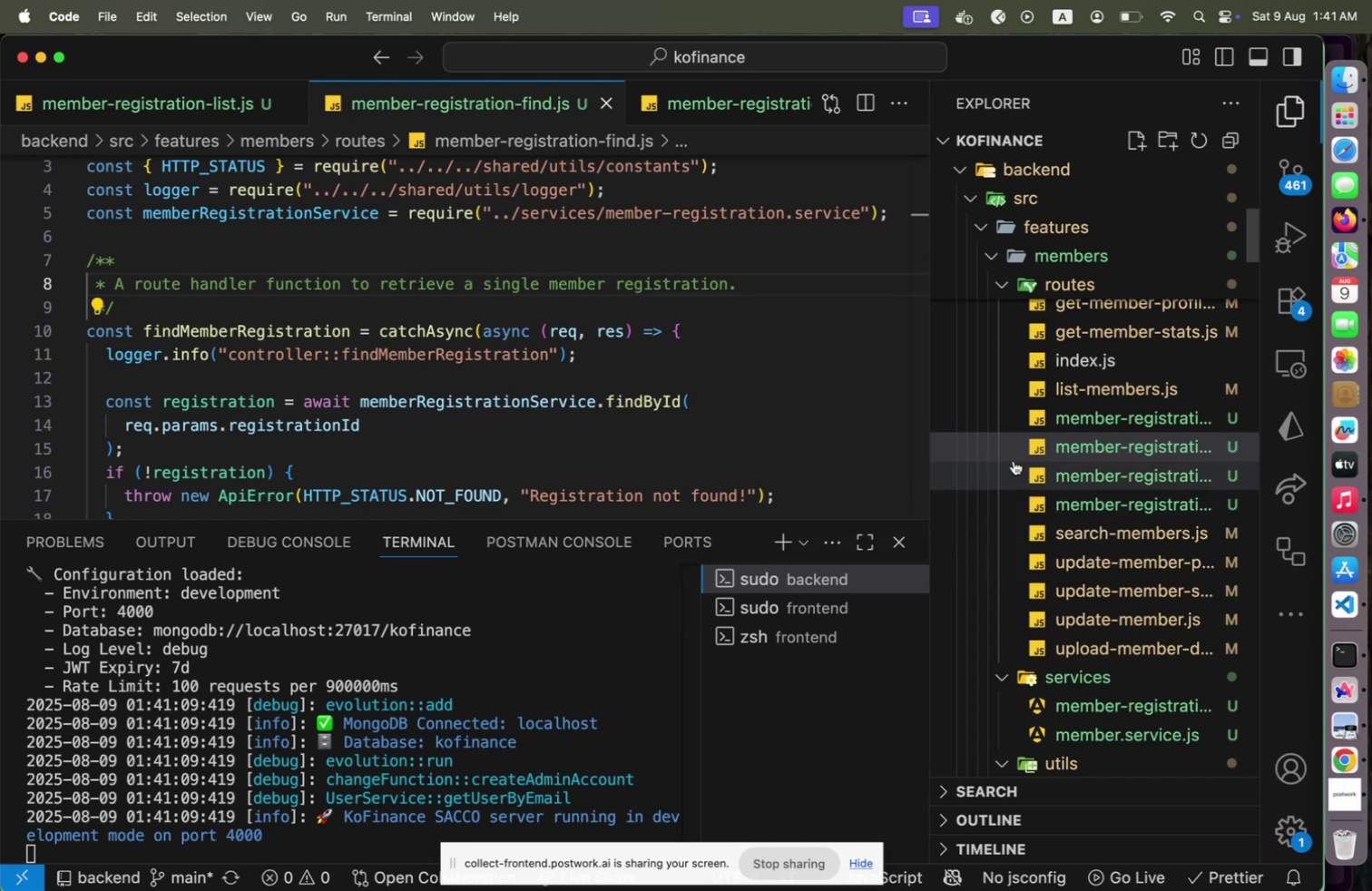 
wait(20.09)
 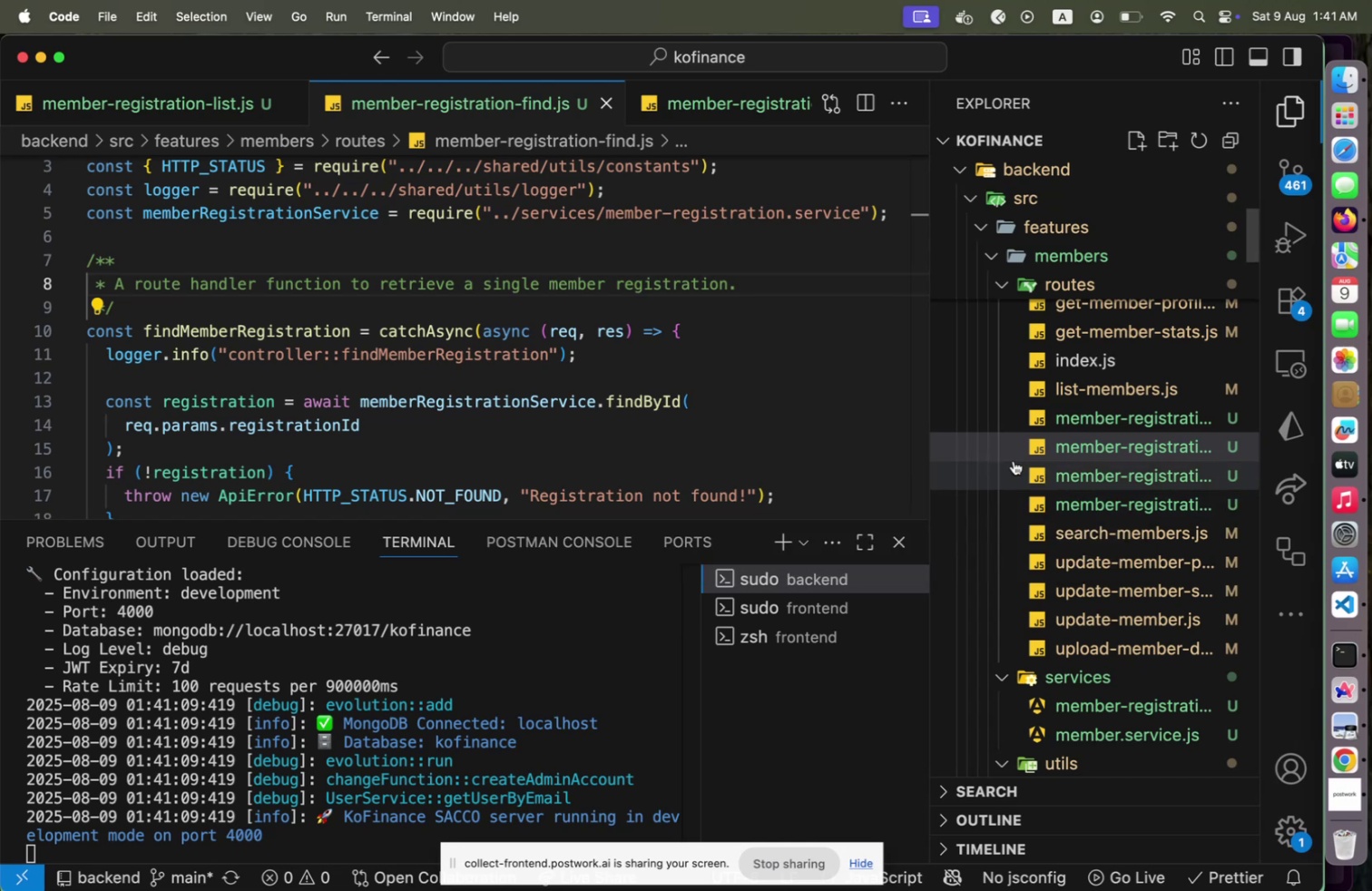 
scroll: coordinate [1107, 688], scroll_direction: down, amount: 4.0
 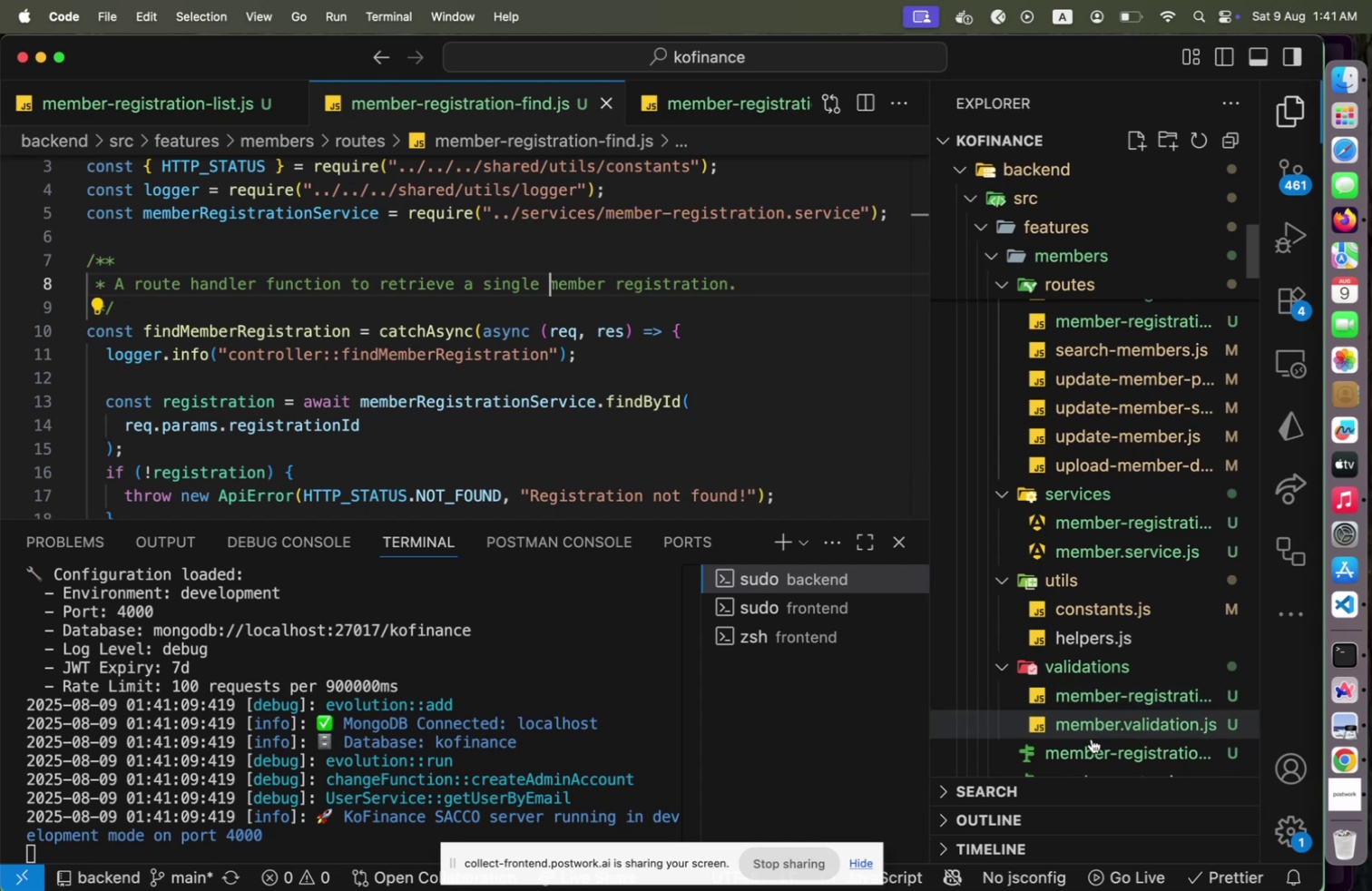 
left_click([1089, 744])
 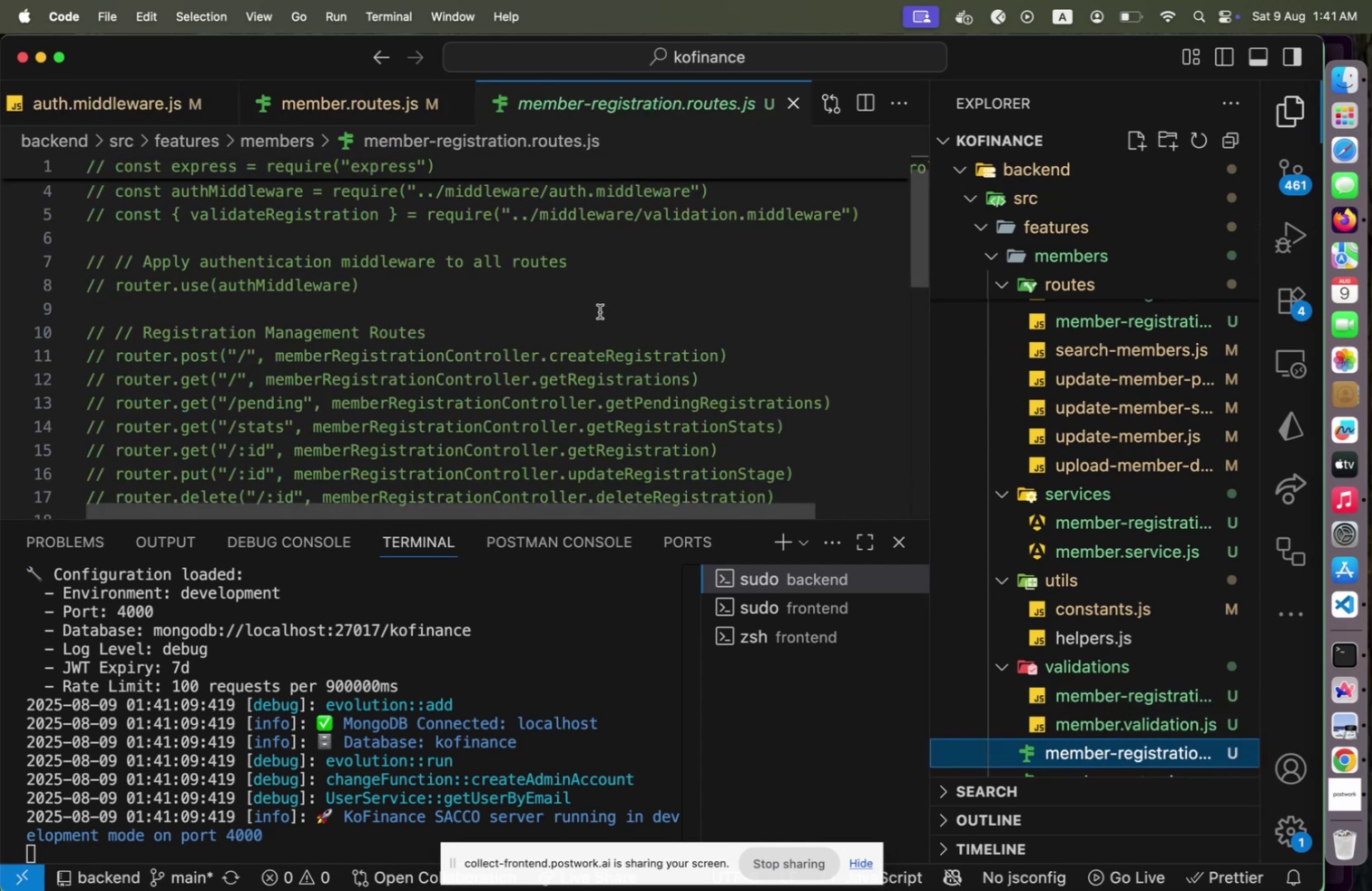 
wait(8.36)
 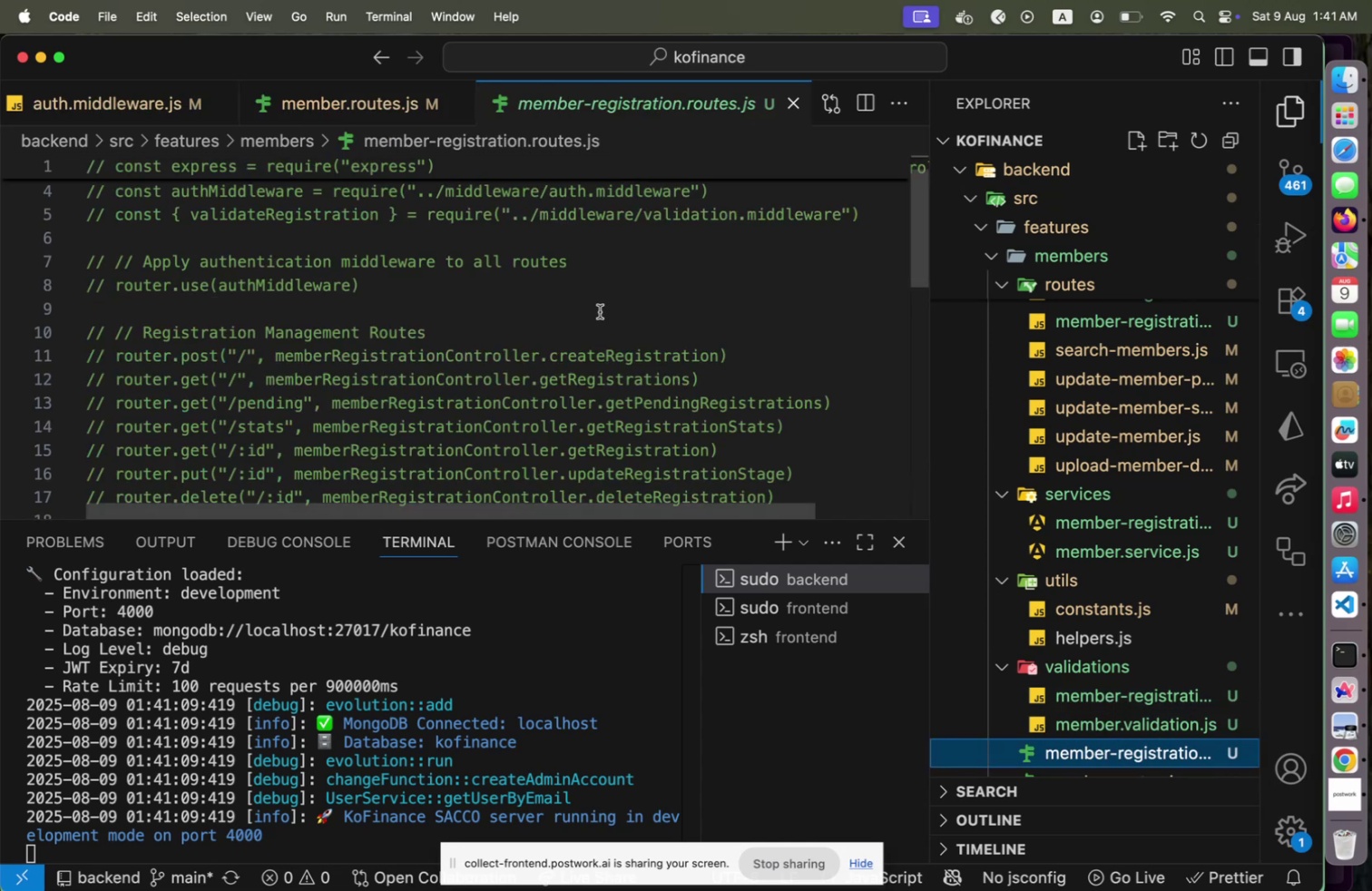 
scroll: coordinate [799, 426], scroll_direction: down, amount: 1.0
 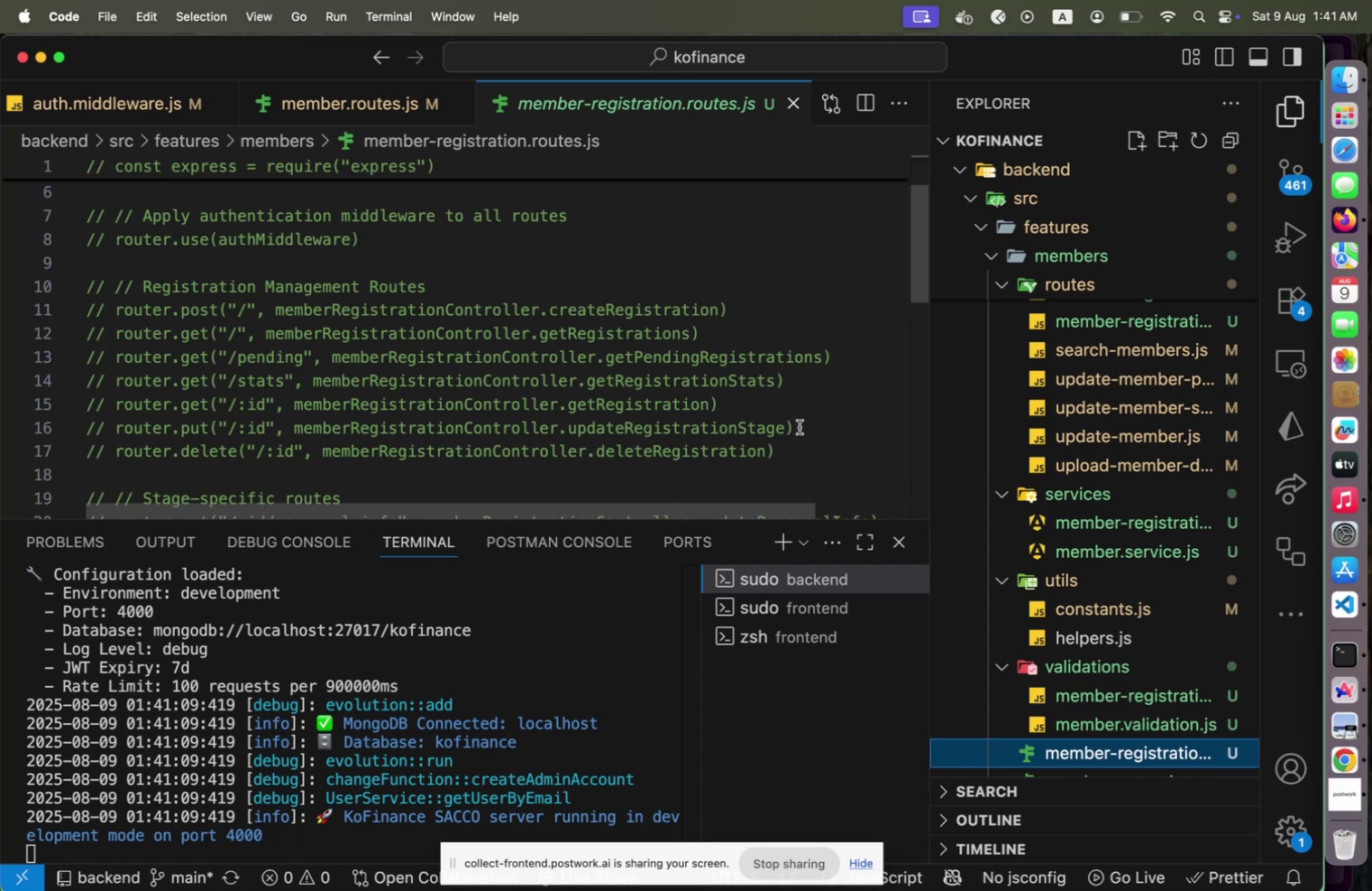 
wait(10.9)
 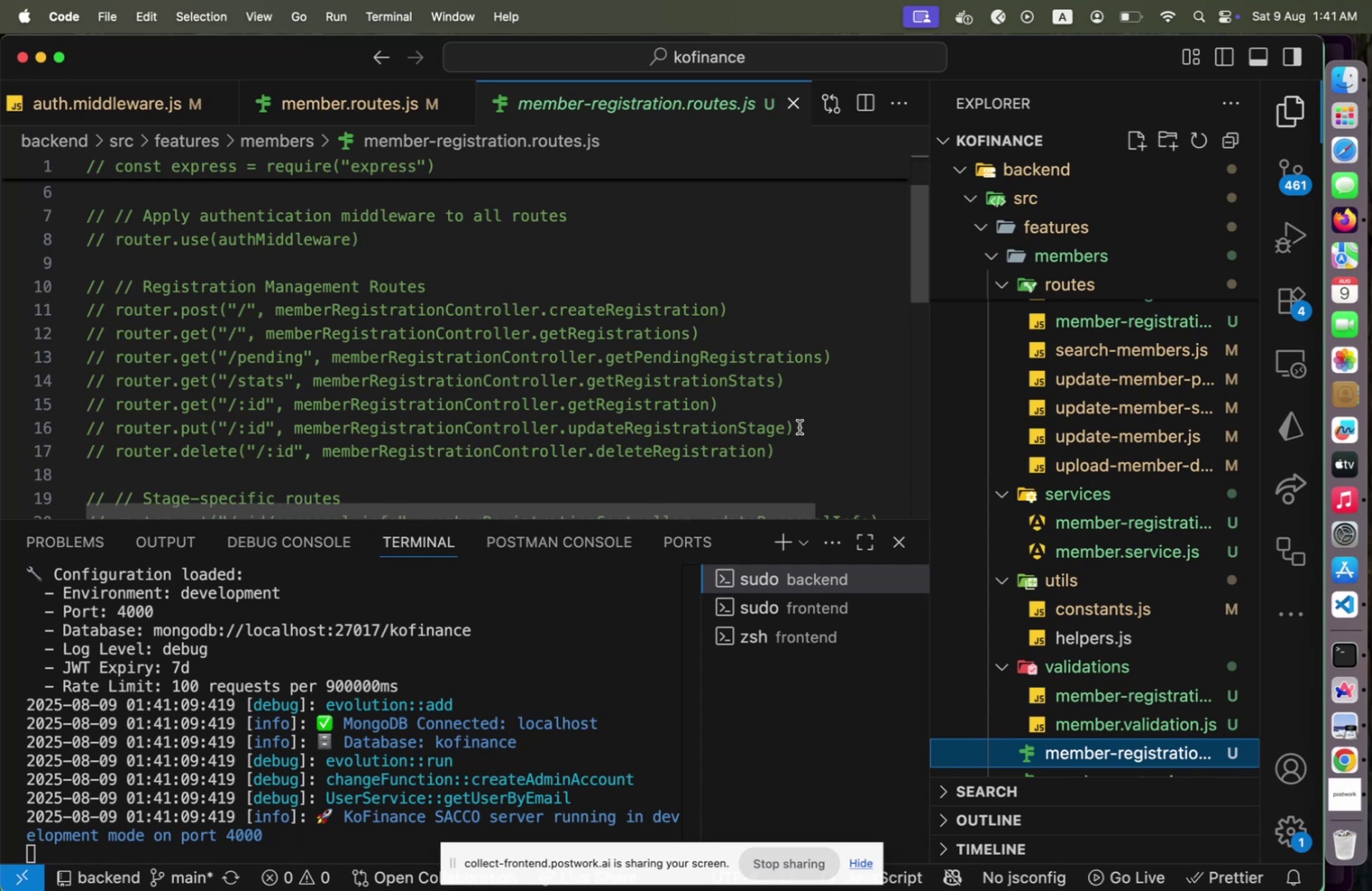 
scroll: coordinate [799, 426], scroll_direction: down, amount: 2.0
 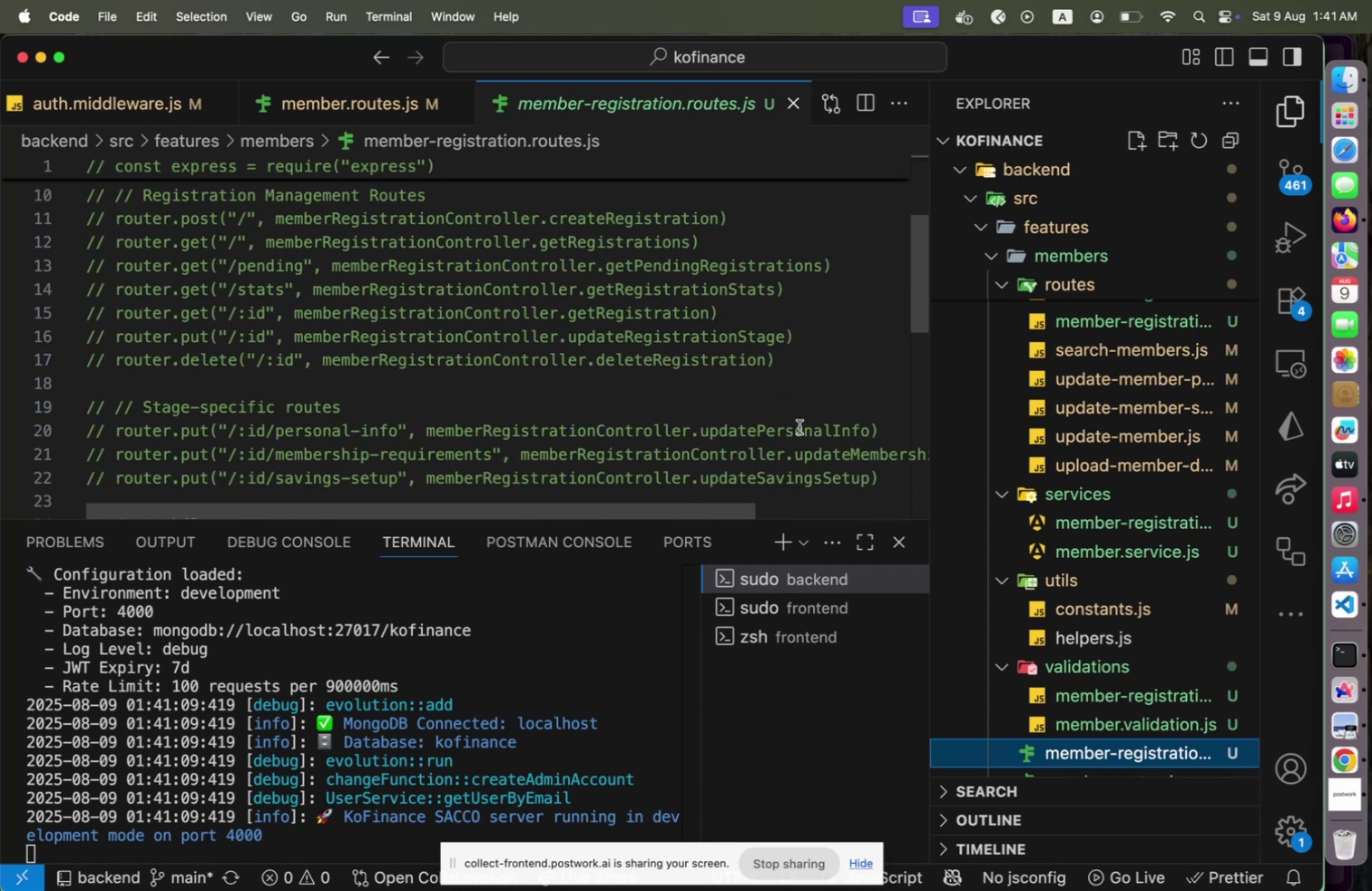 
wait(13.78)
 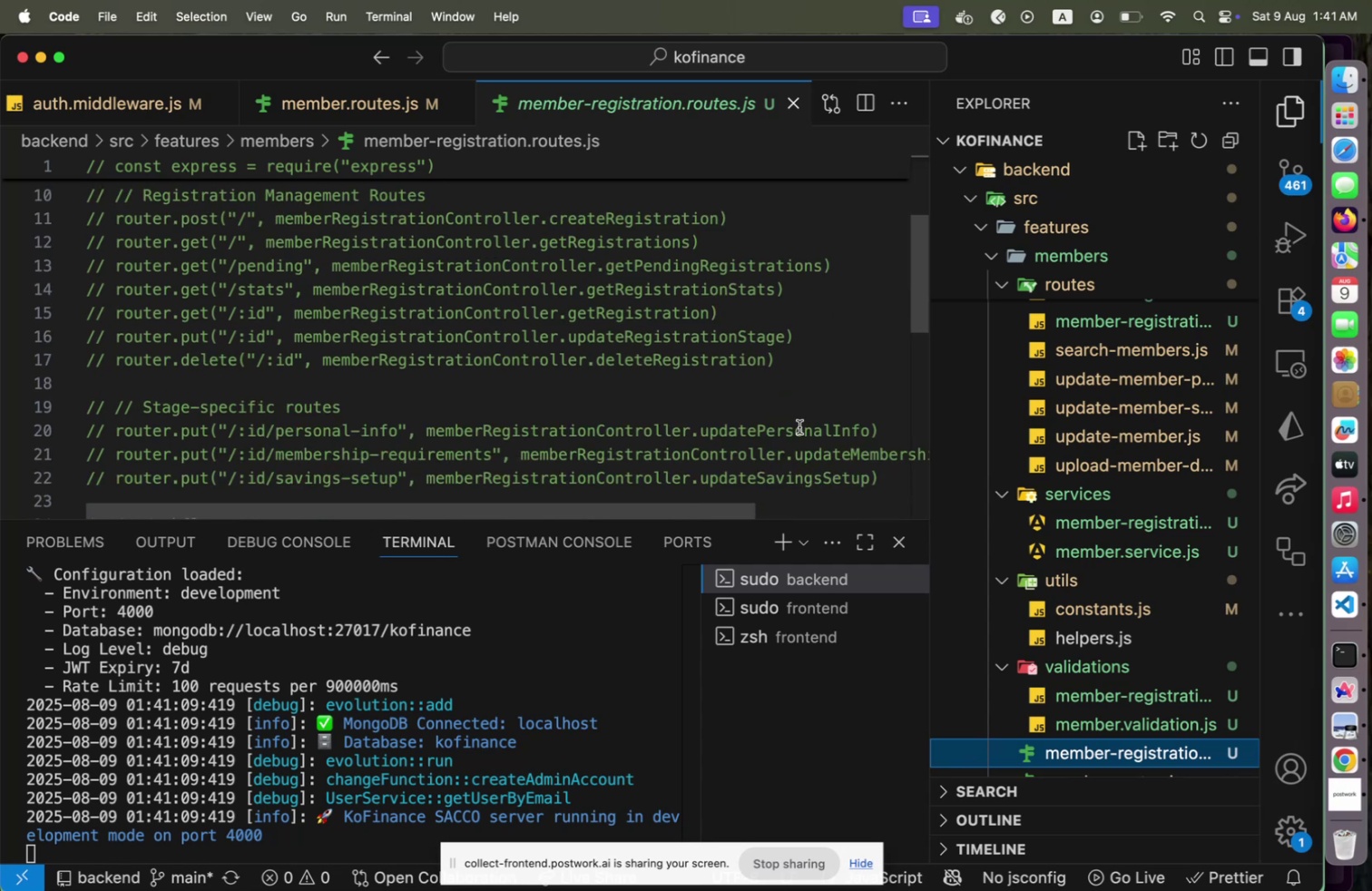 
scroll: coordinate [799, 426], scroll_direction: down, amount: 1.0
 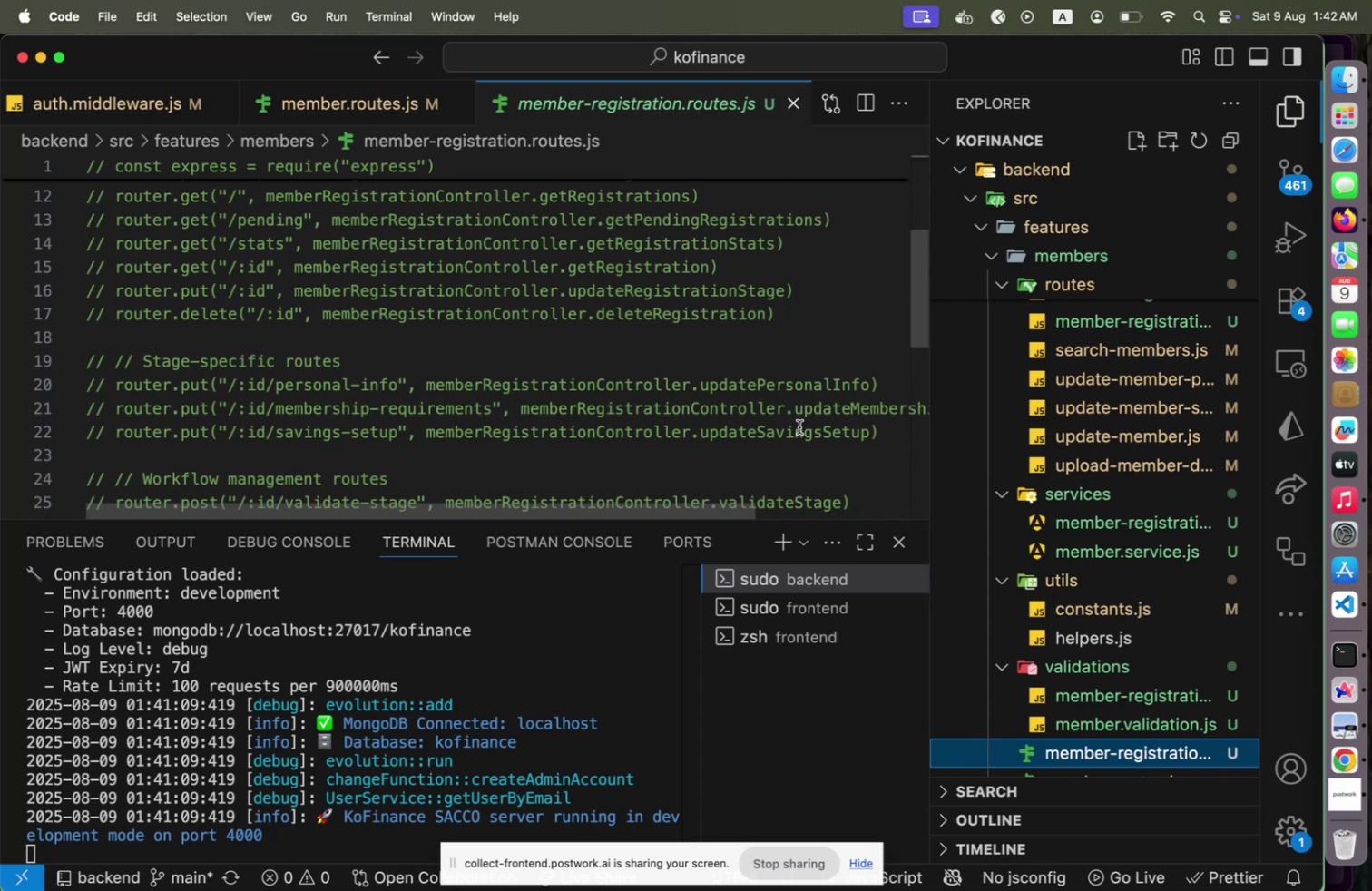 
wait(17.19)
 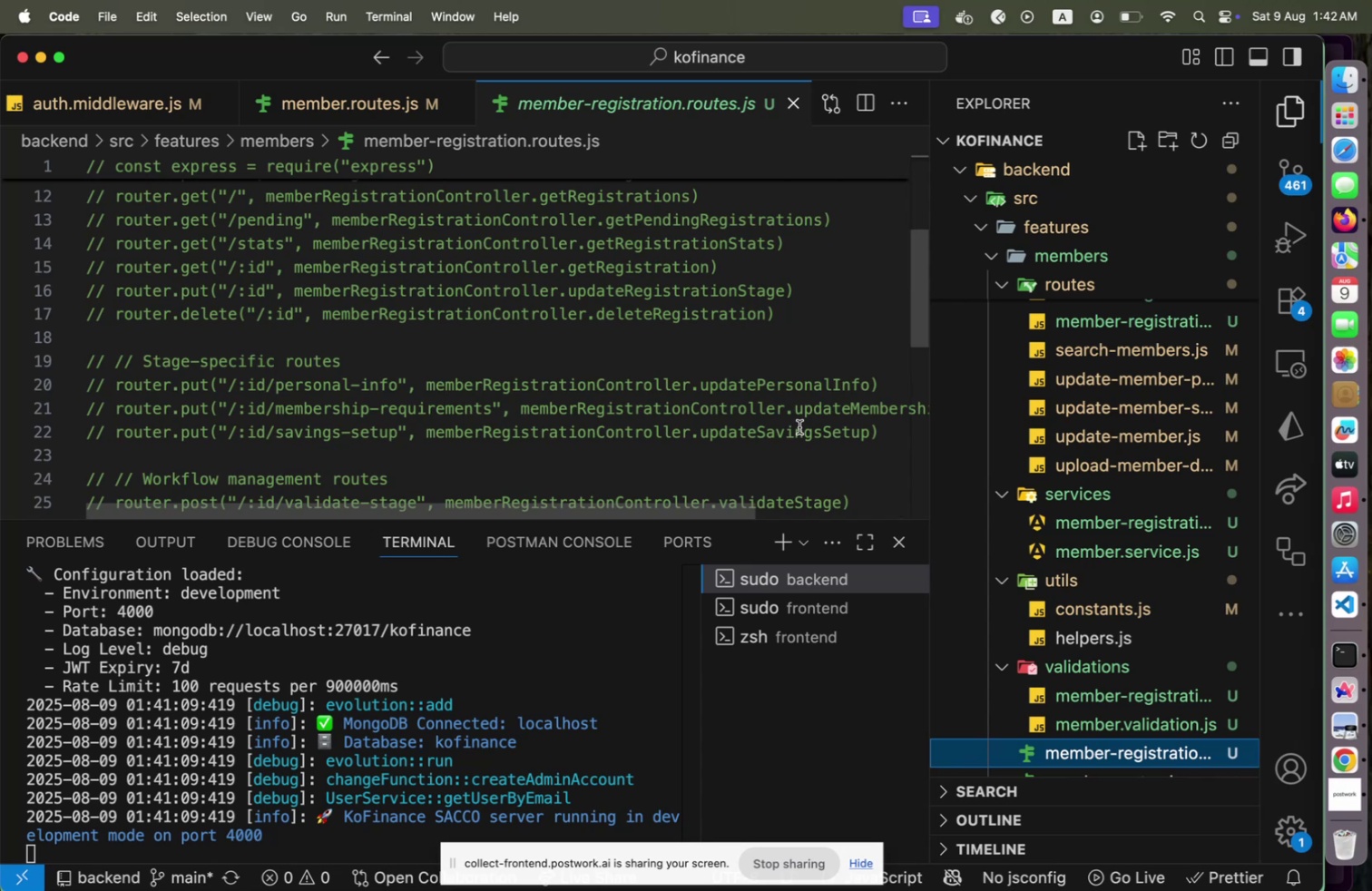 
left_click([1125, 528])
 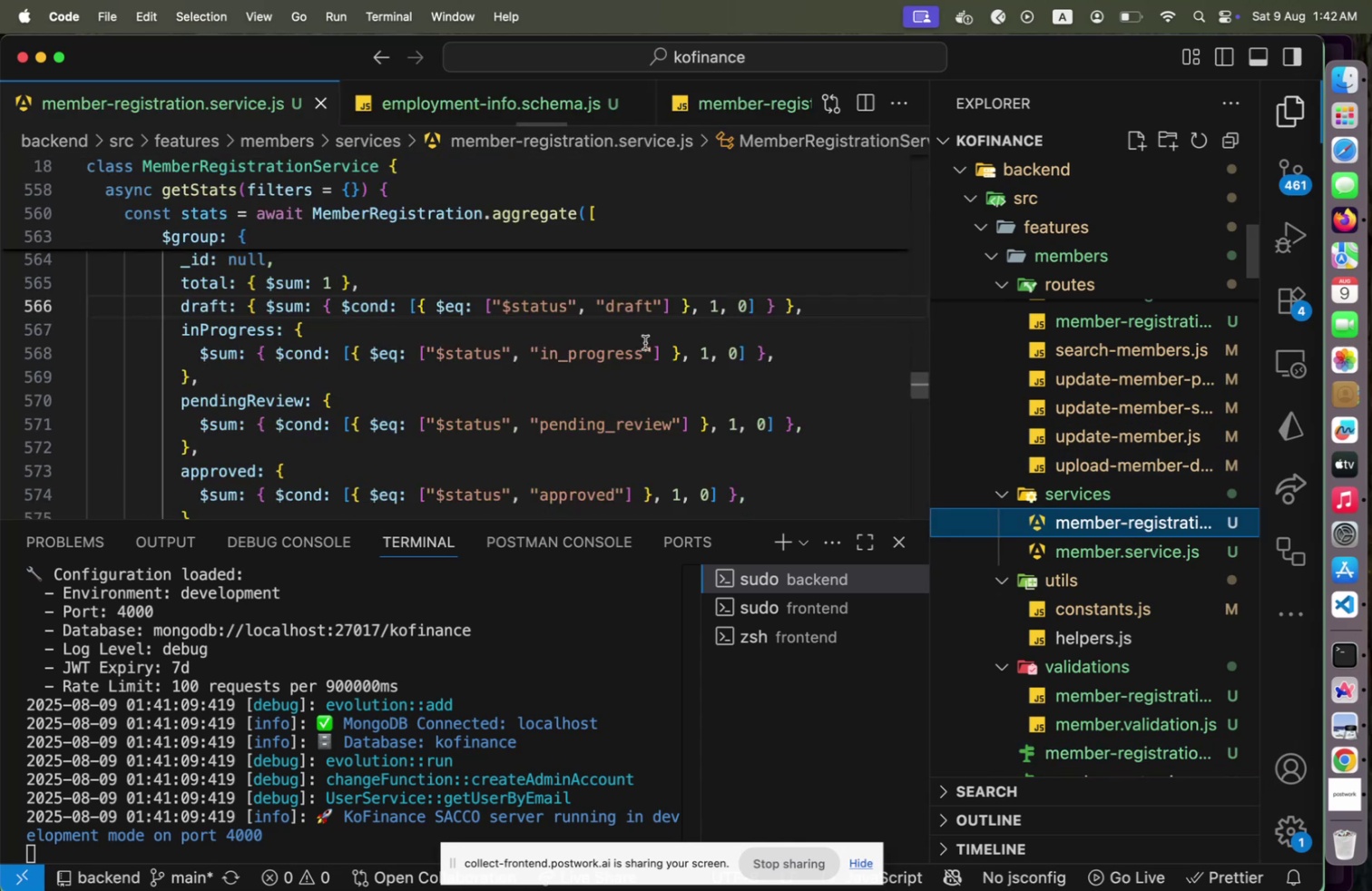 
scroll: coordinate [601, 360], scroll_direction: up, amount: 6.0
 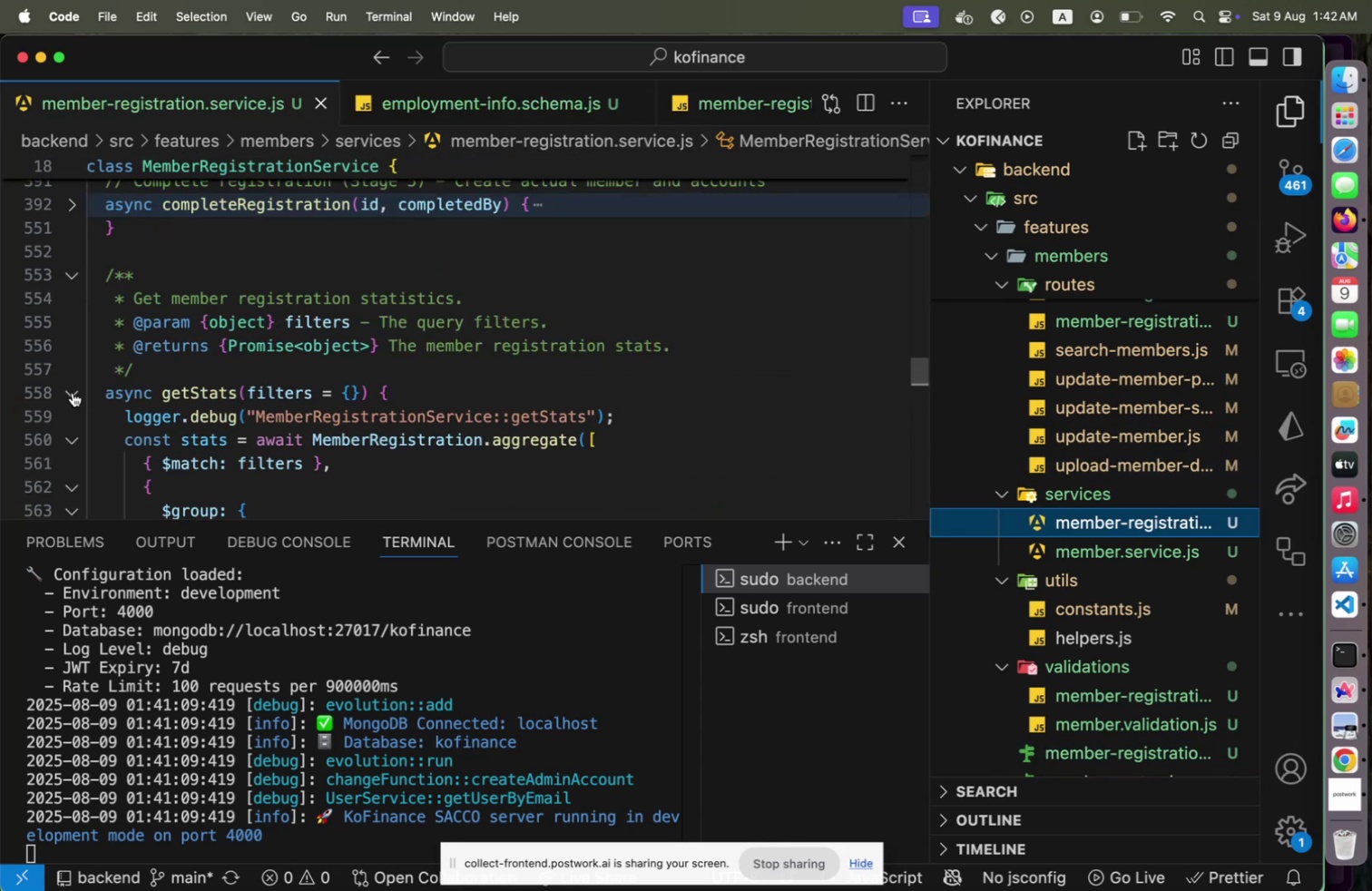 
scroll: coordinate [259, 418], scroll_direction: down, amount: 5.0
 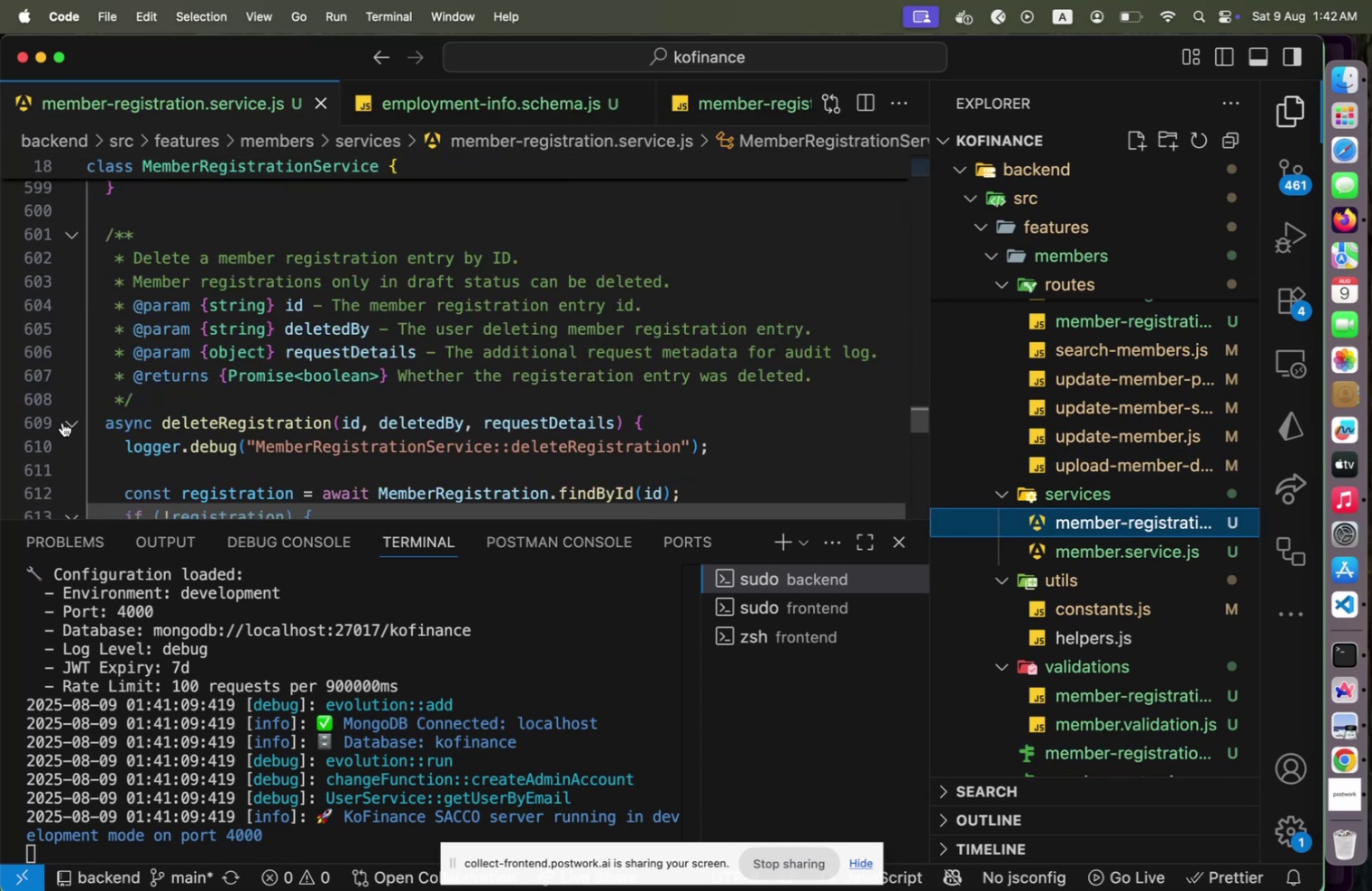 
left_click([70, 421])
 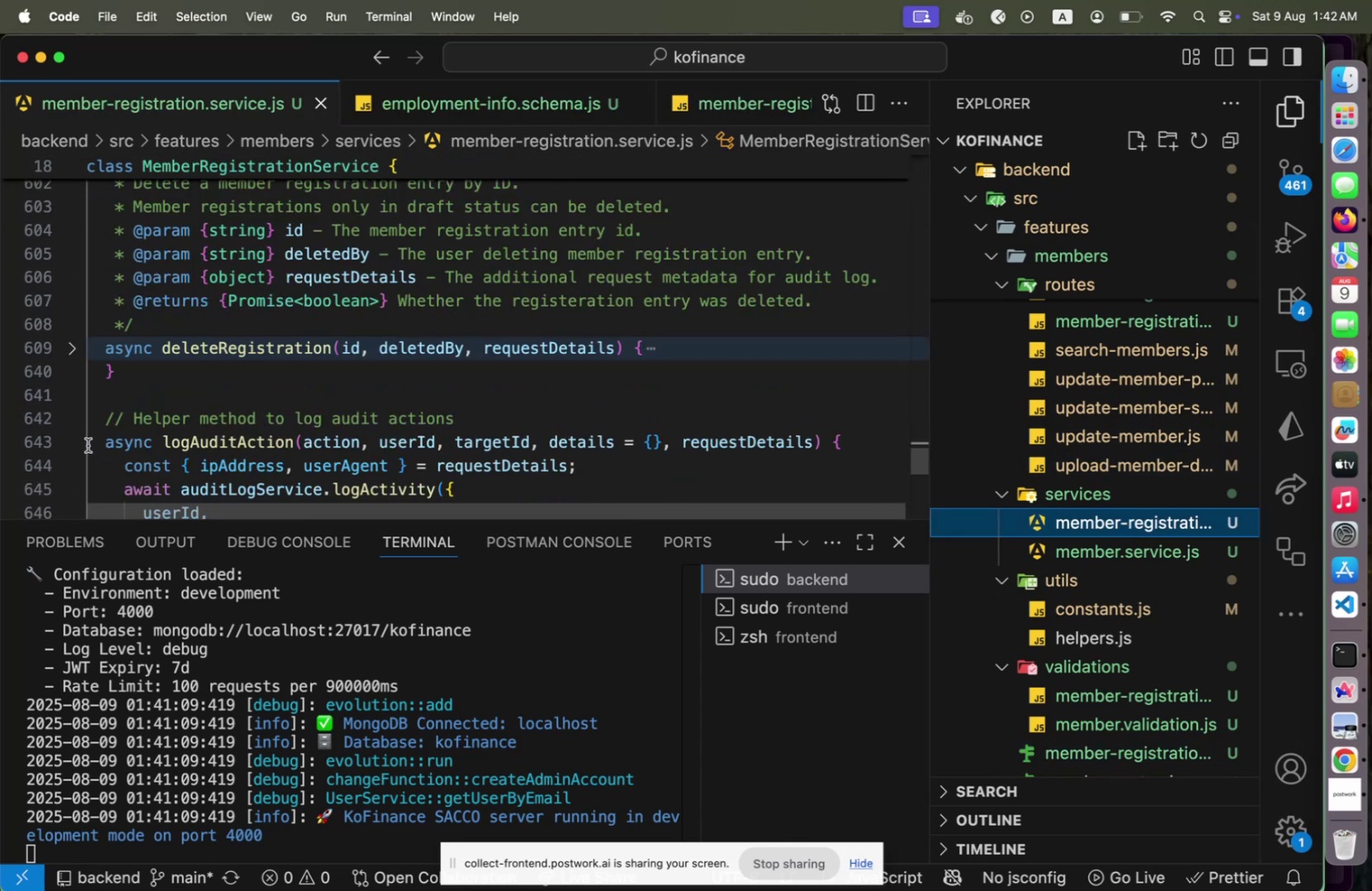 
left_click([75, 444])
 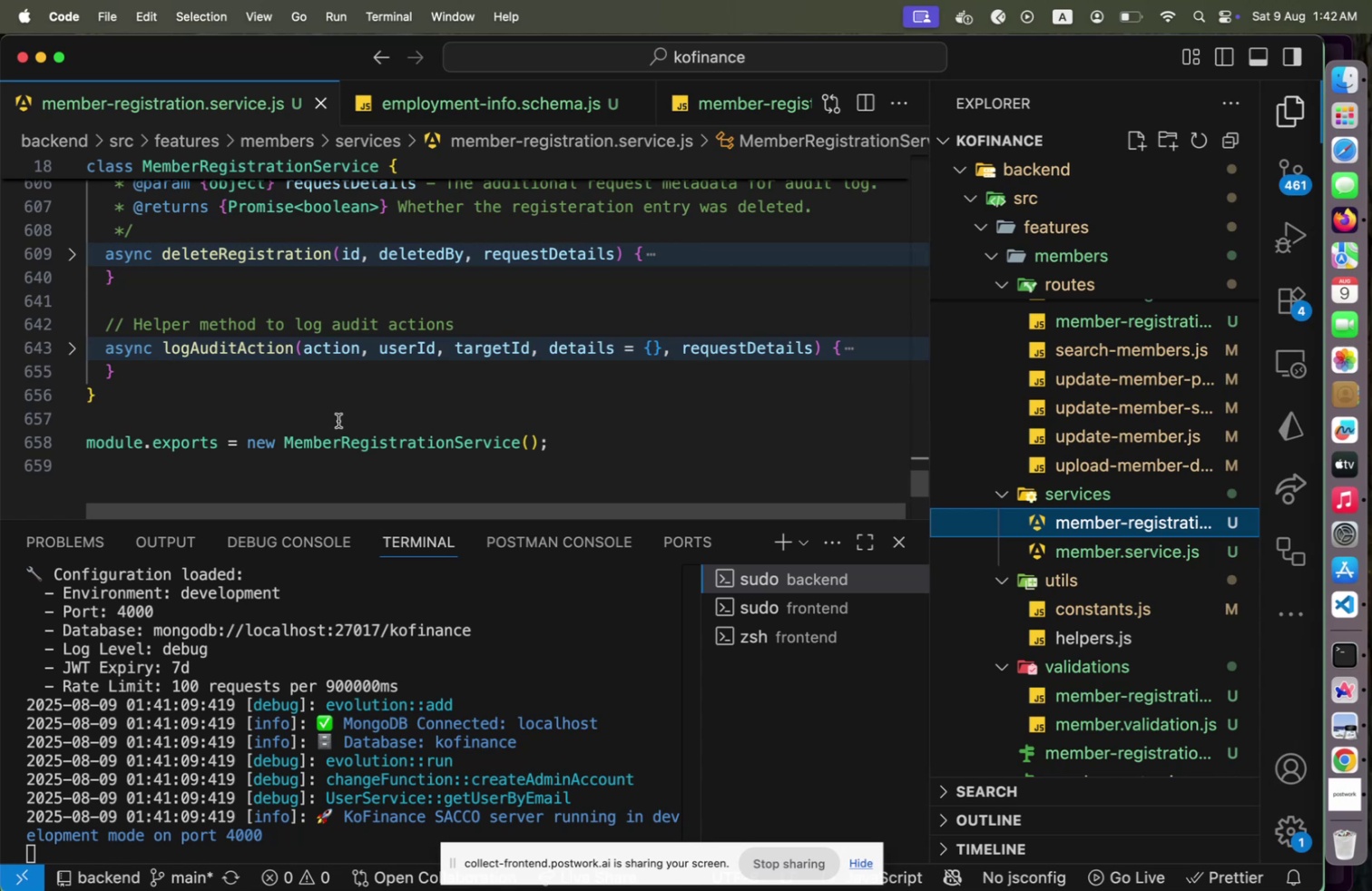 
scroll: coordinate [338, 420], scroll_direction: up, amount: 4.0
 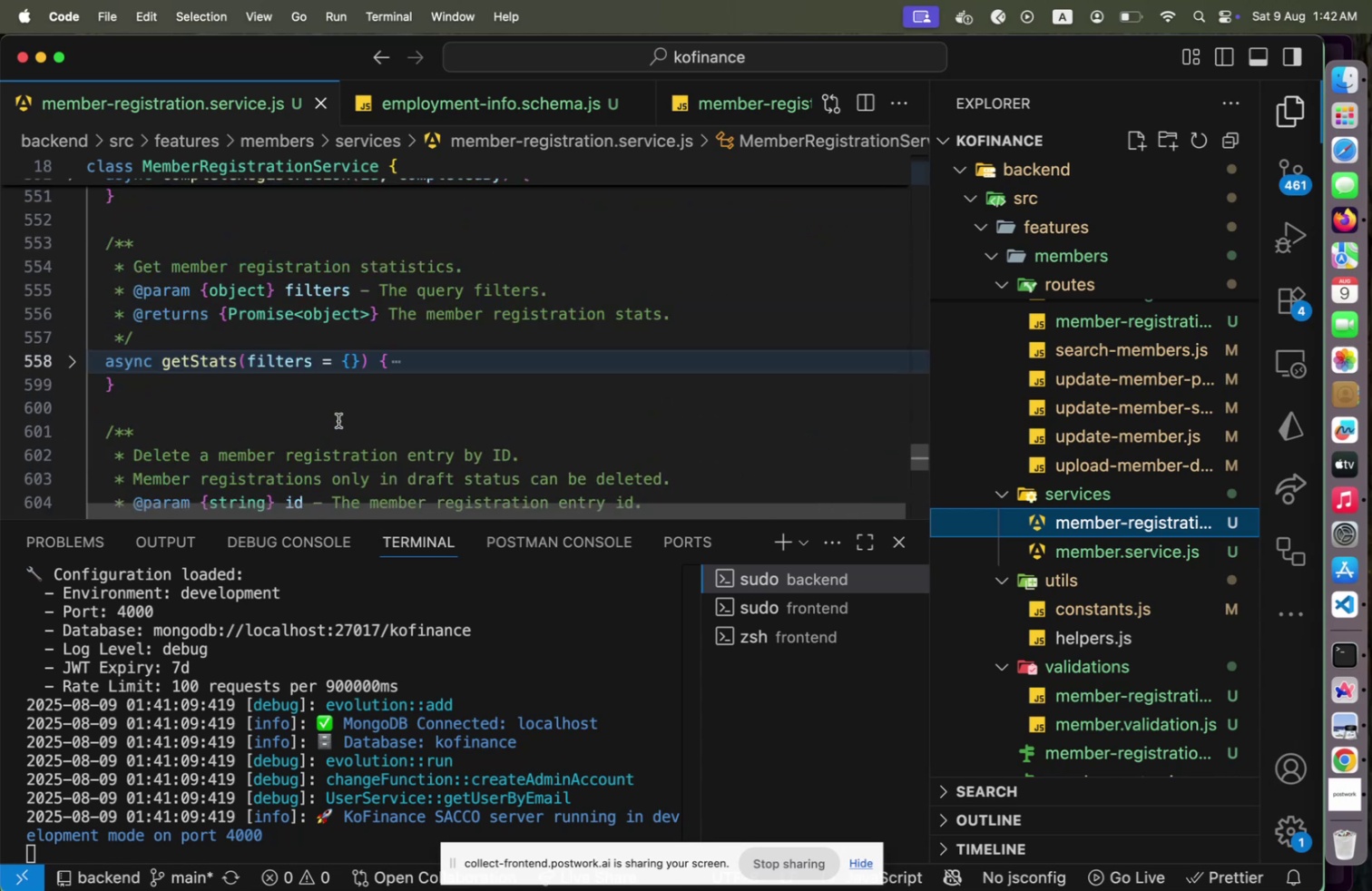 
wait(10.81)
 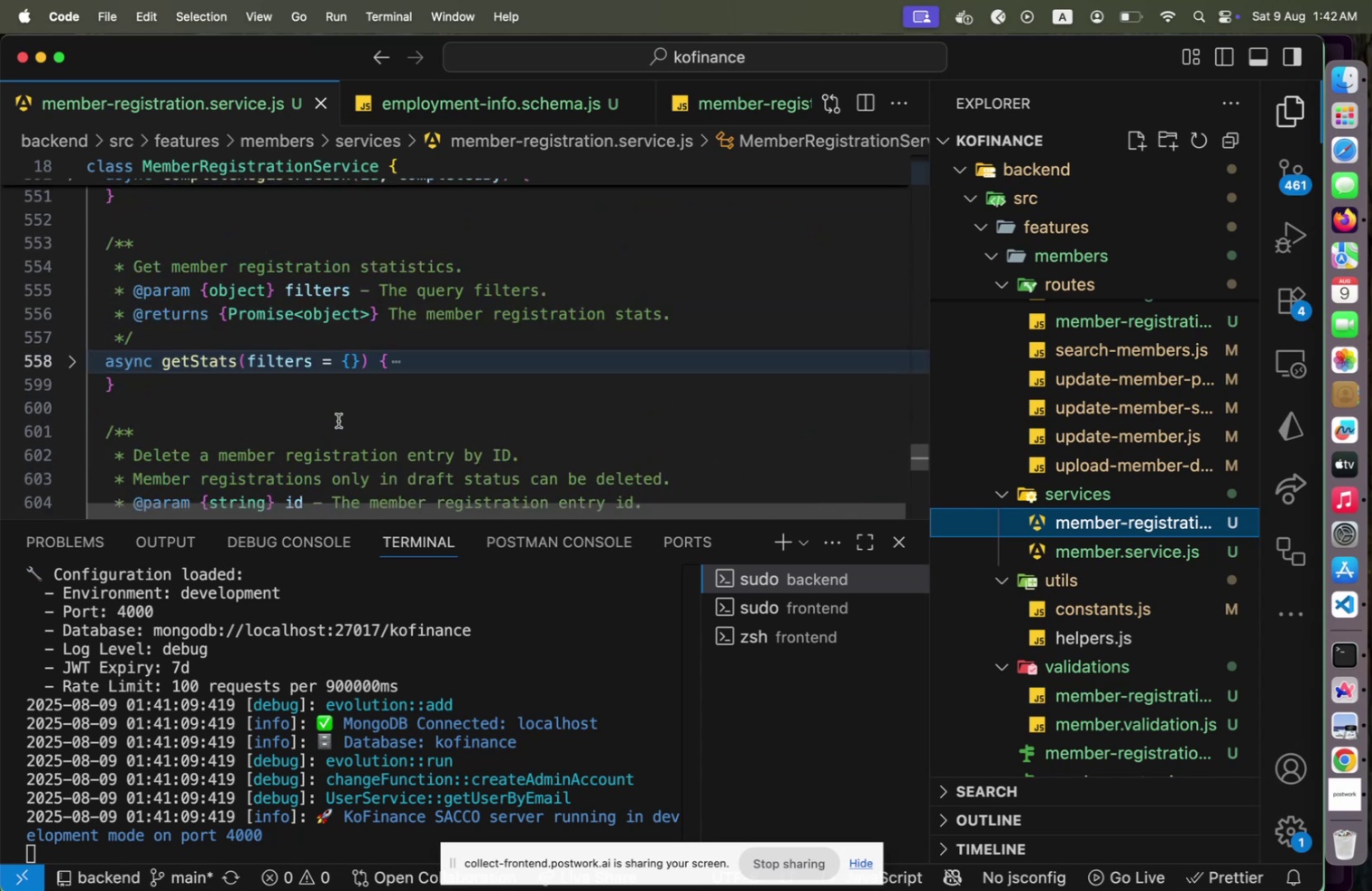 
scroll: coordinate [338, 420], scroll_direction: up, amount: 14.0
 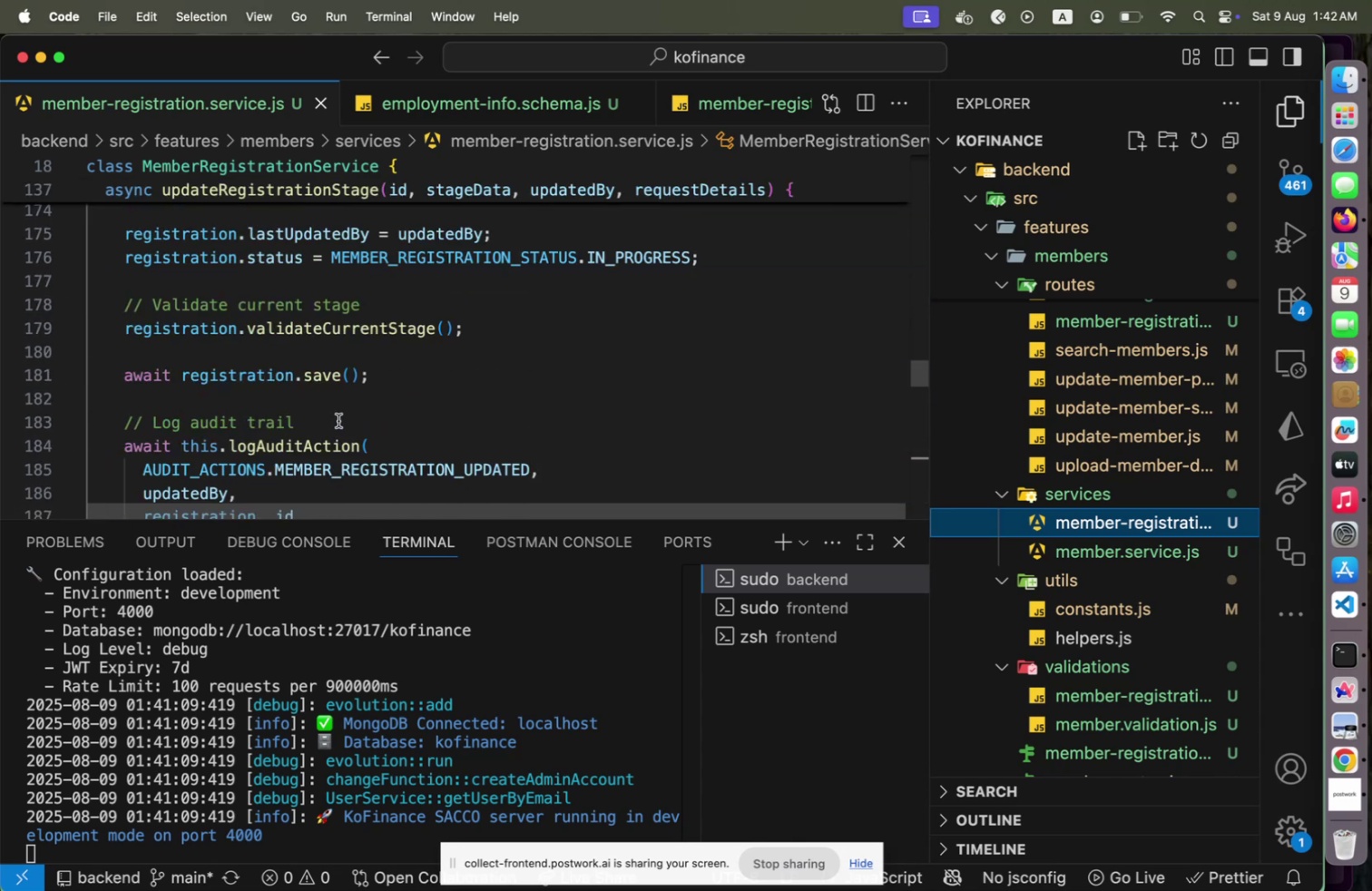 
scroll: coordinate [338, 420], scroll_direction: up, amount: 11.0
 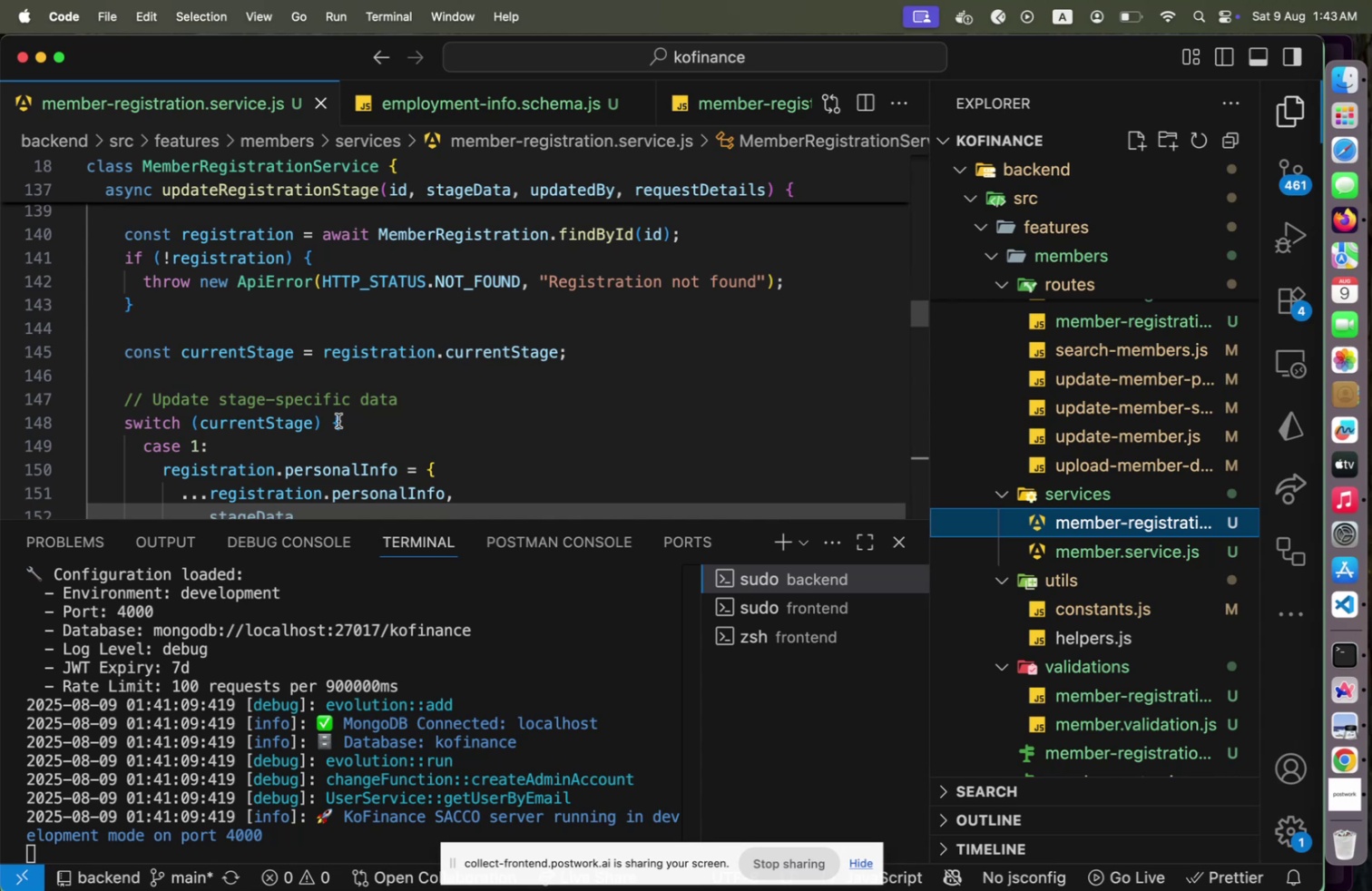 
scroll: coordinate [338, 420], scroll_direction: down, amount: 7.0
 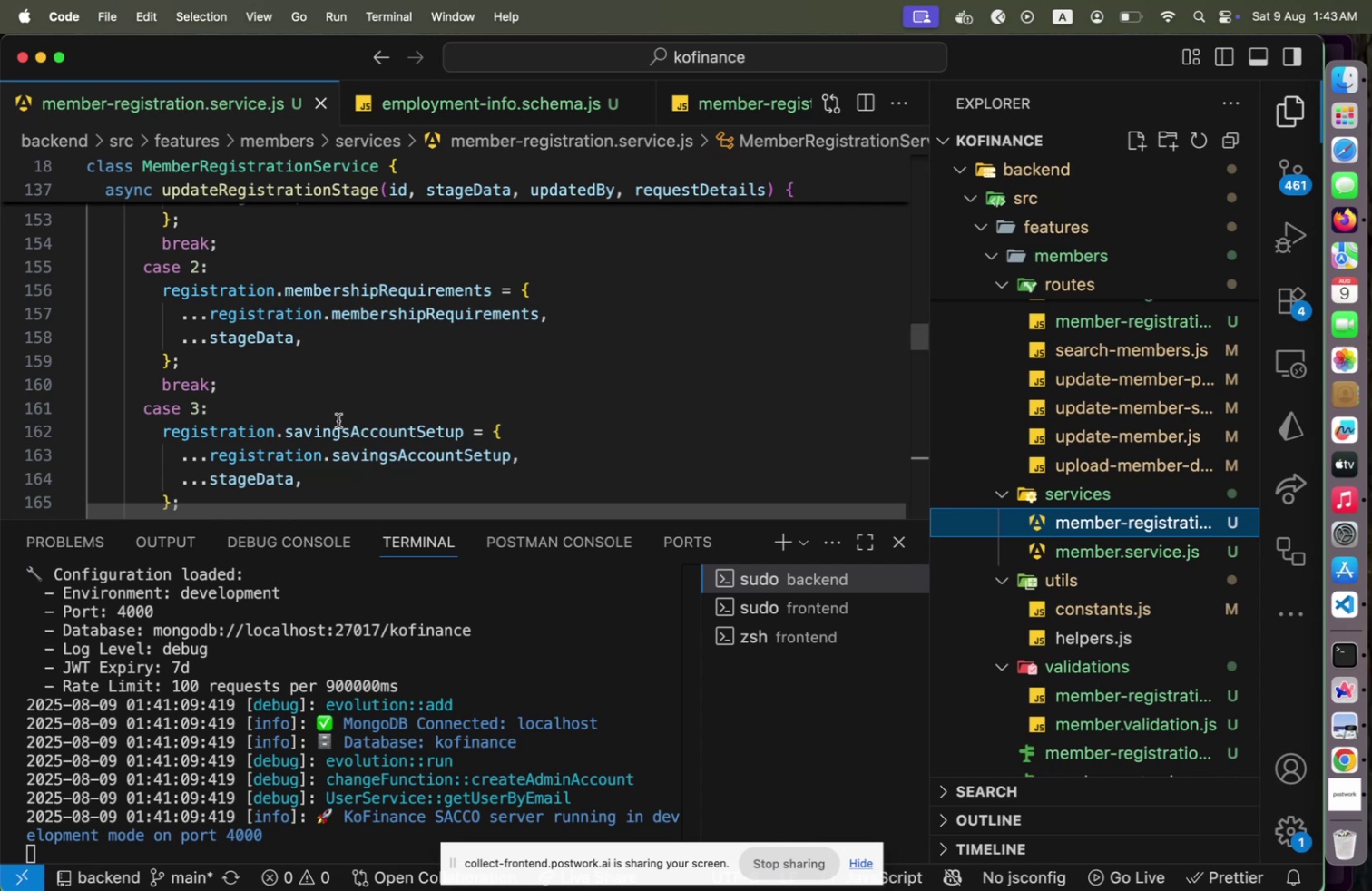 
wait(7.46)
 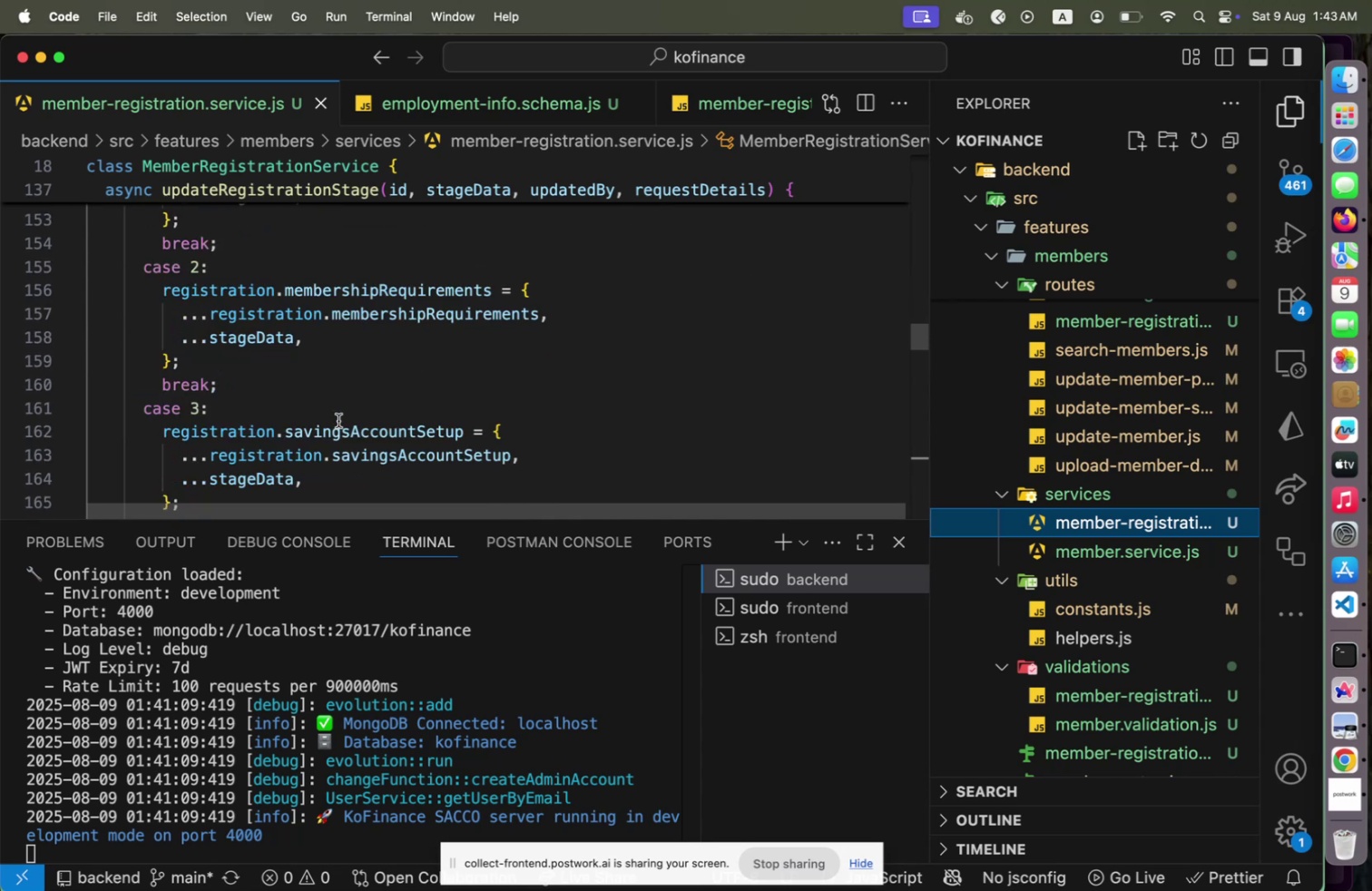 
scroll: coordinate [338, 420], scroll_direction: down, amount: 5.0
 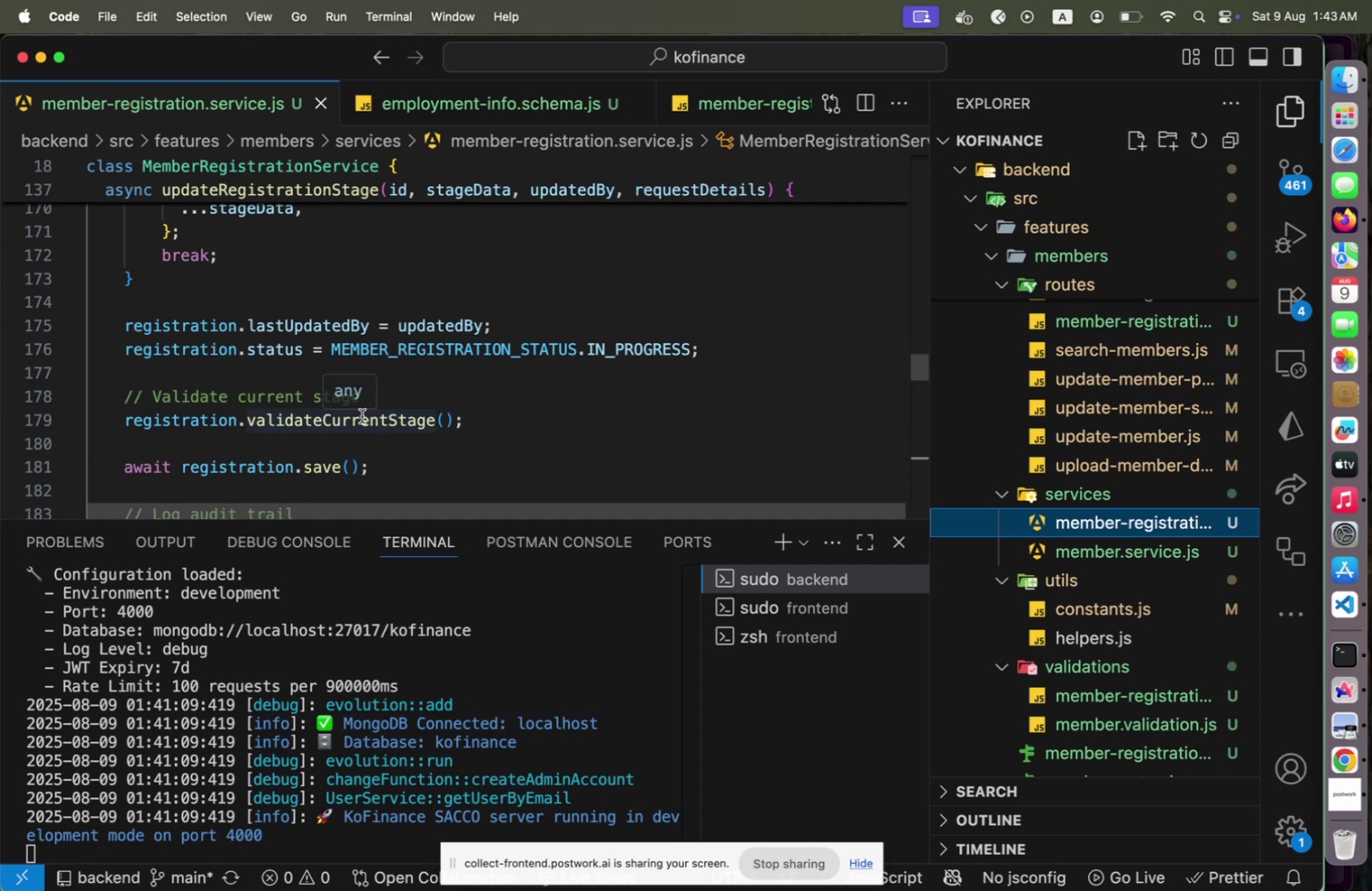 
left_click([362, 416])
 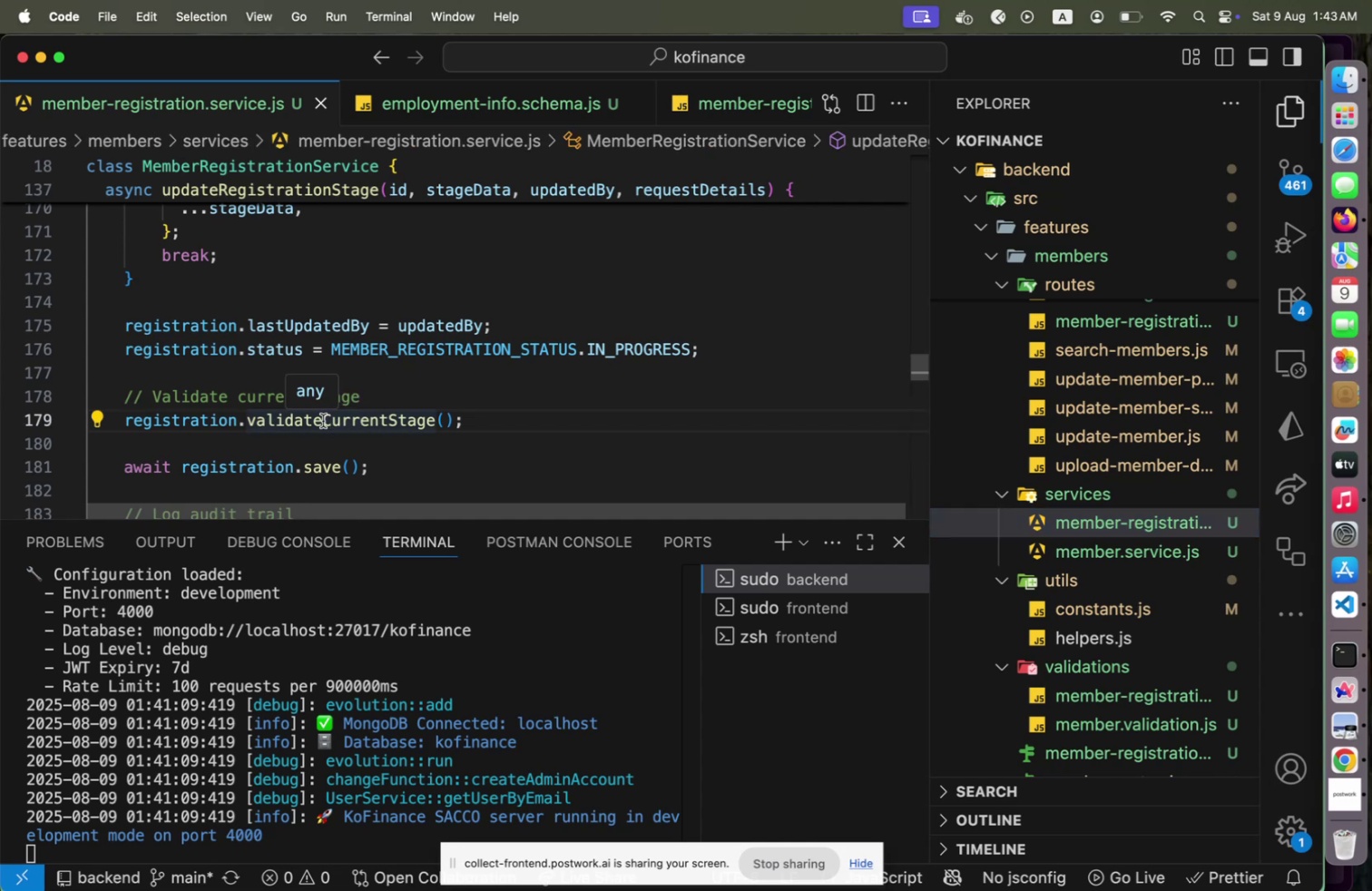 
hold_key(key=CommandLeft, duration=0.47)
 